 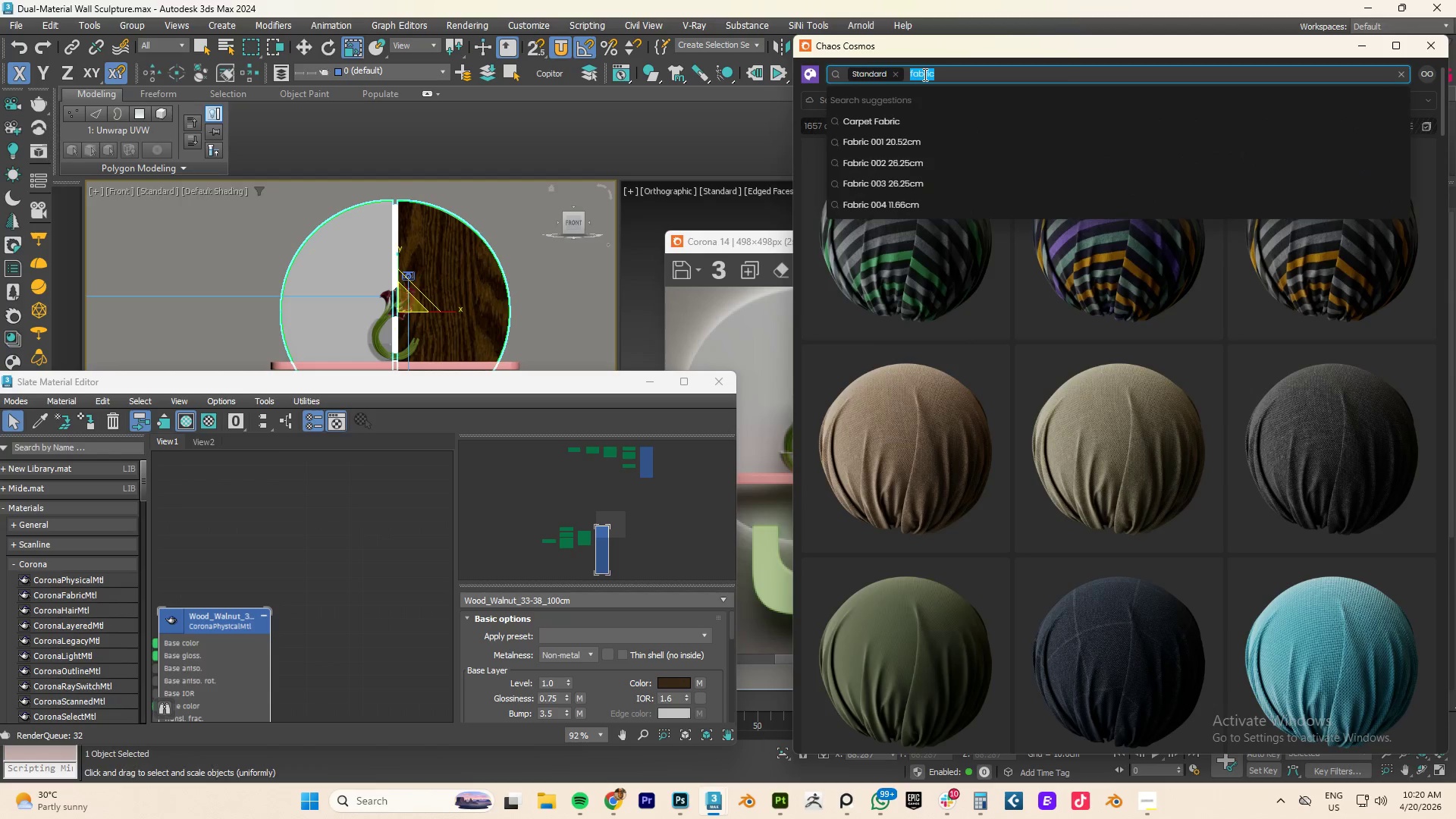 
type(plaster)
 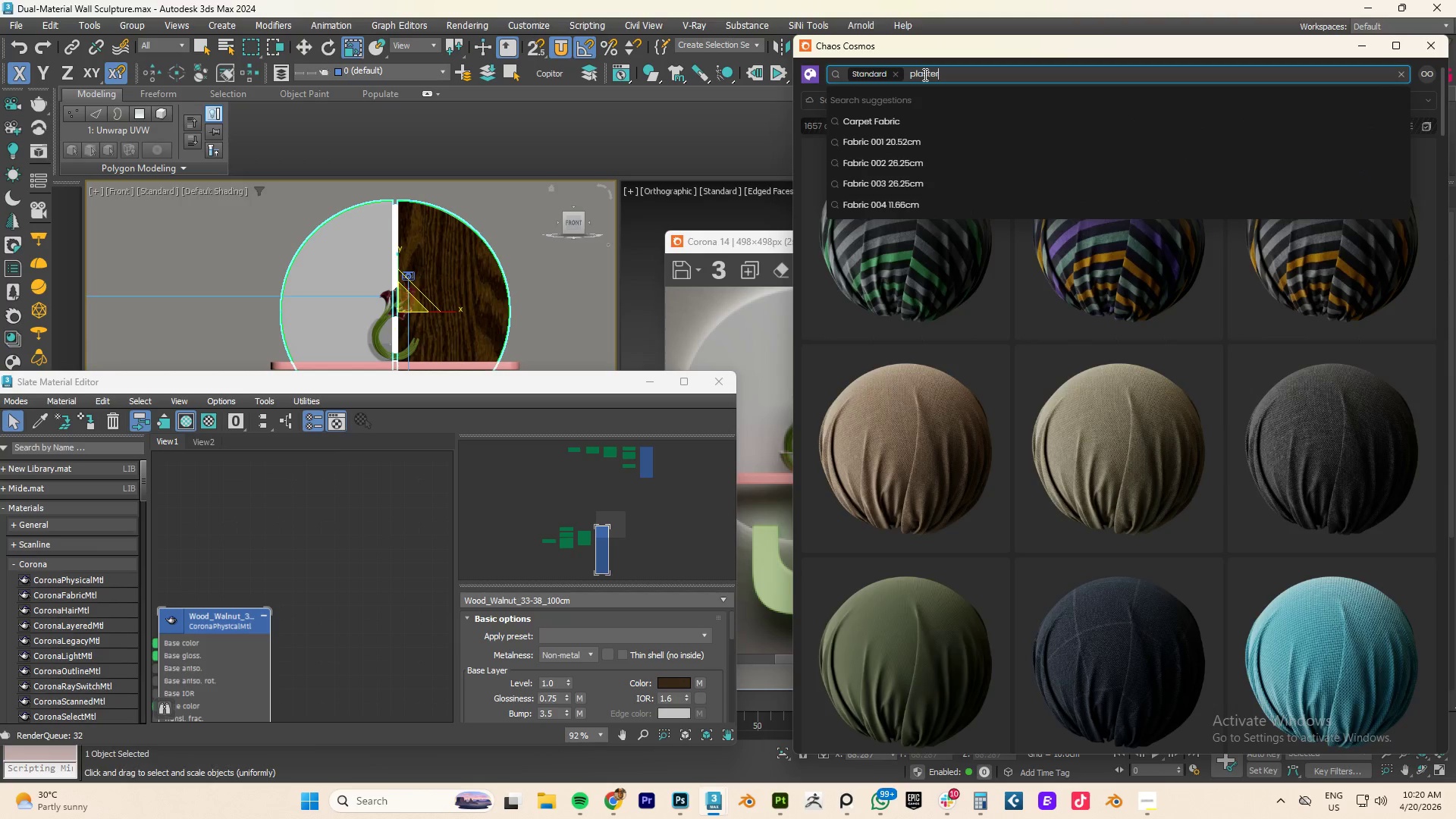 
key(Enter)
 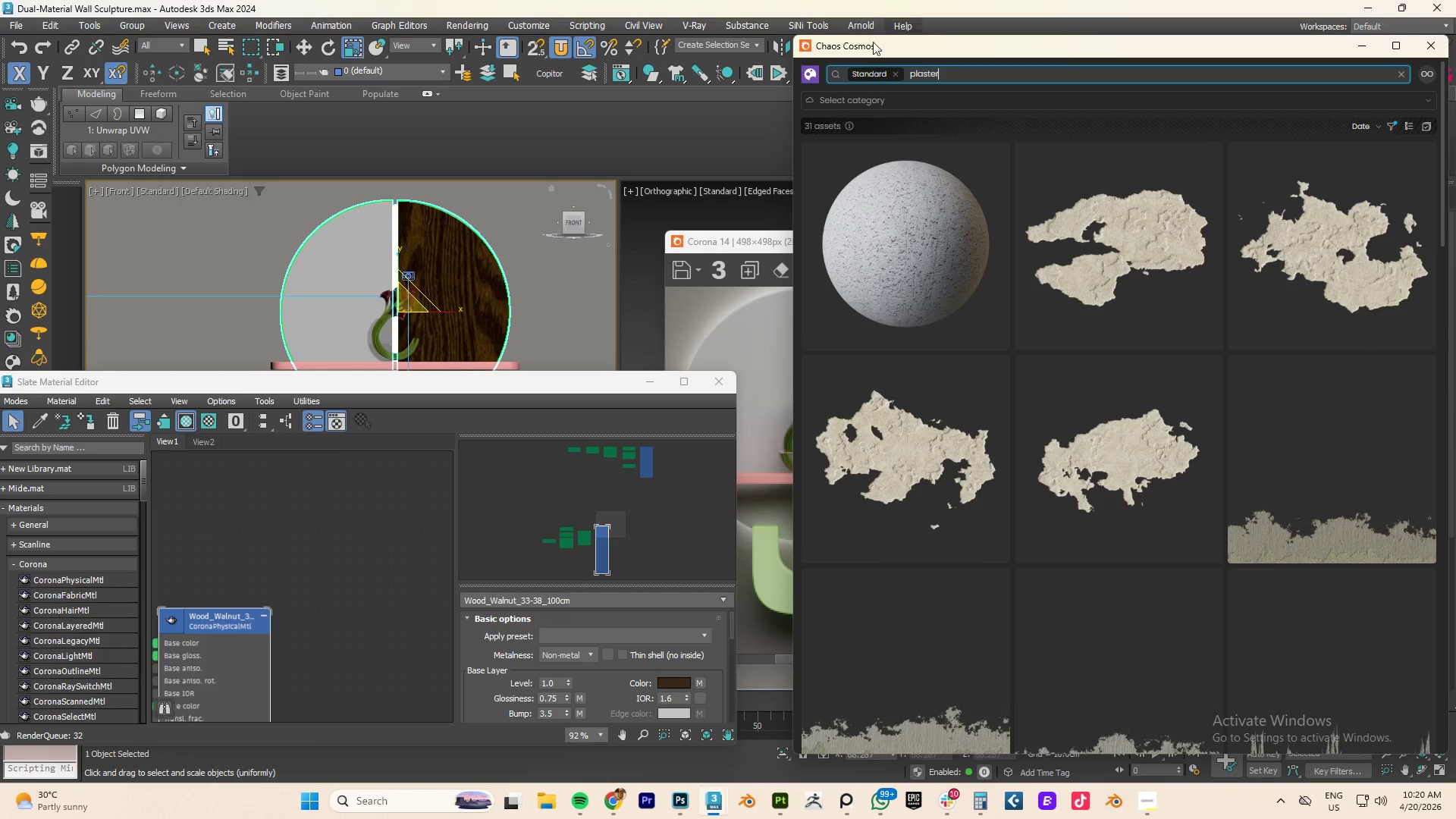 
scroll: coordinate [1162, 470], scroll_direction: down, amount: 18.0
 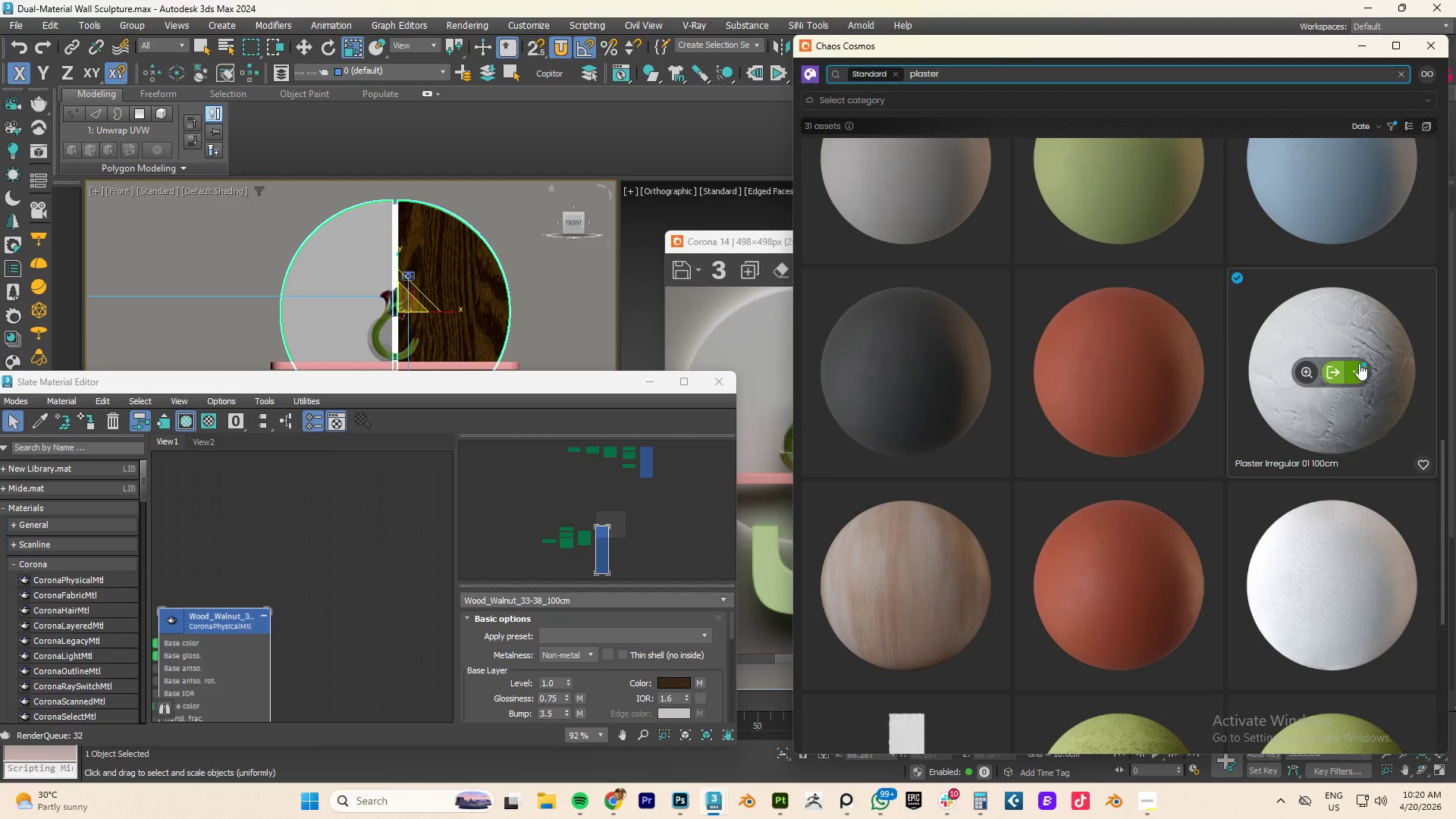 
scroll: coordinate [1362, 347], scroll_direction: up, amount: 1.0
 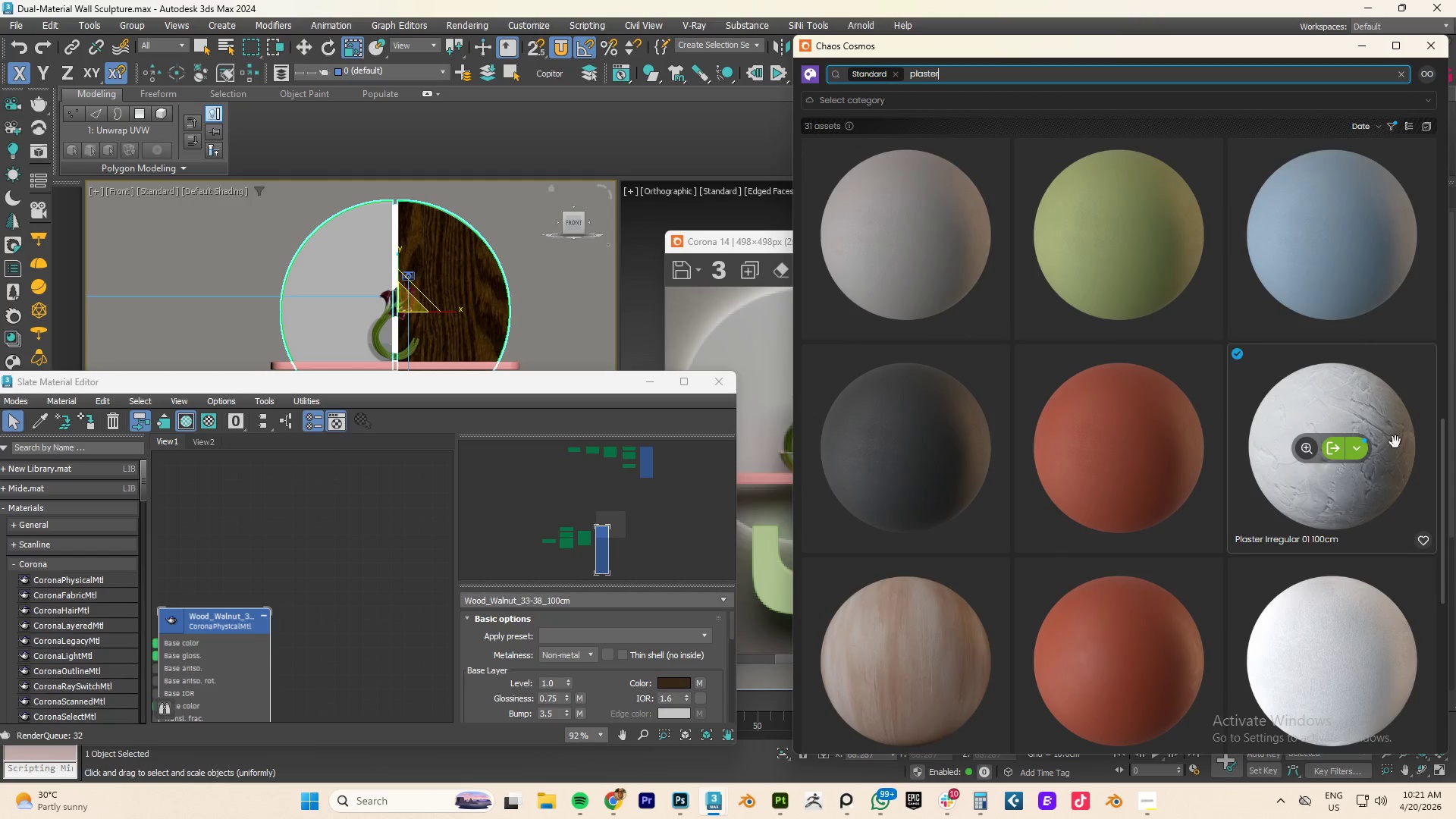 
scroll: coordinate [1320, 432], scroll_direction: down, amount: 7.0
 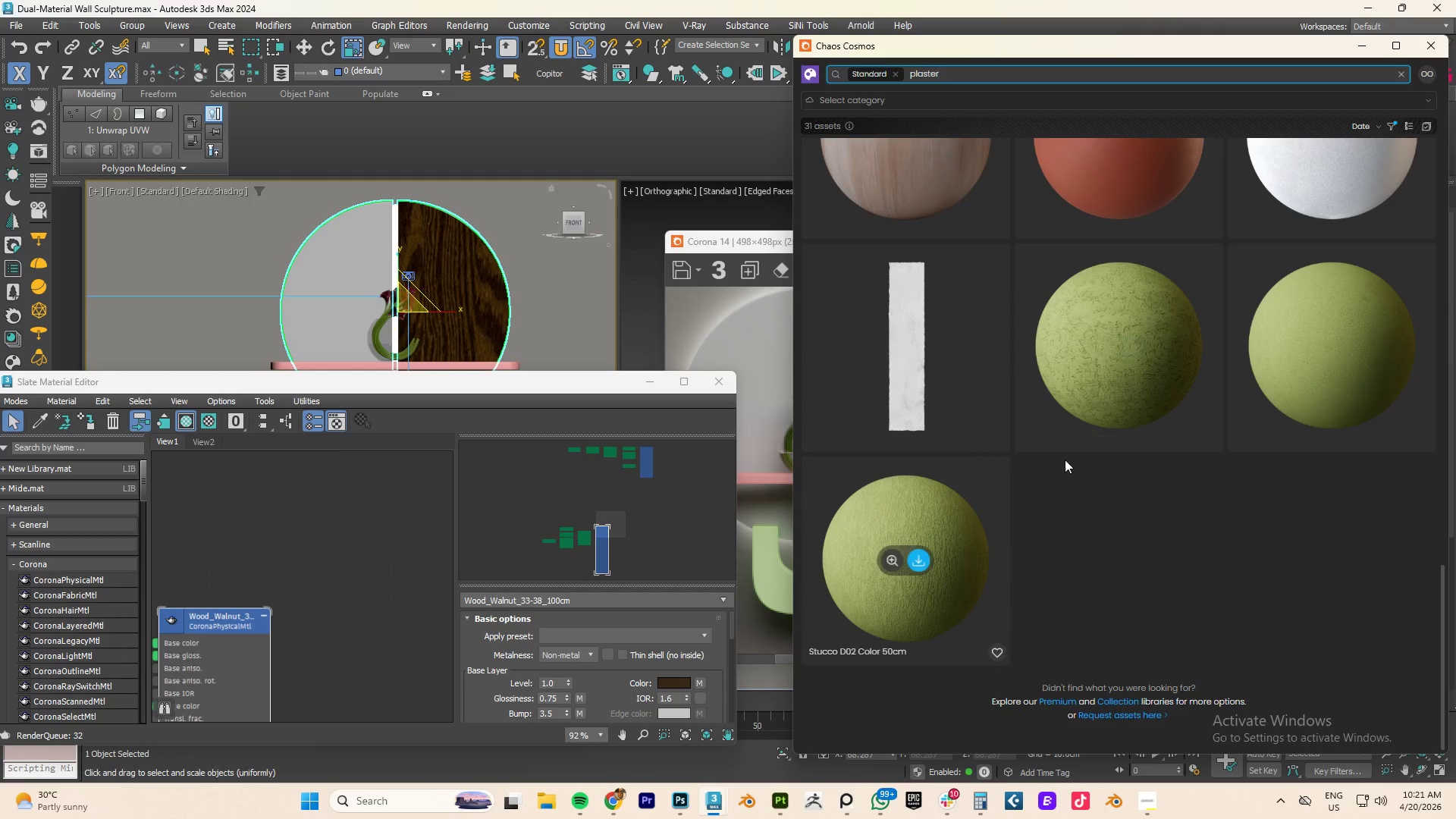 
scroll: coordinate [1317, 309], scroll_direction: up, amount: 2.0
 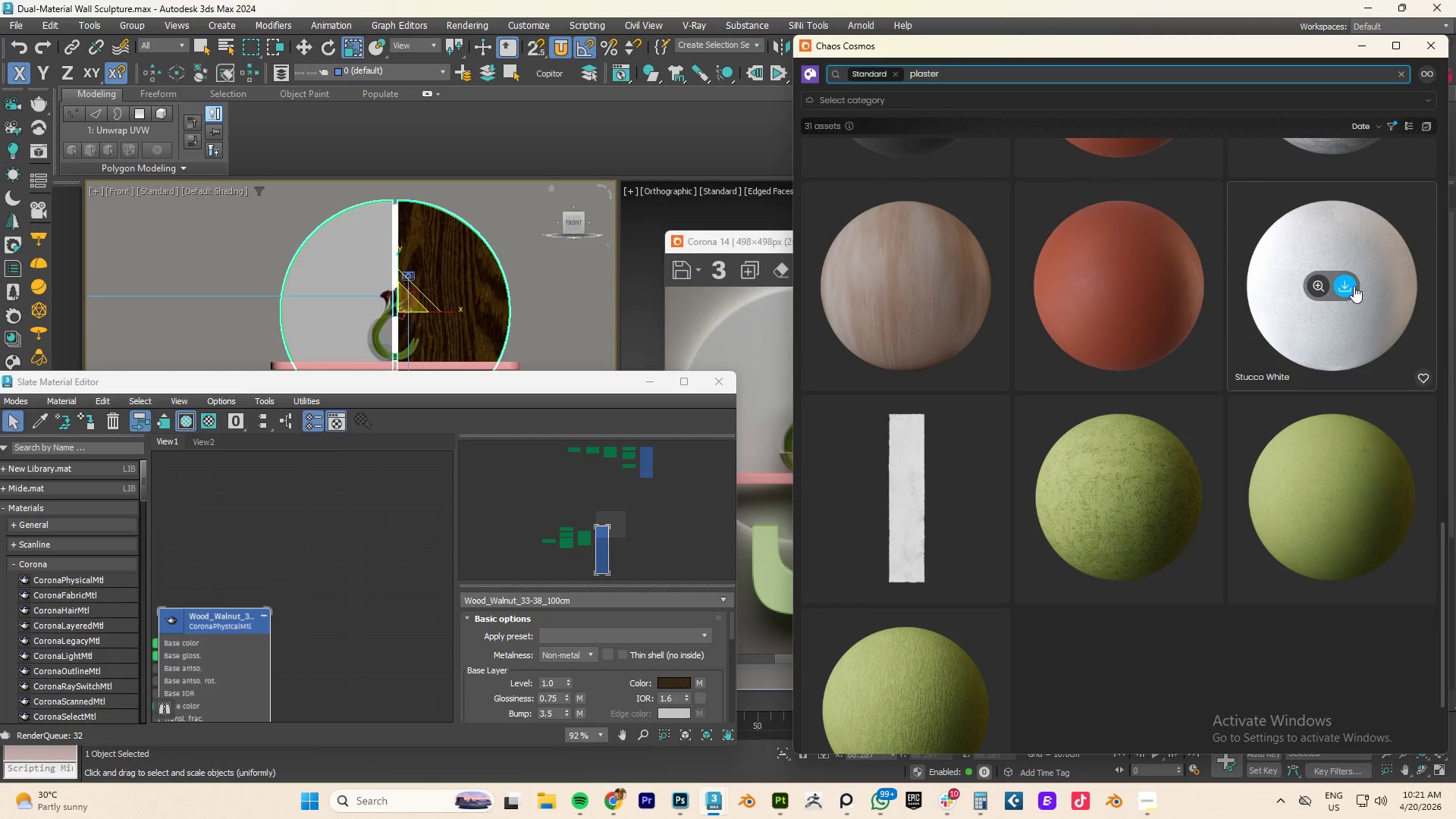 
left_click([1351, 284])
 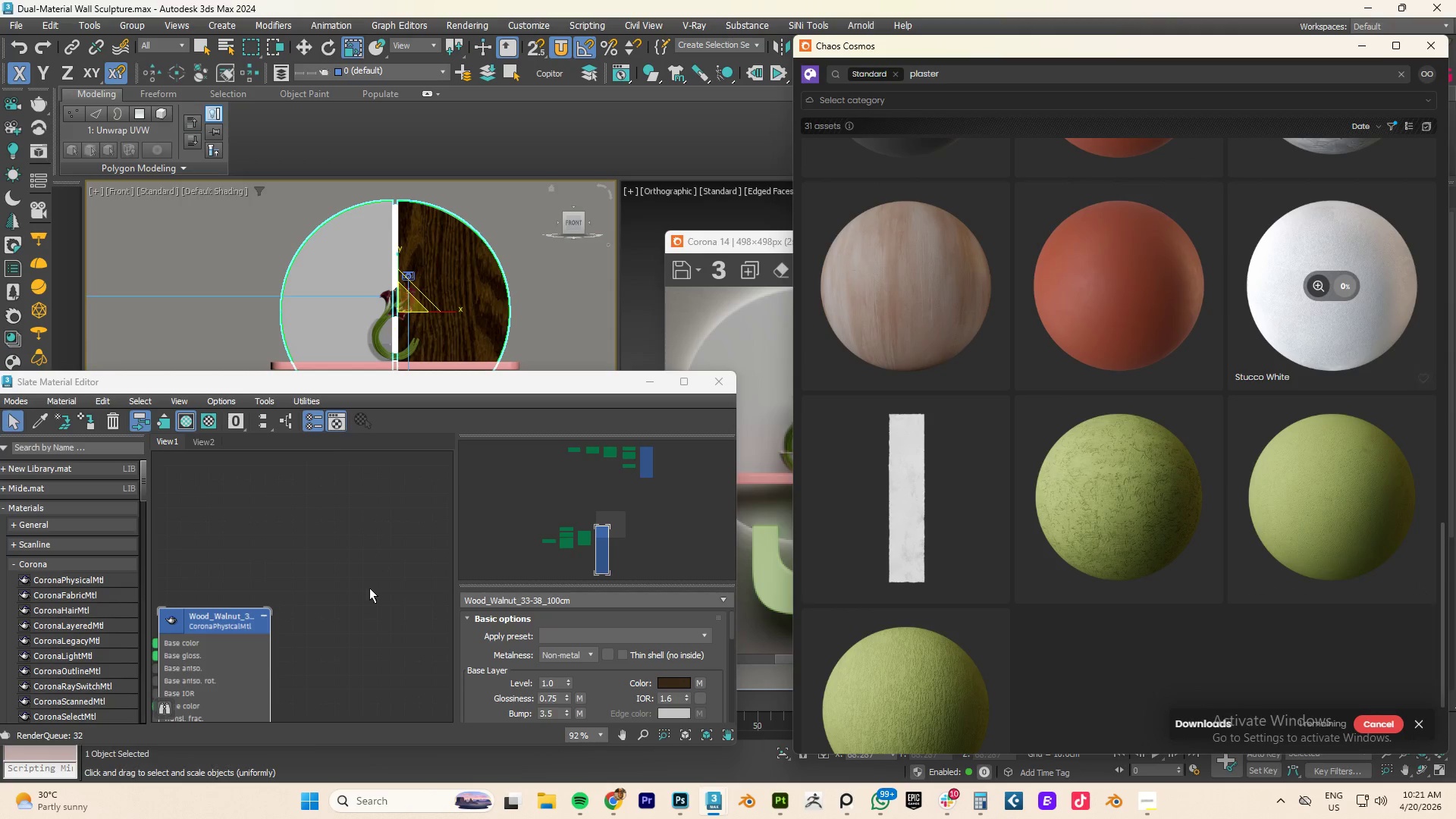 
scroll: coordinate [302, 612], scroll_direction: down, amount: 5.0
 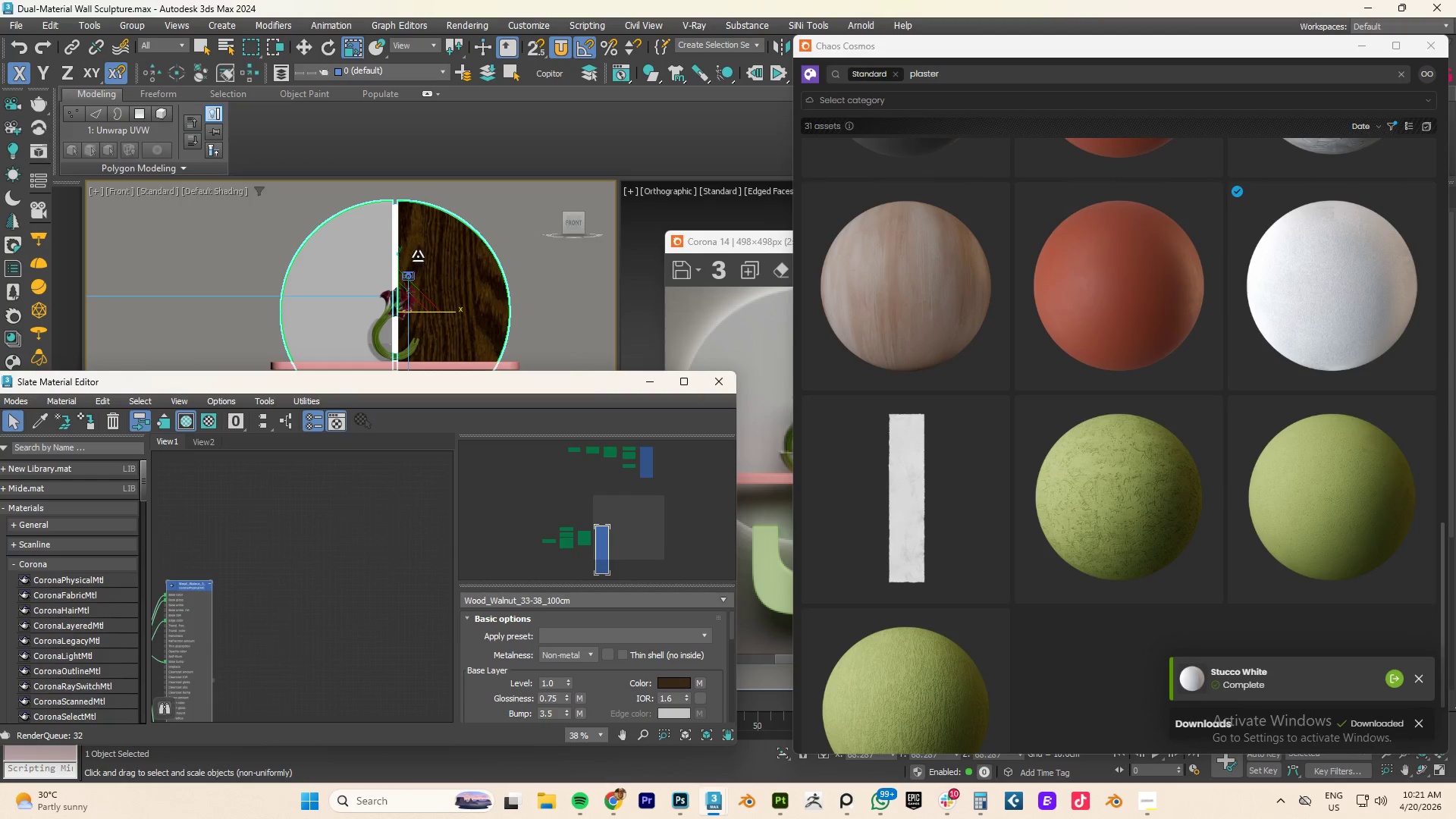 
left_click([489, 247])
 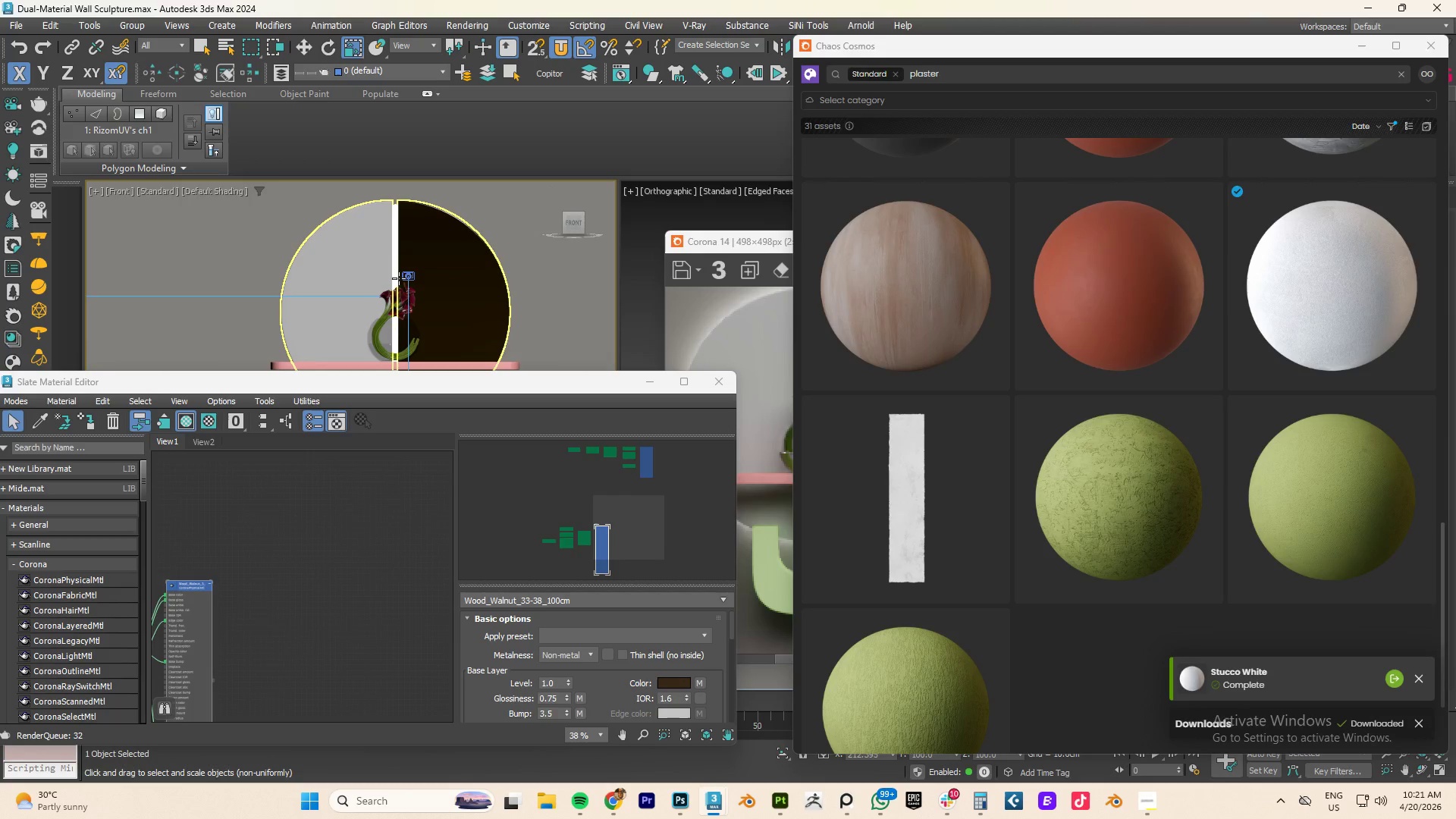 
scroll: coordinate [456, 281], scroll_direction: none, amount: 0.0
 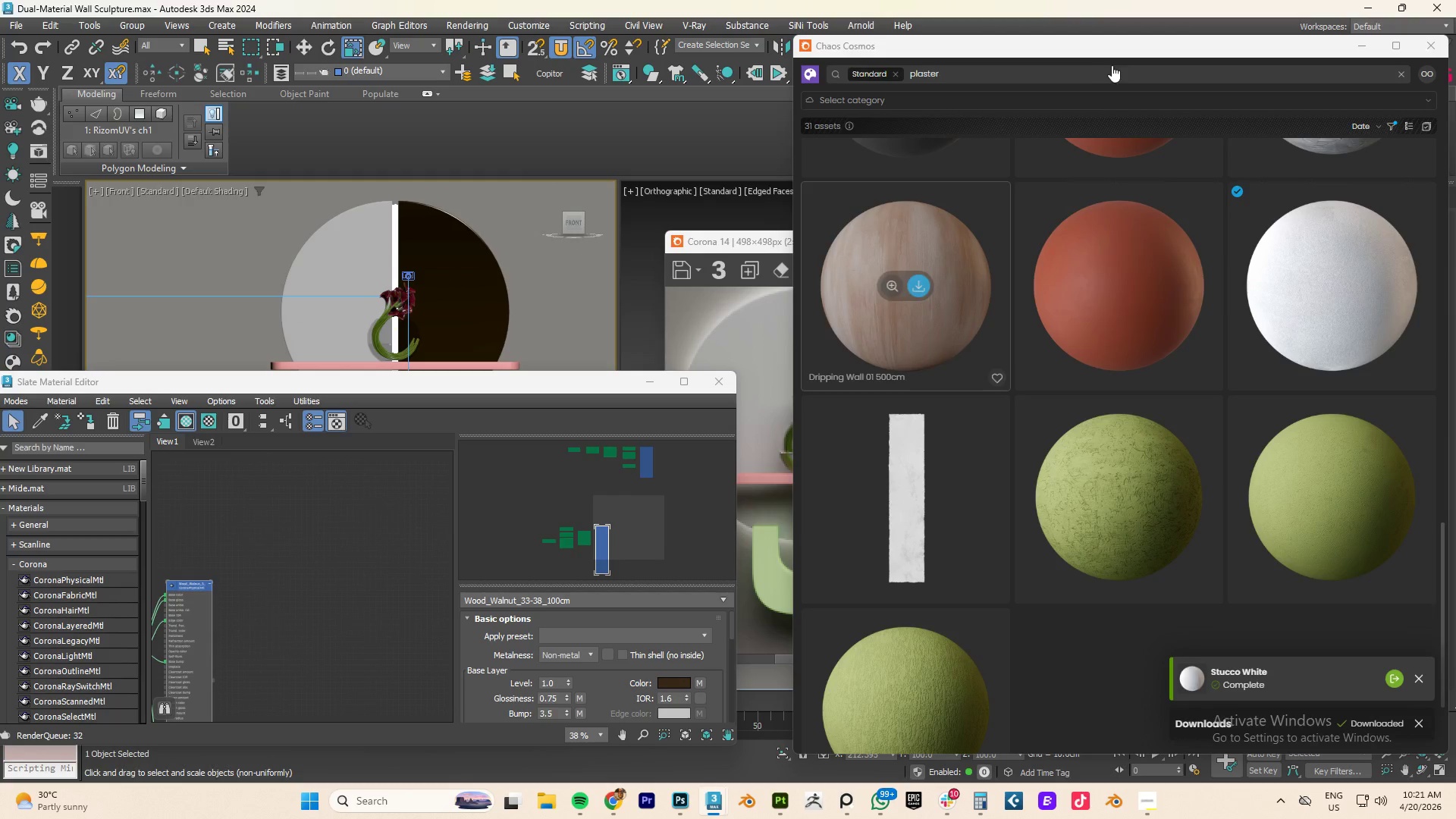 
left_click_drag(start_coordinate=[1119, 49], to_coordinate=[1089, 574])
 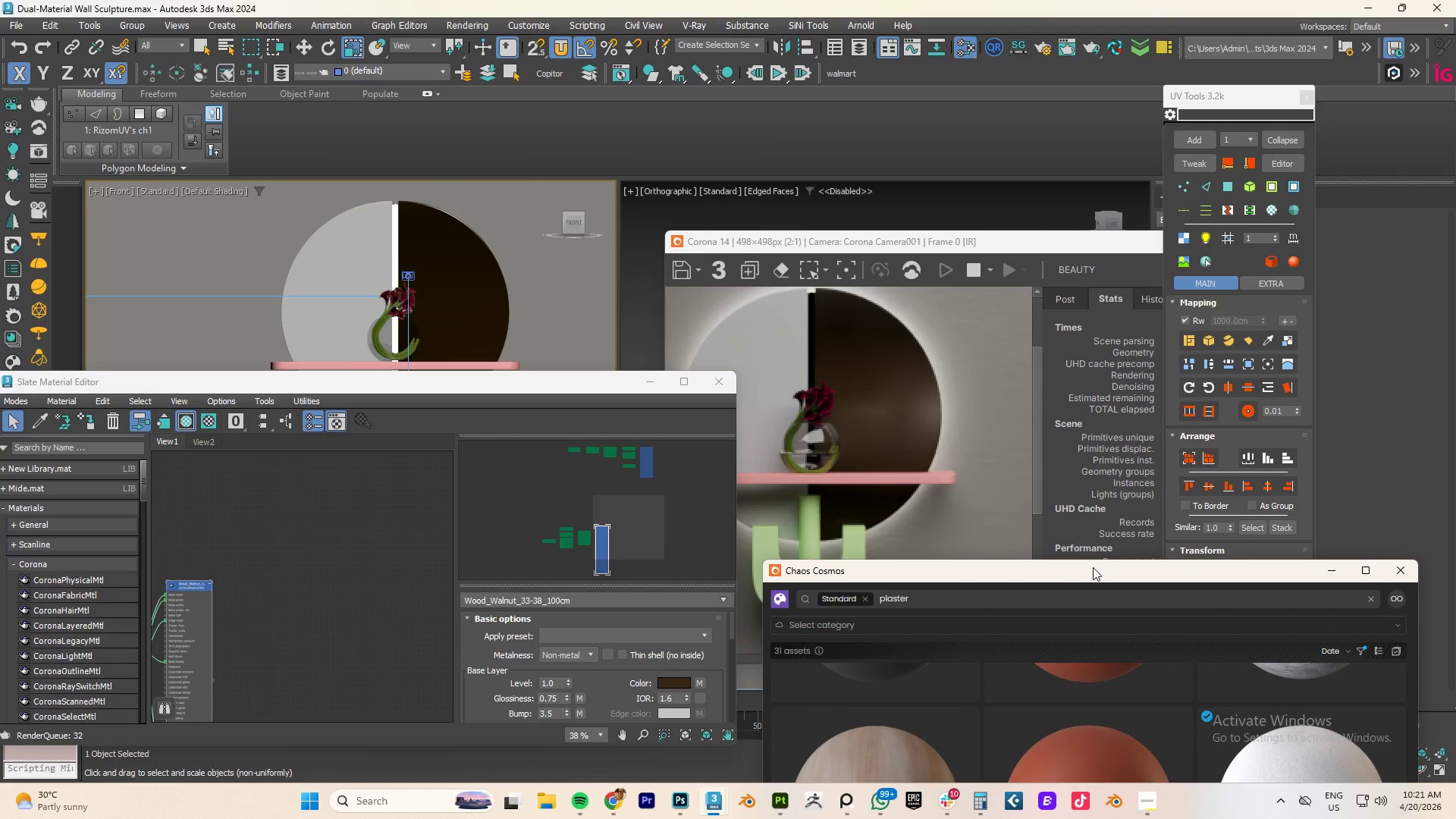 
key(Control+Z)
 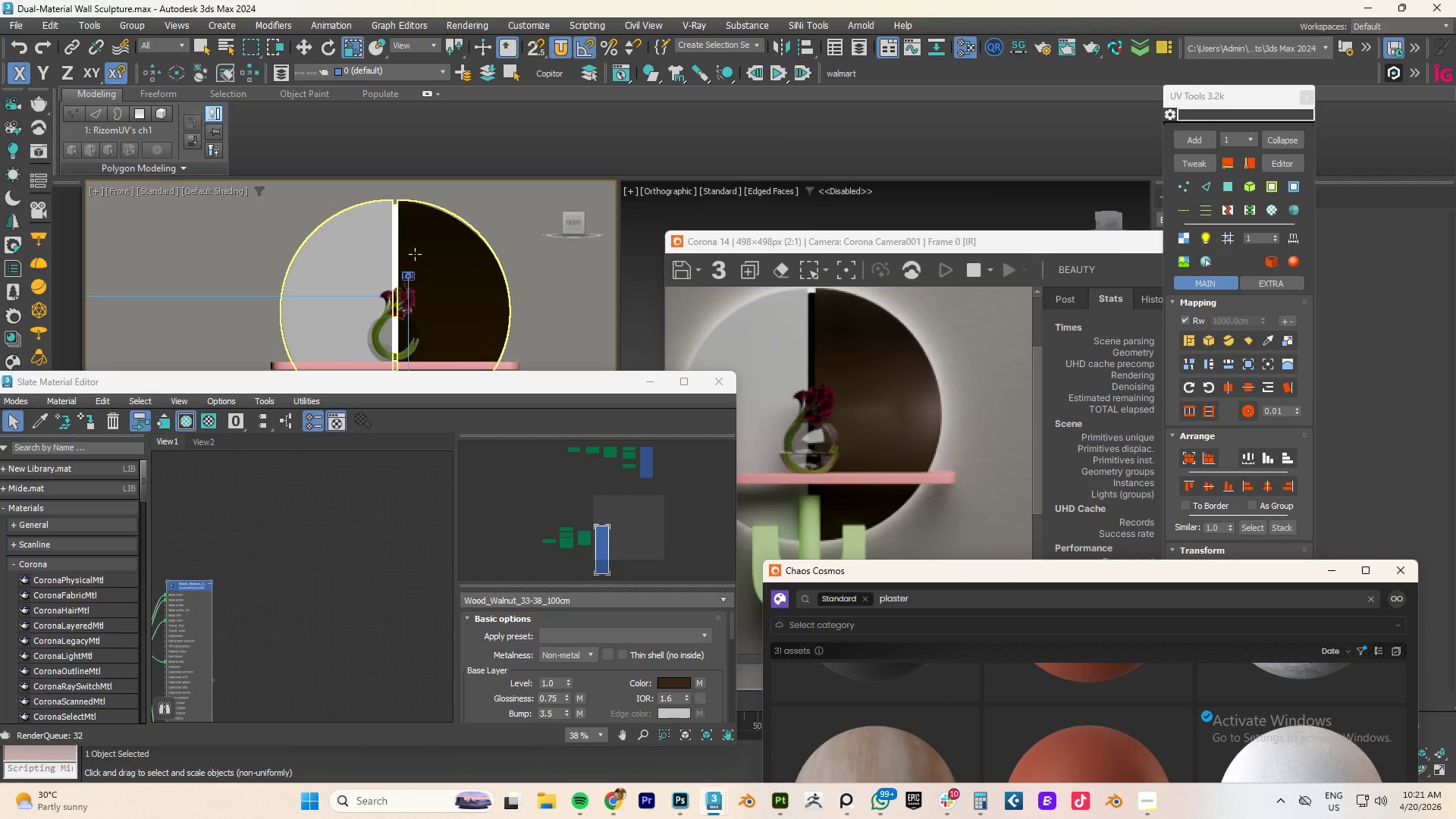 
left_click([415, 254])
 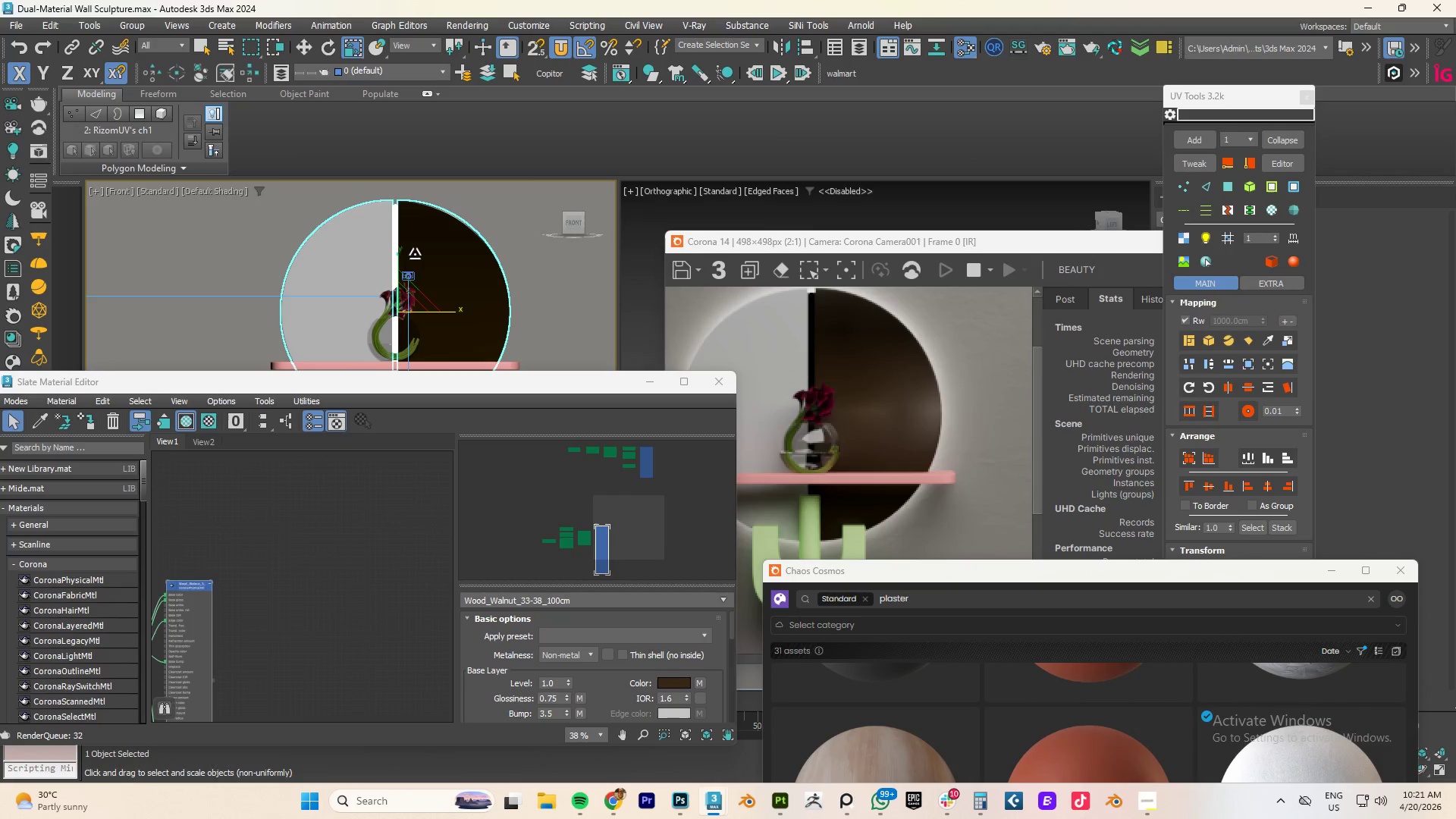 
key(Control+Z)
 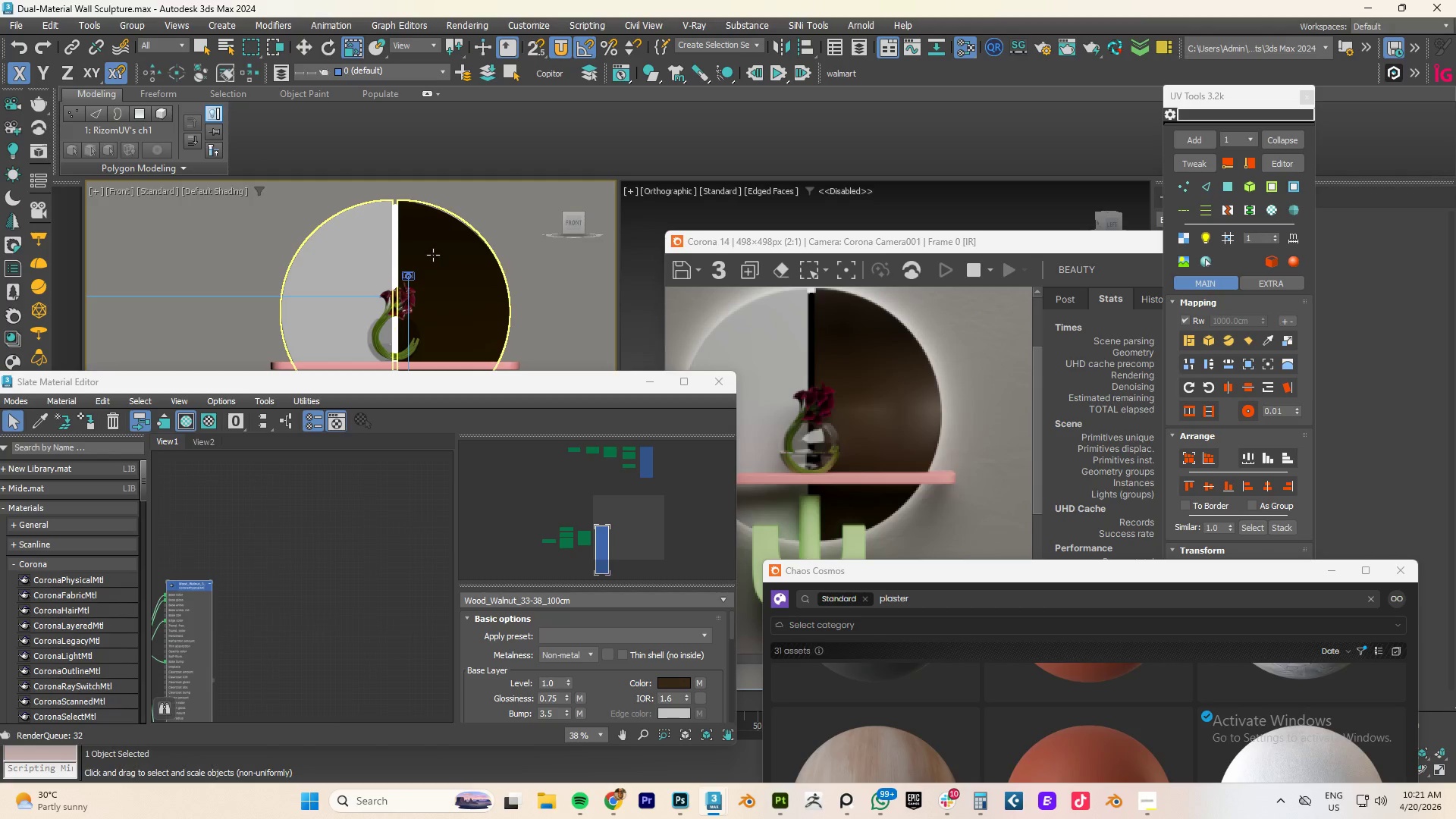 
key(Control+Z)
 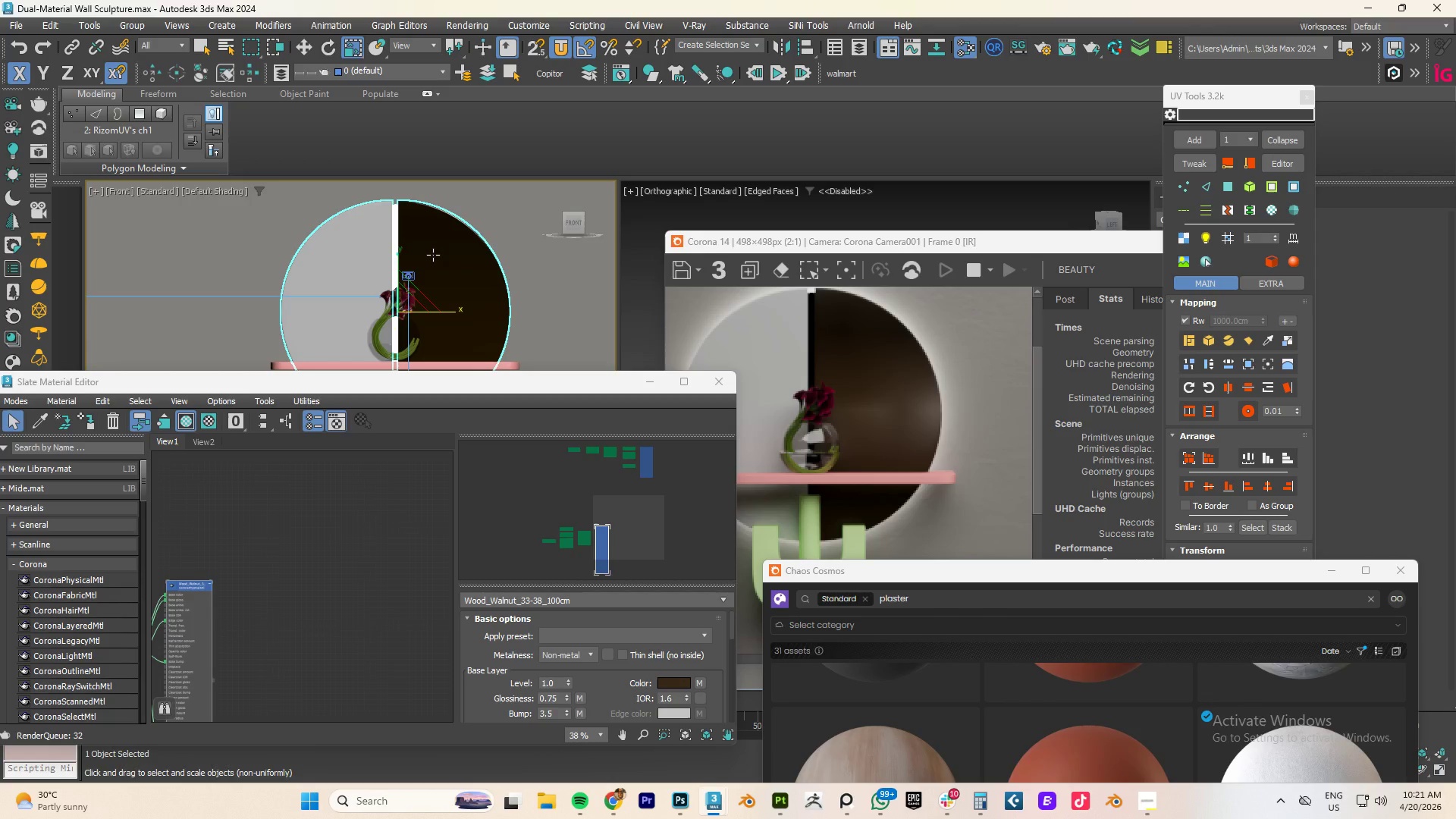 
key(Control+Z)
 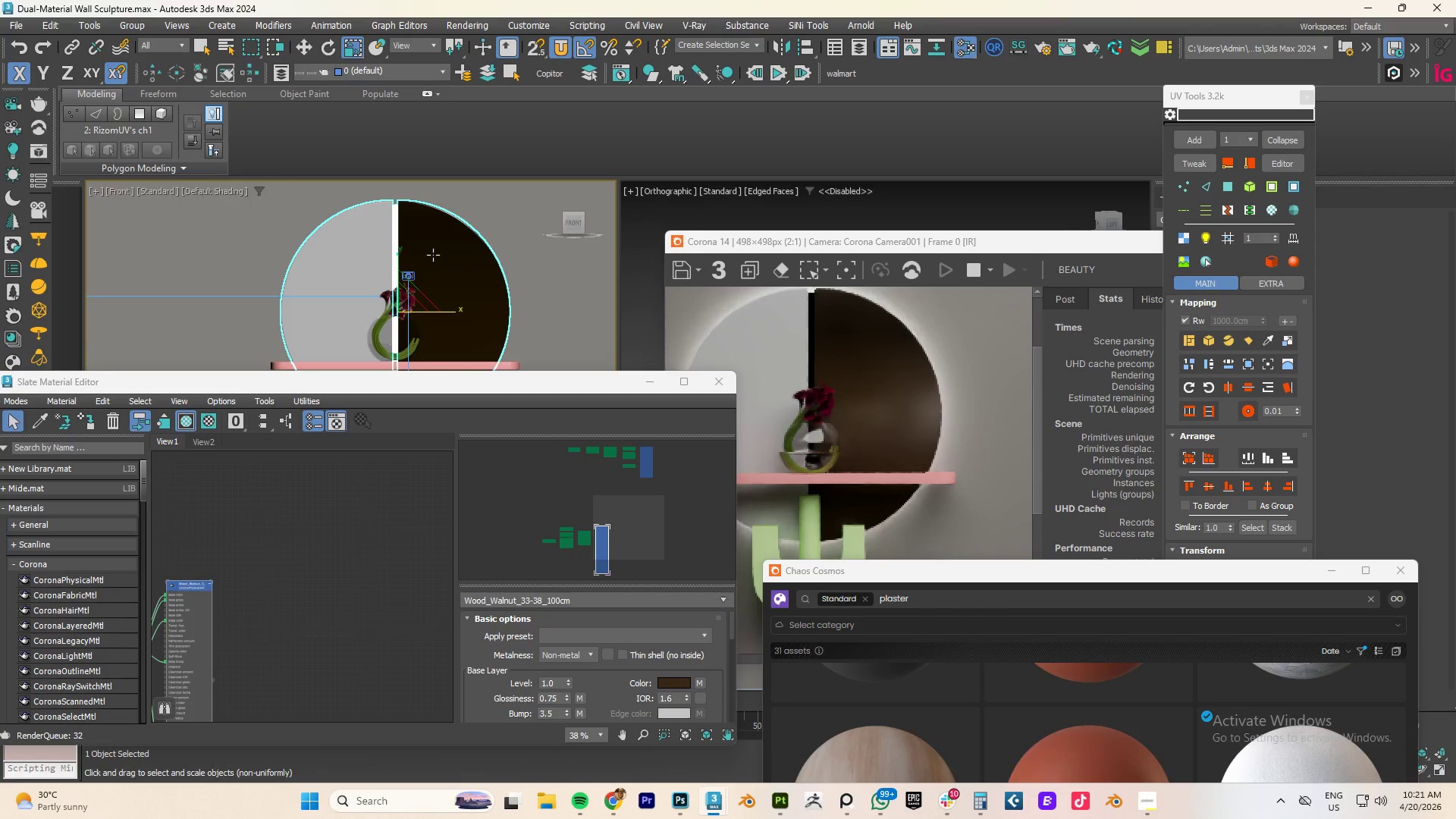 
key(Control+Z)
 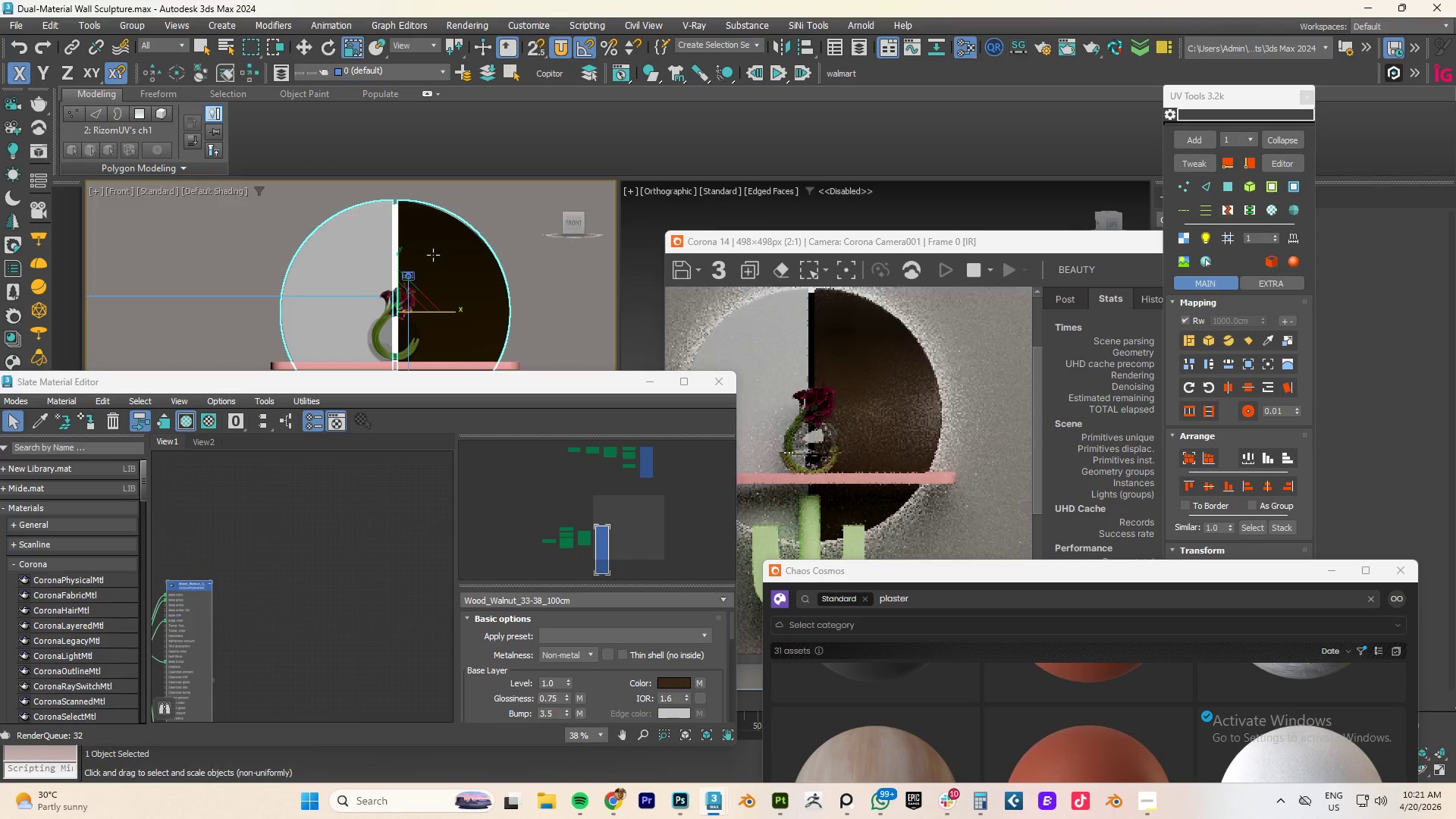 
key(Control+Z)
 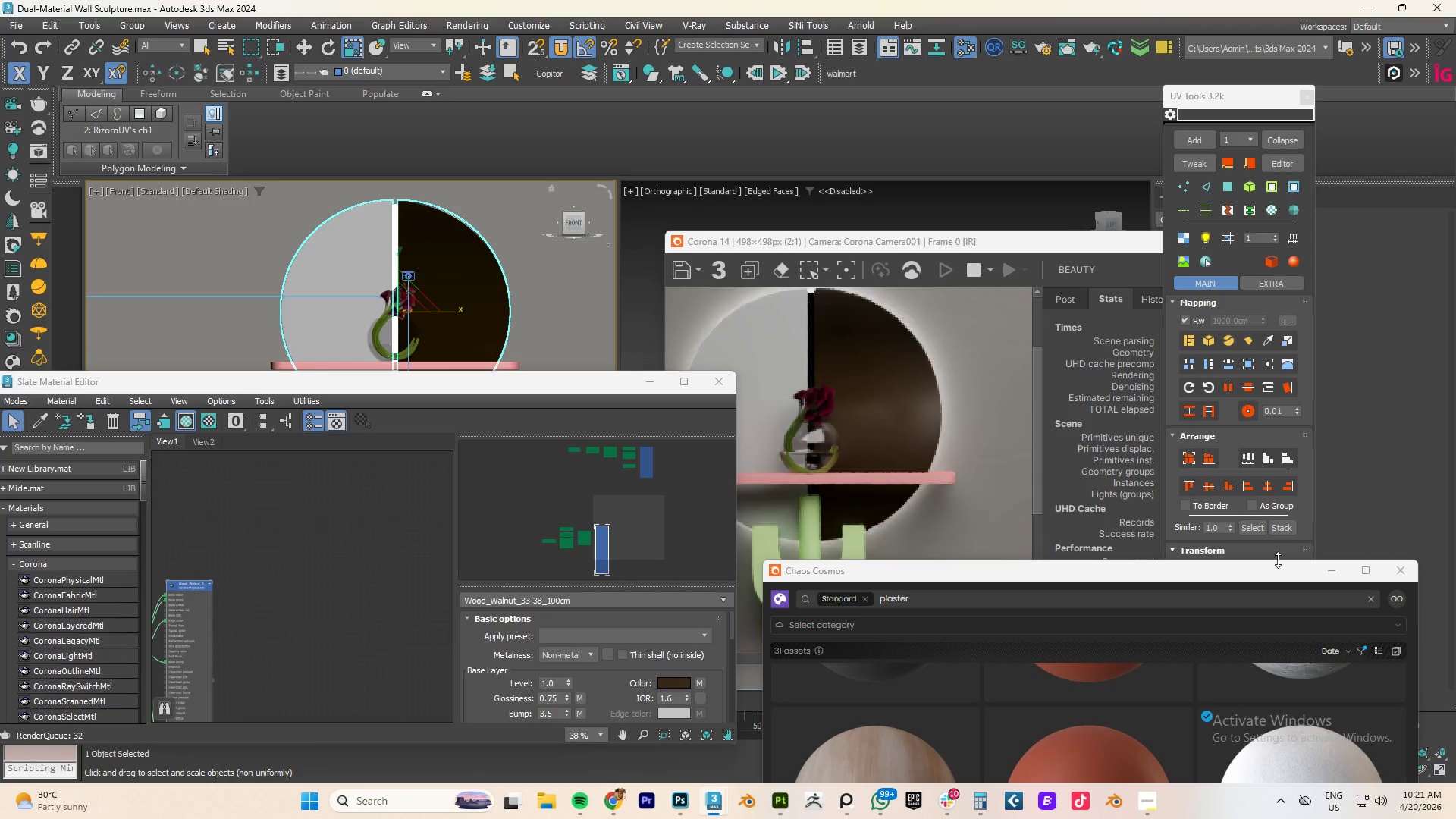 
left_click_drag(start_coordinate=[1260, 573], to_coordinate=[736, 555])
 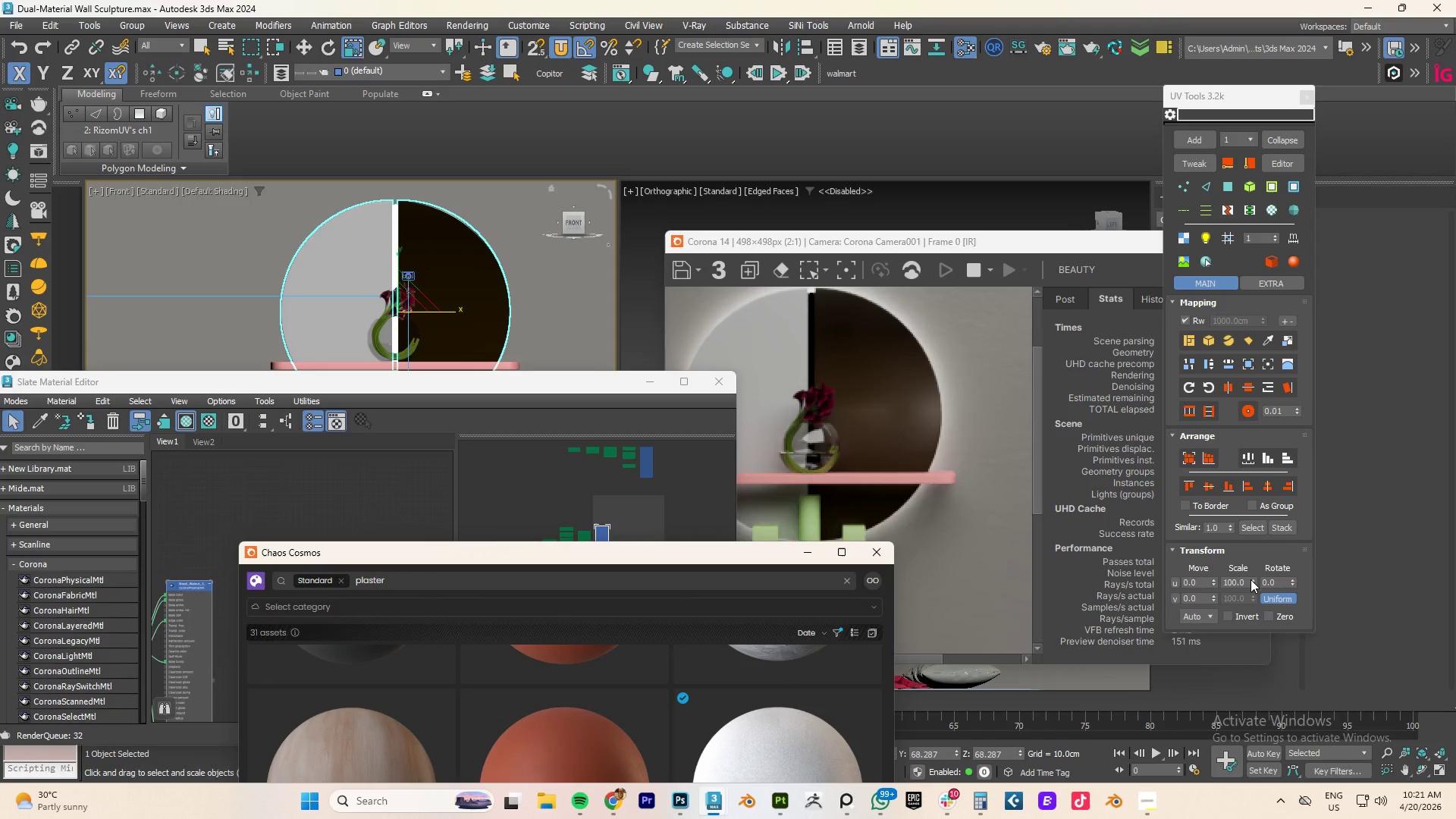 
left_click_drag(start_coordinate=[1250, 579], to_coordinate=[1403, 288])
 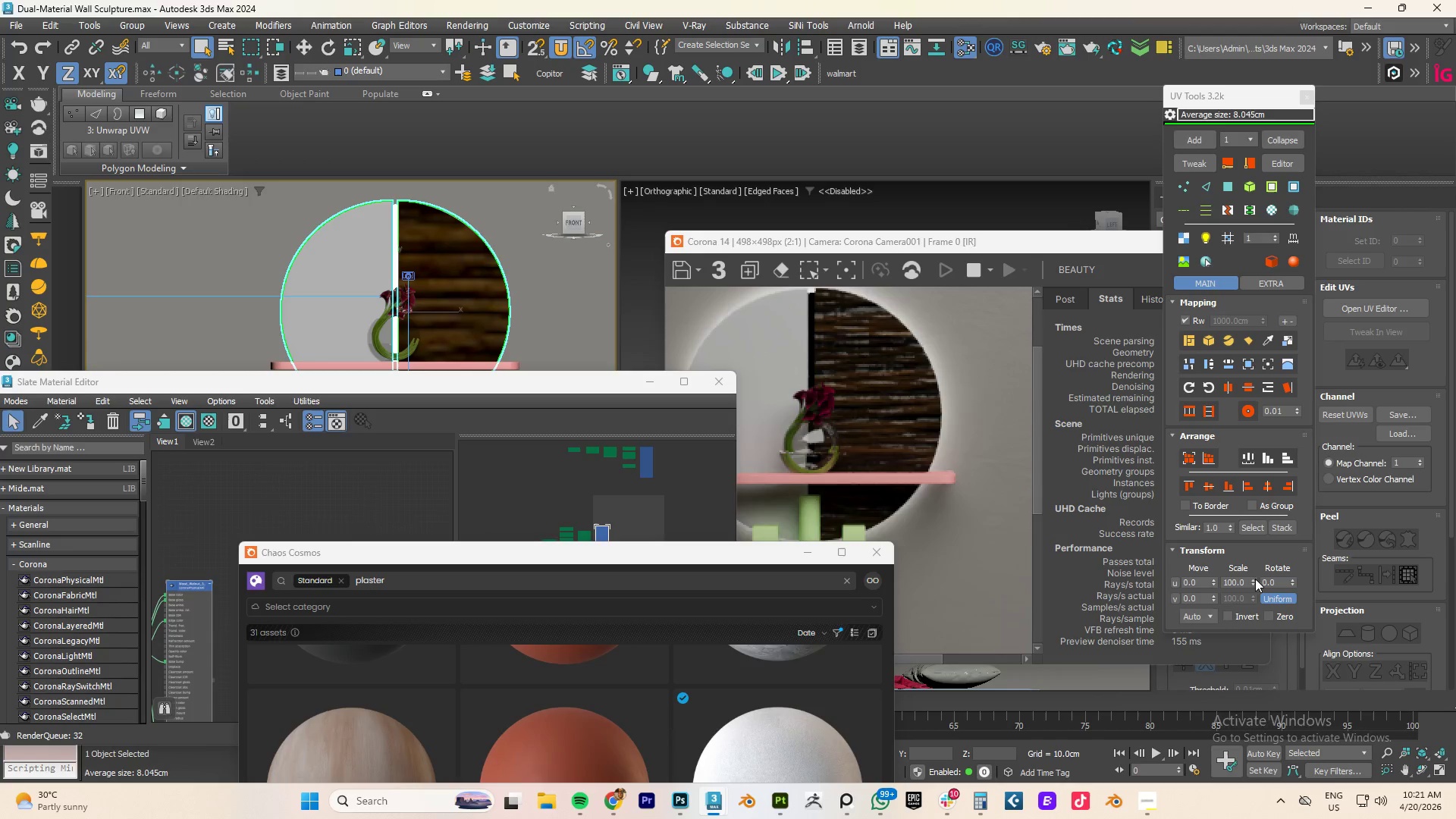 
left_click_drag(start_coordinate=[1254, 582], to_coordinate=[1389, 613])
 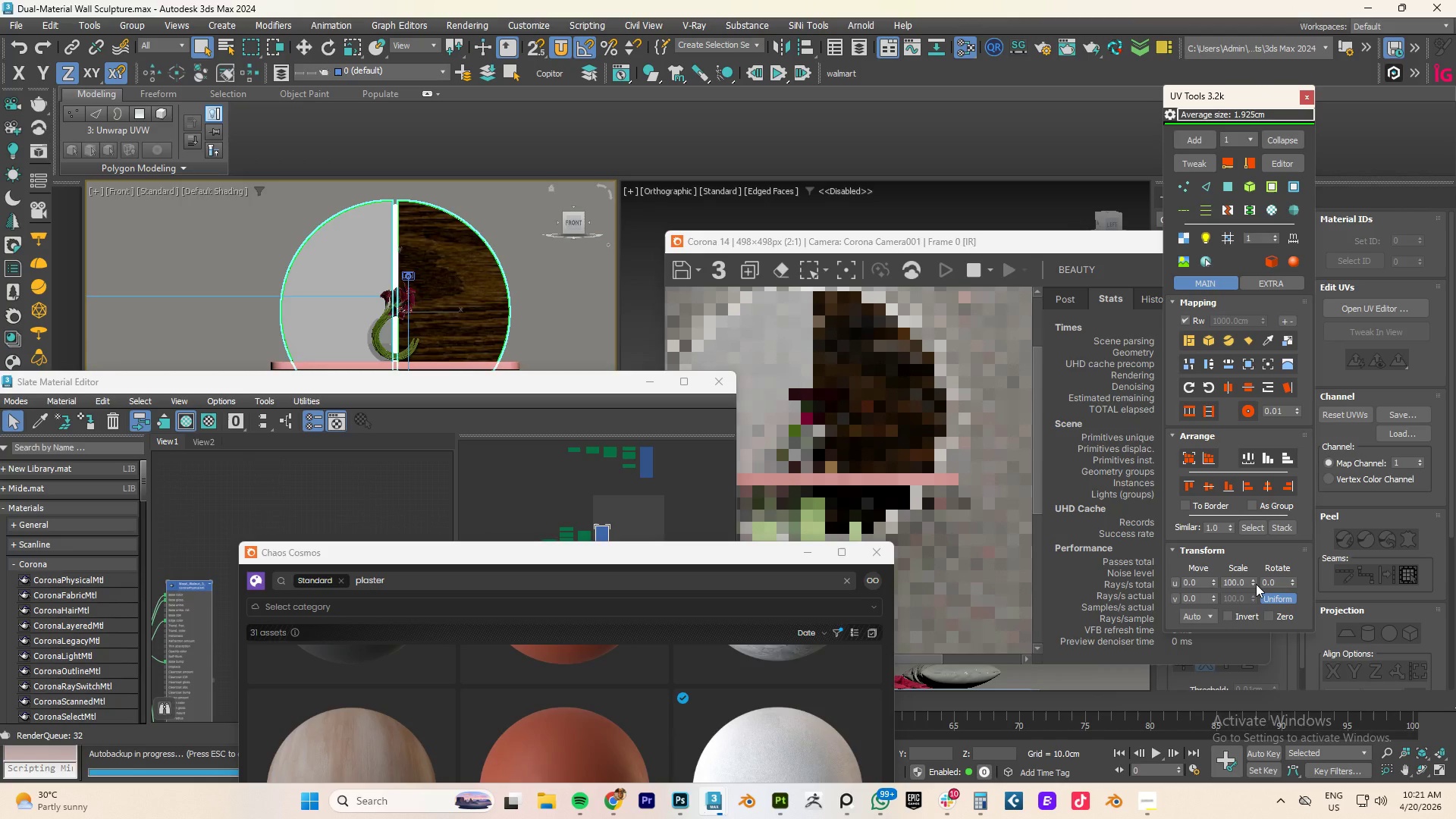 
left_click_drag(start_coordinate=[1255, 583], to_coordinate=[1345, 560])
 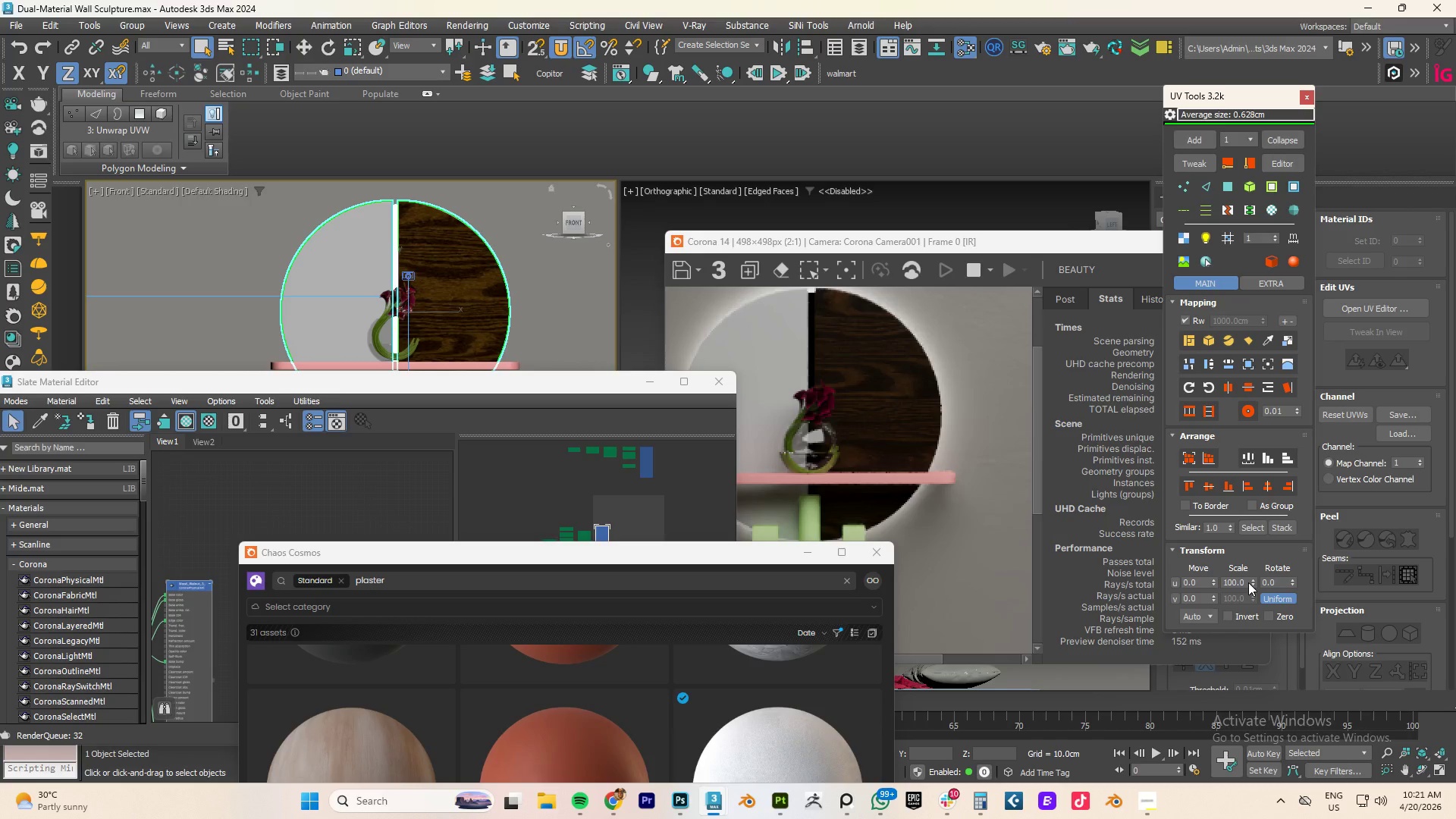 
left_click_drag(start_coordinate=[1251, 582], to_coordinate=[1228, 664])
 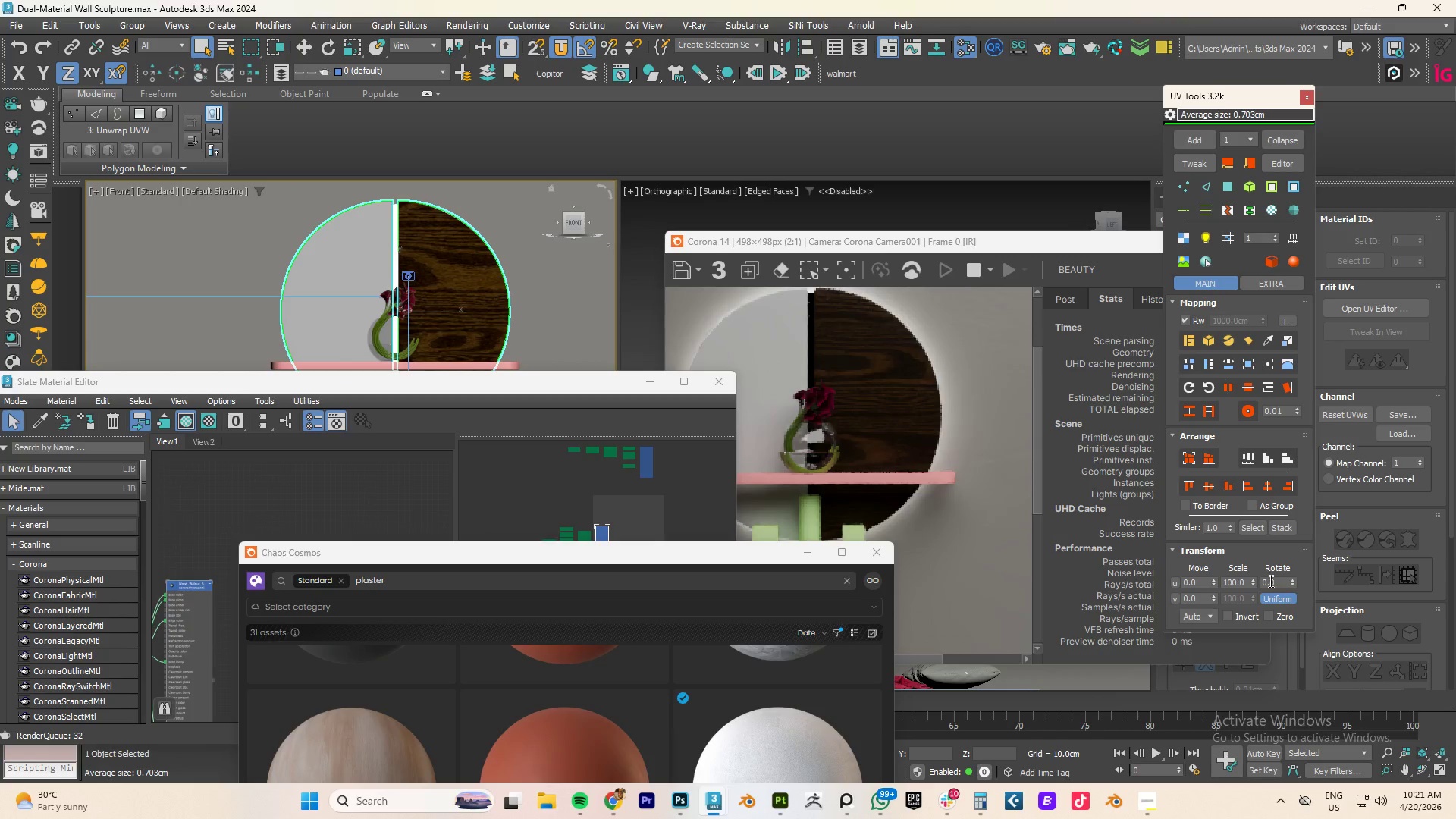 
double_click([1269, 581])
 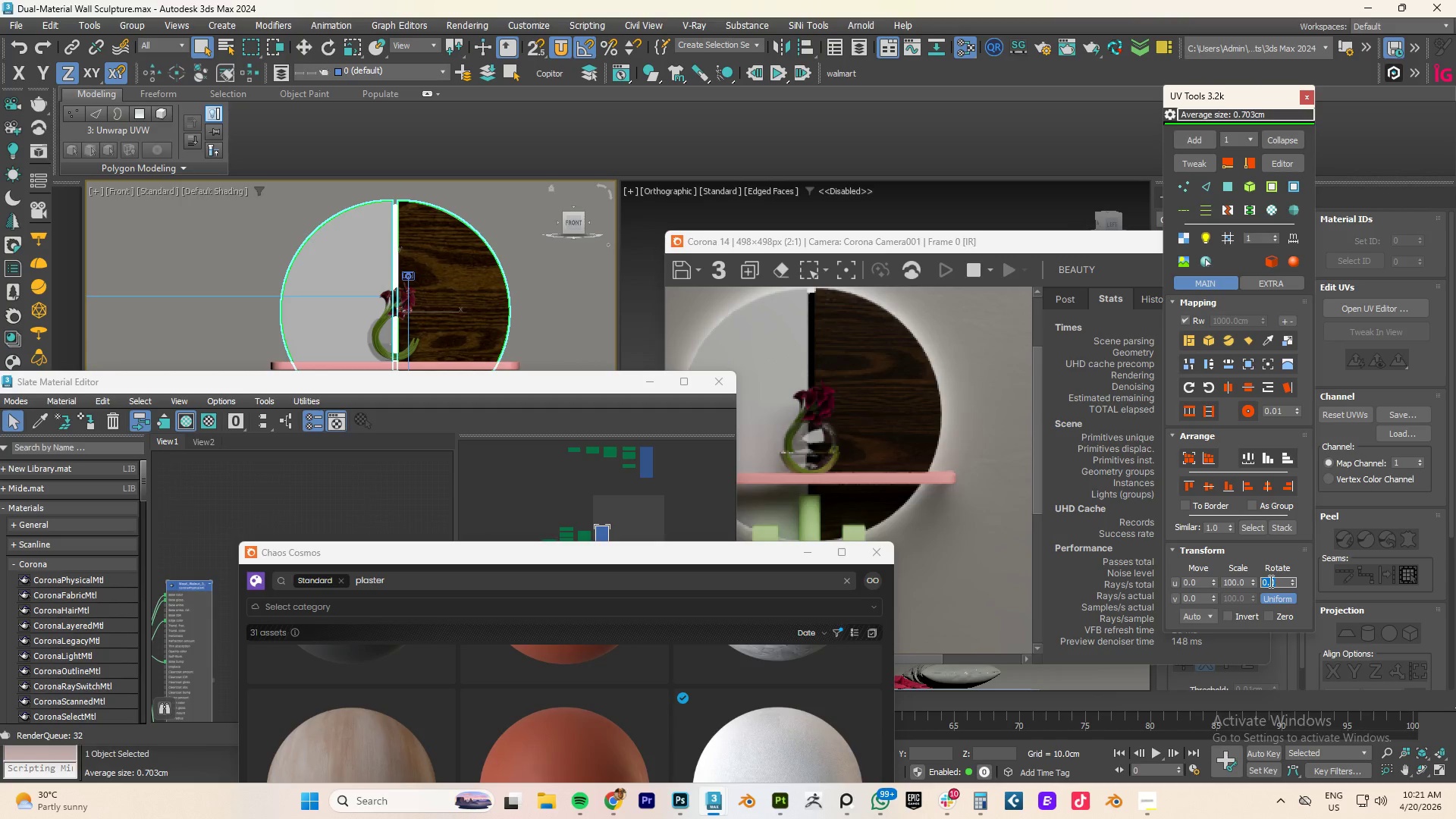 
key(Numpad9)
 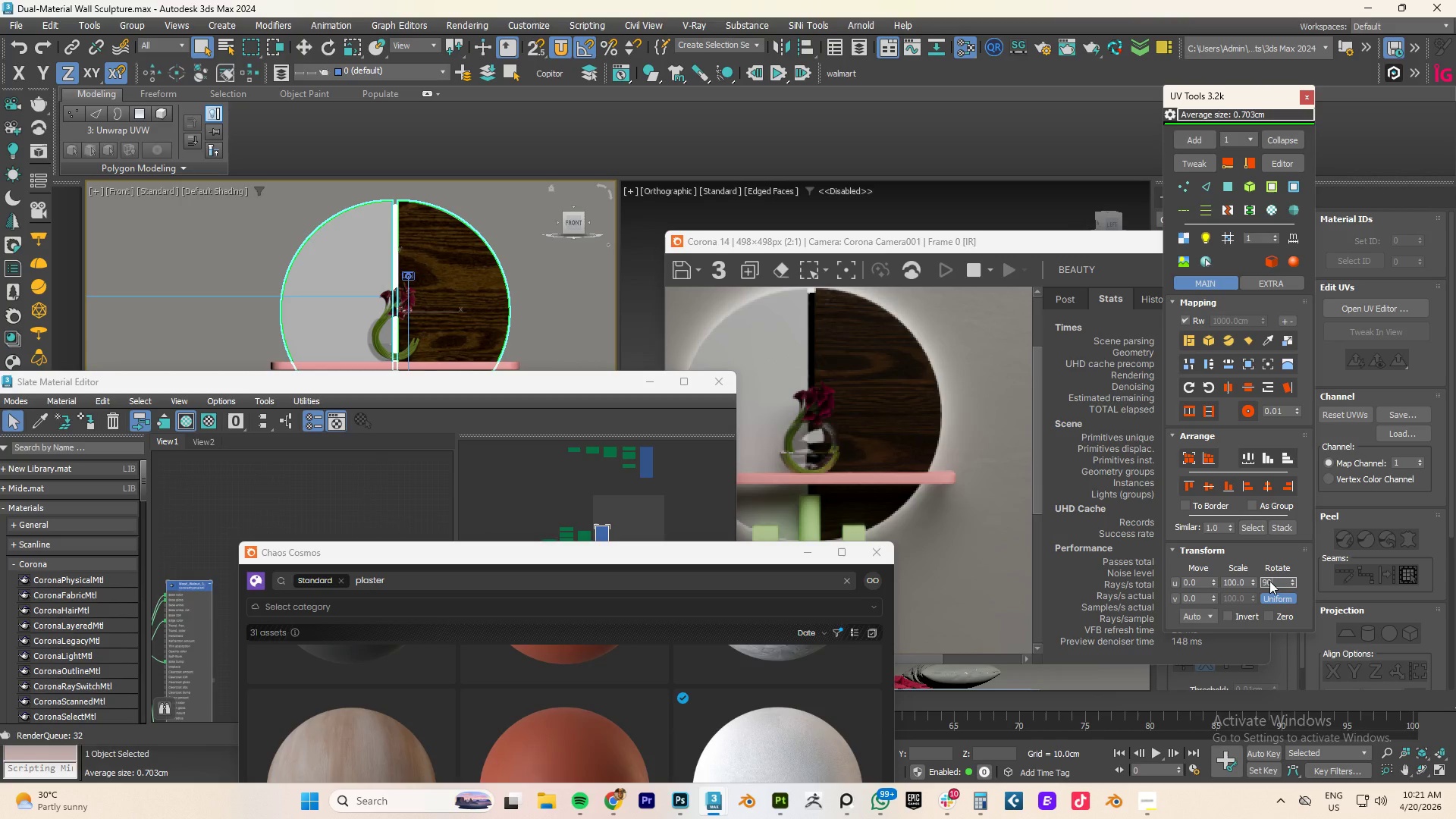 
key(Numpad0)
 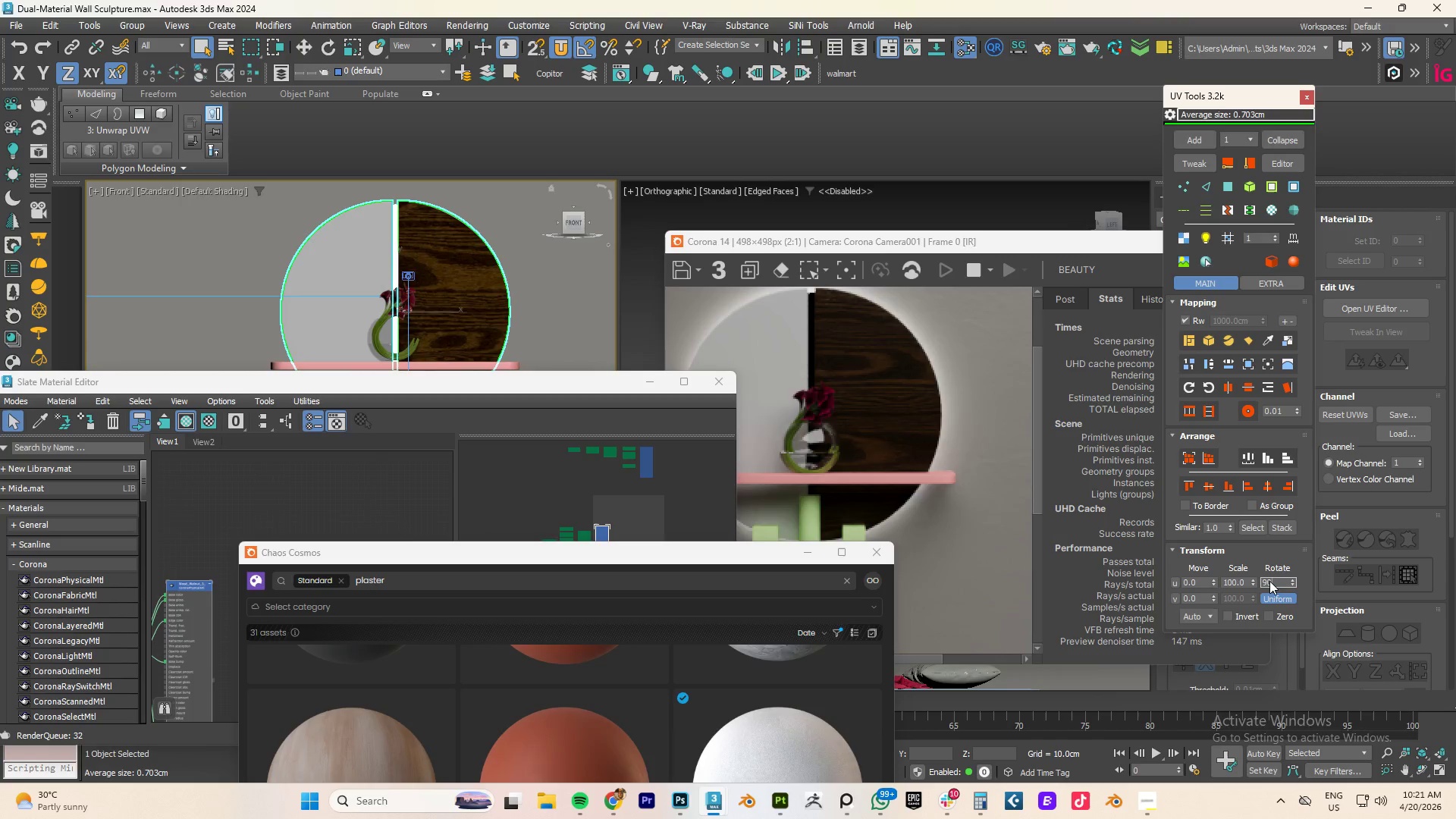 
key(NumpadEnter)
 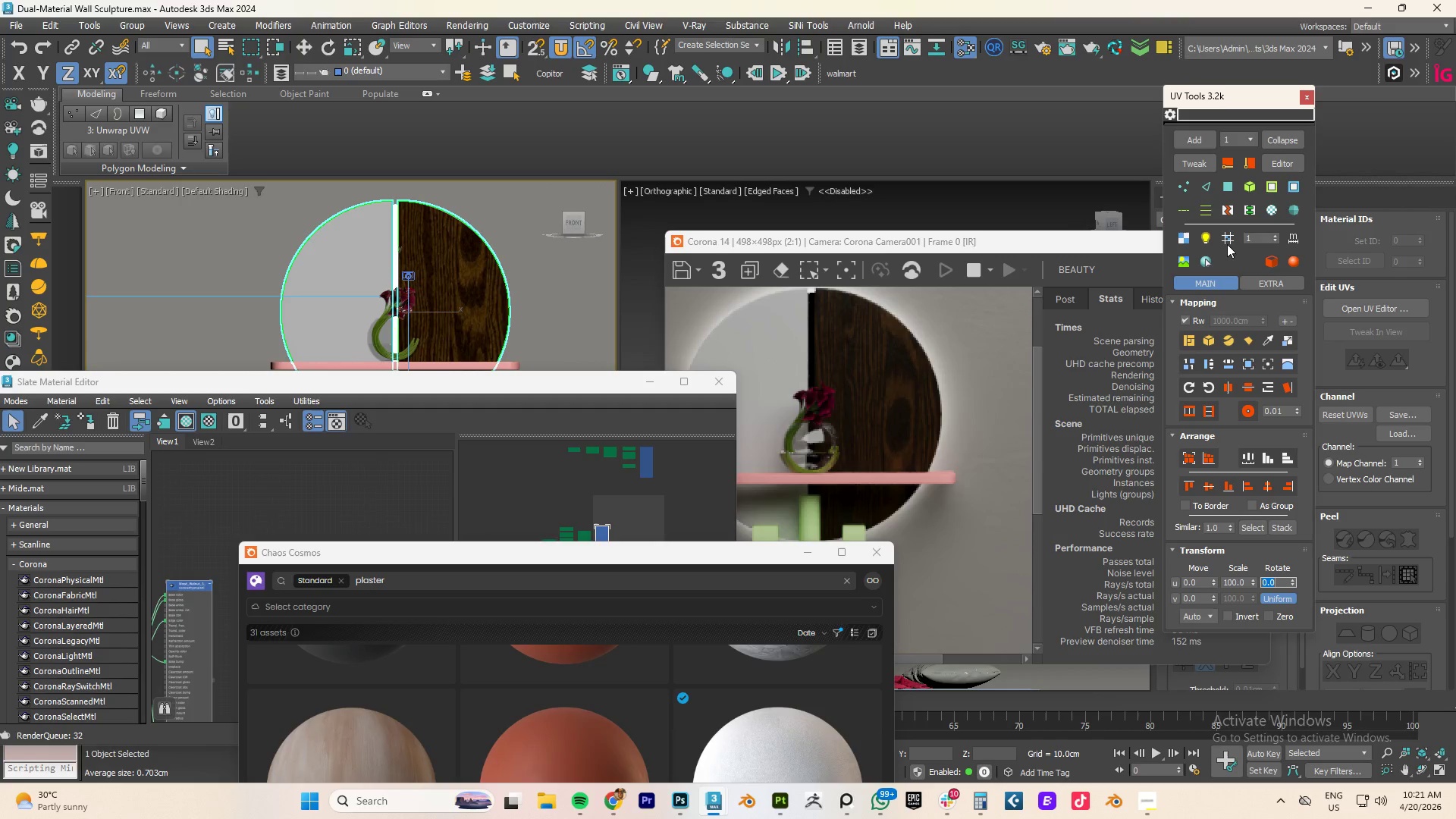 
left_click([1189, 165])
 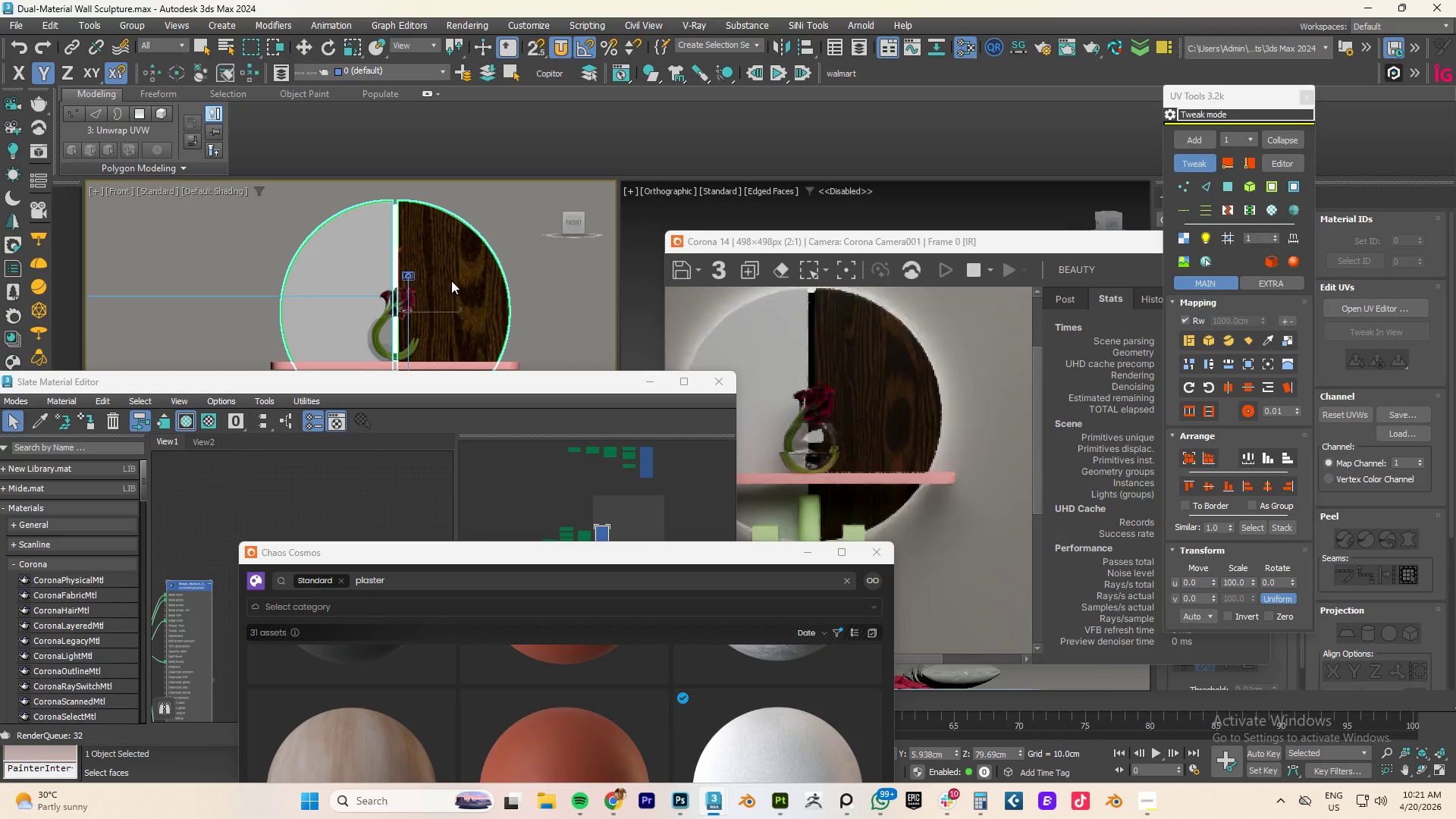 
left_click_drag(start_coordinate=[451, 281], to_coordinate=[482, 192])
 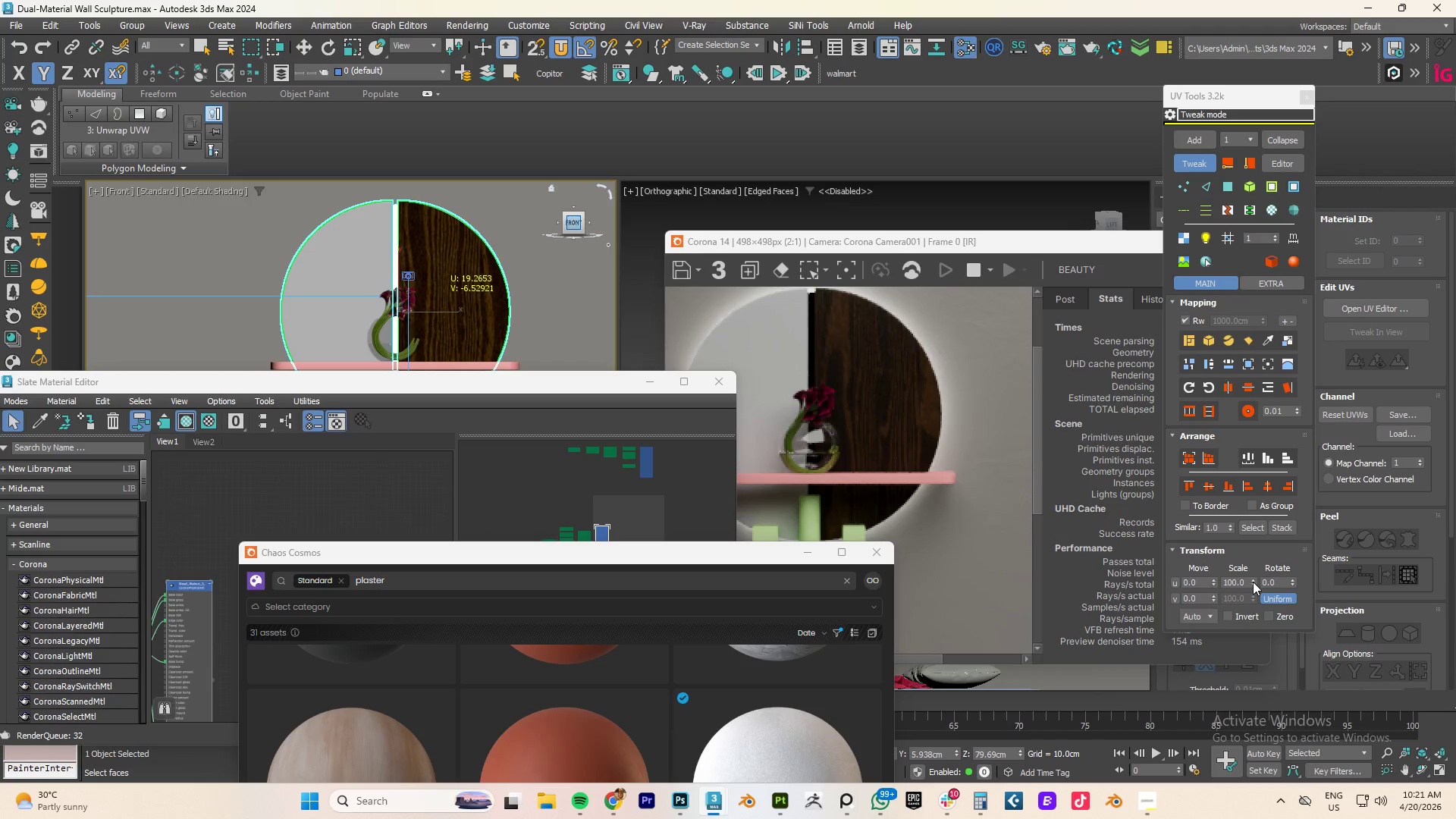 
left_click_drag(start_coordinate=[1251, 580], to_coordinate=[1232, 374])
 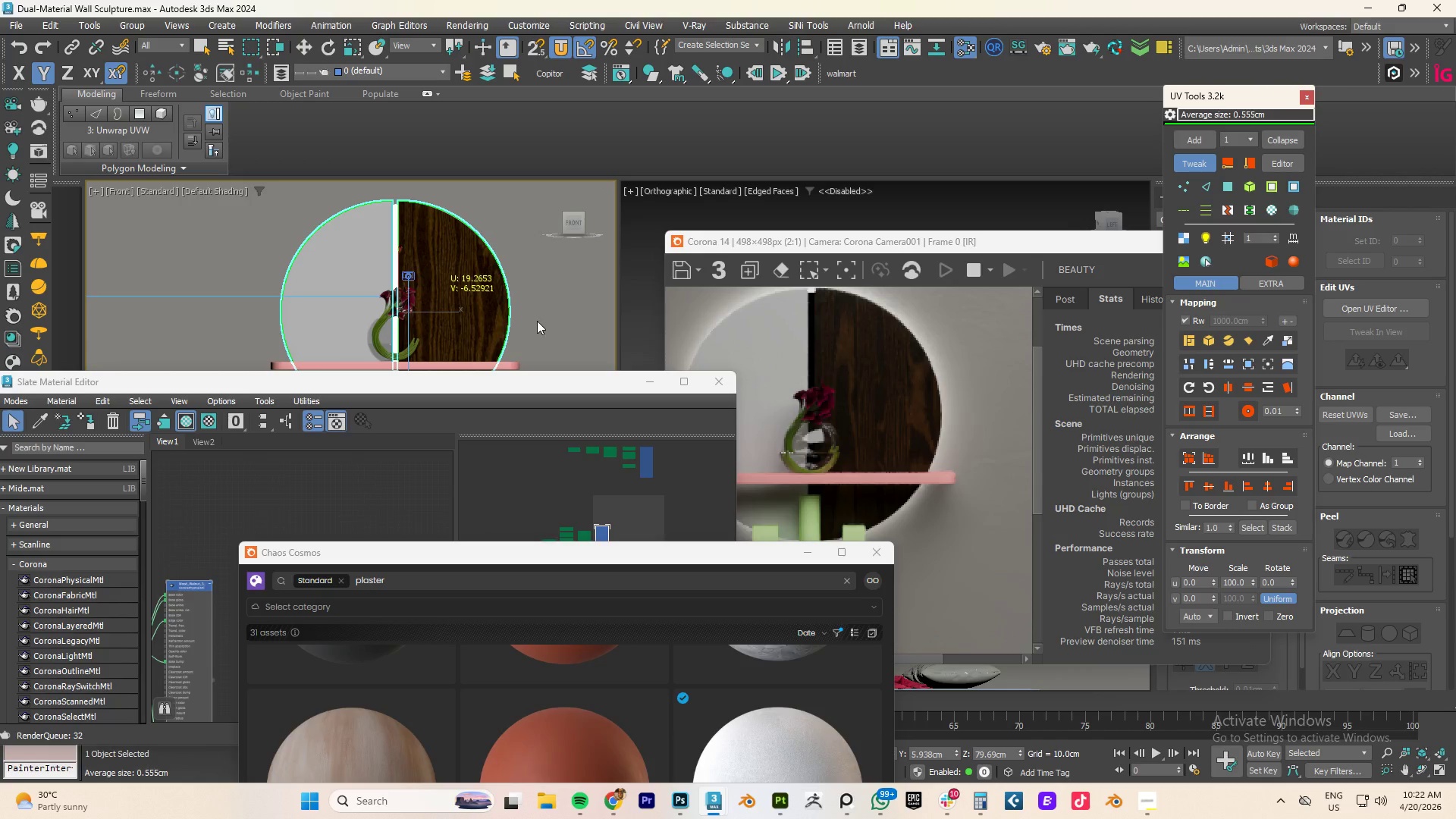 
left_click_drag(start_coordinate=[461, 319], to_coordinate=[447, 229])
 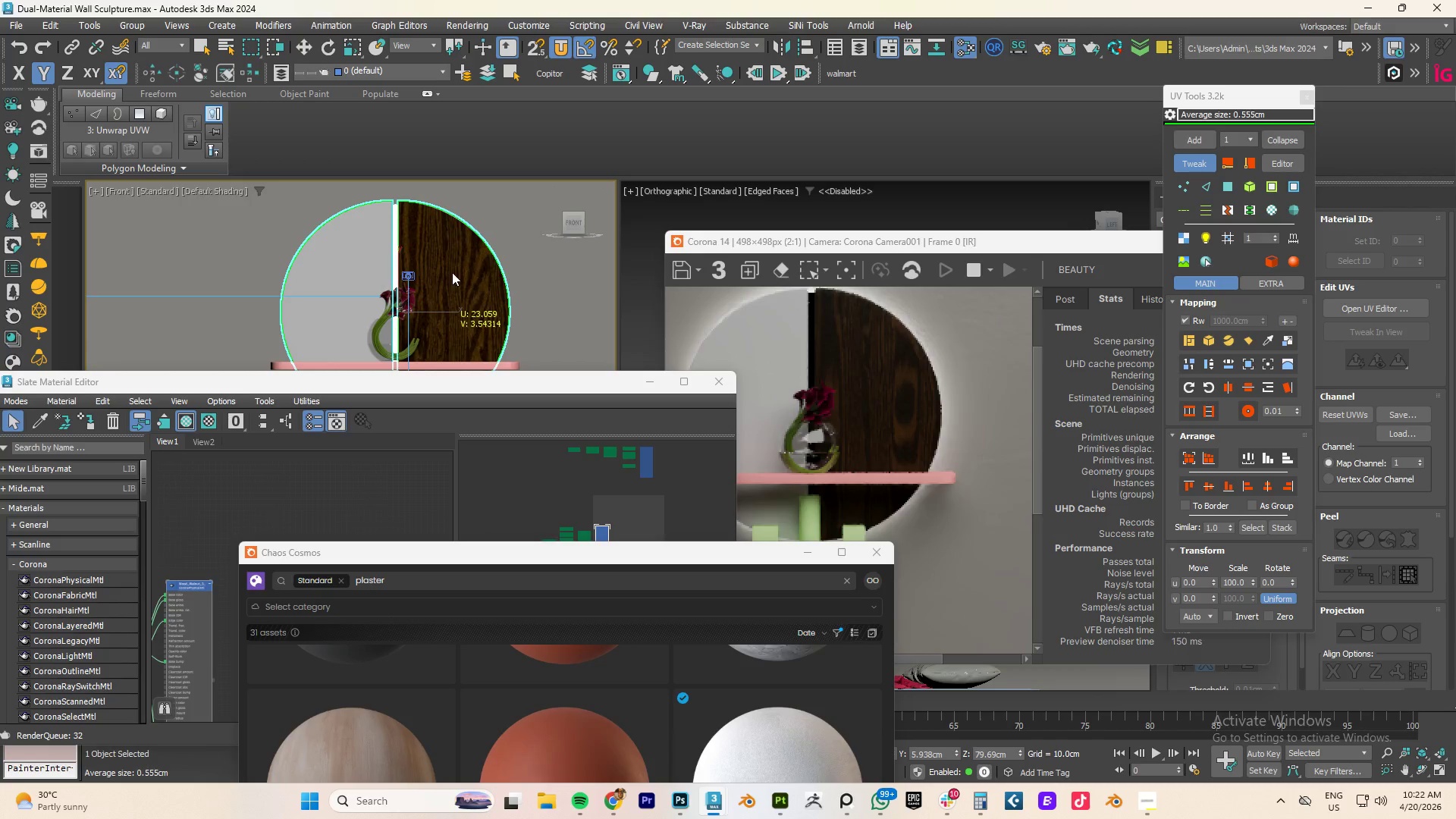 
left_click_drag(start_coordinate=[452, 276], to_coordinate=[550, 217])
 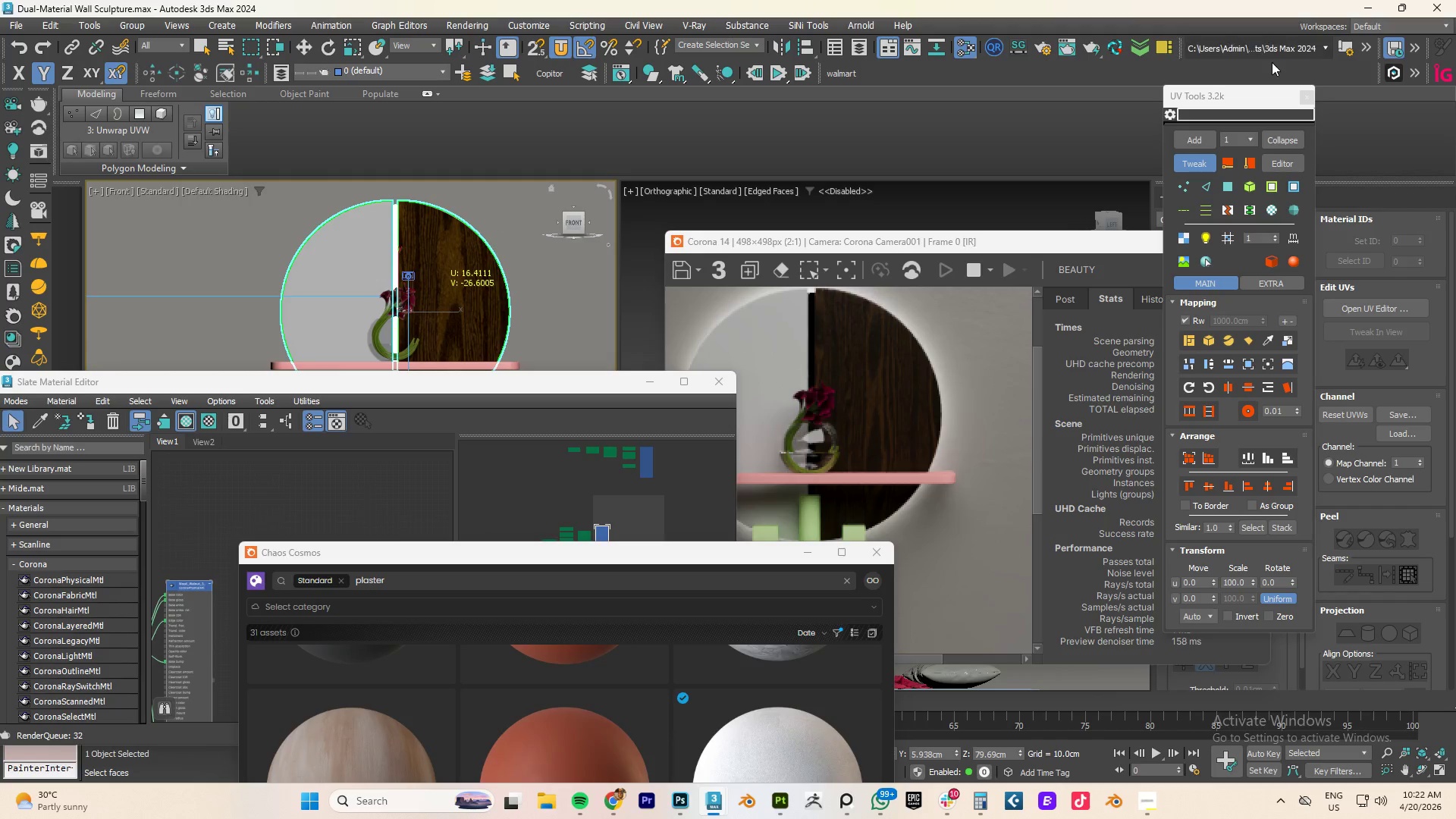 
left_click([1191, 162])
 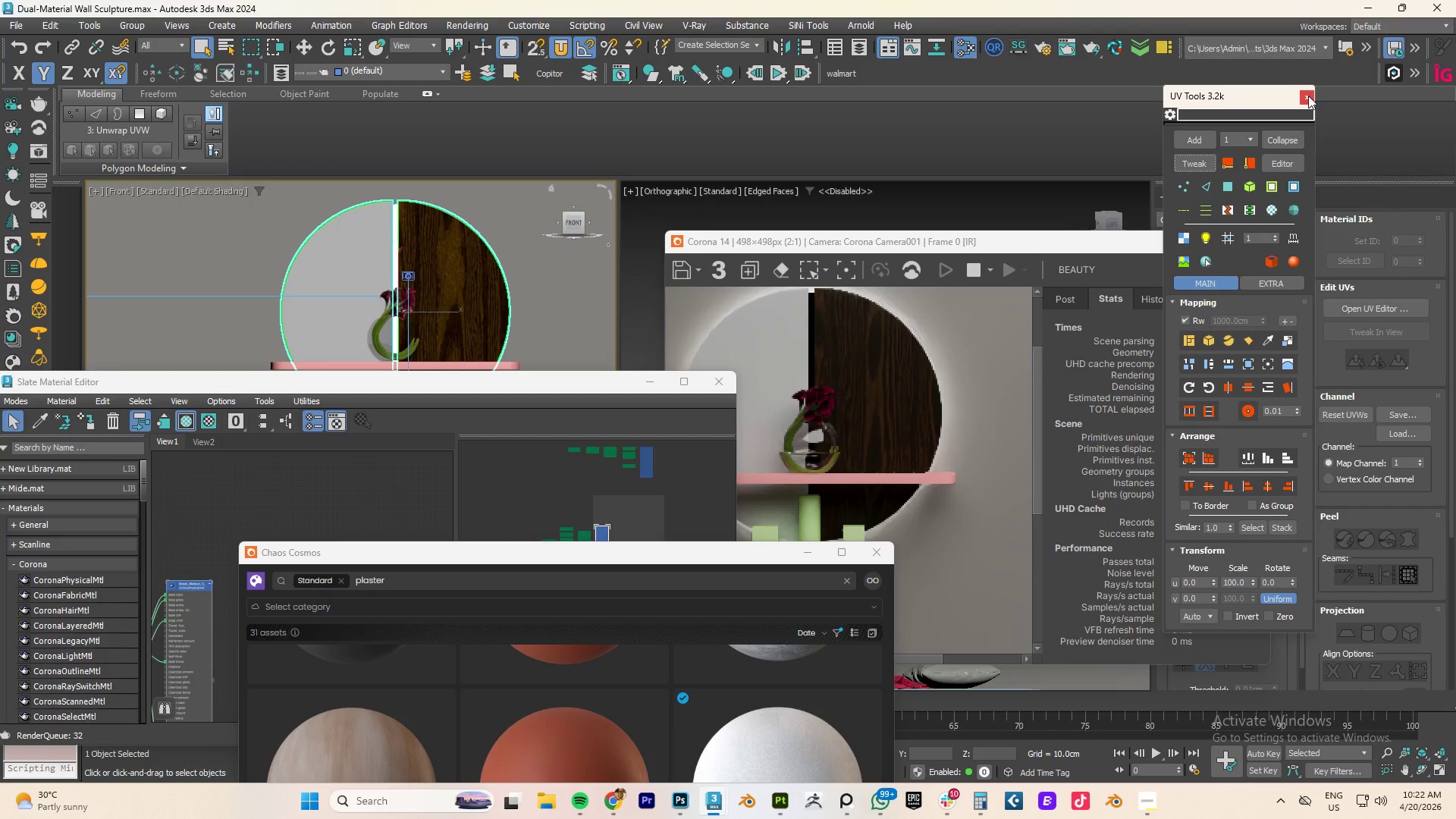 
left_click([1308, 96])
 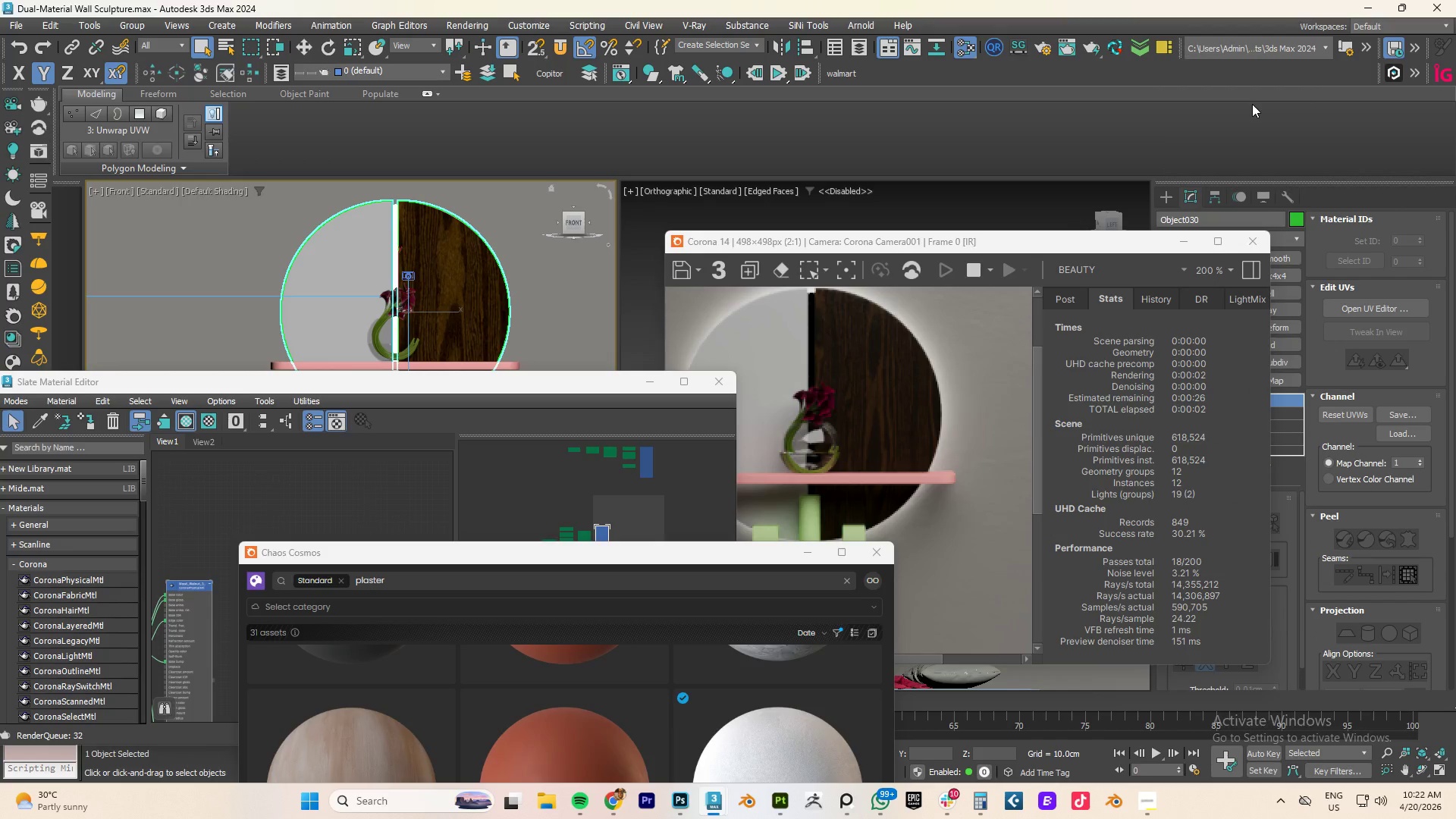 
left_click_drag(start_coordinate=[1103, 253], to_coordinate=[1028, 228])
 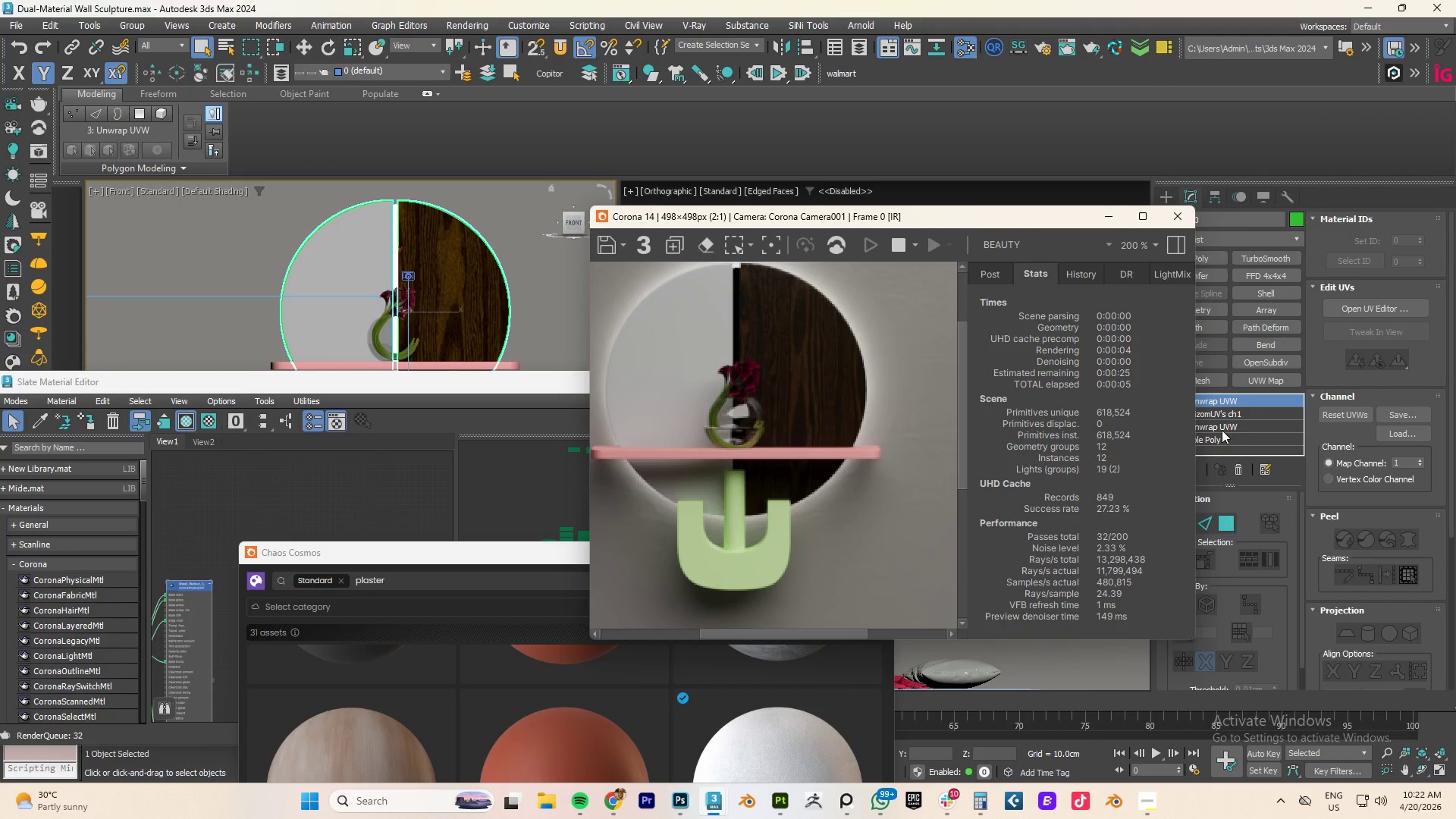 
left_click([1217, 438])
 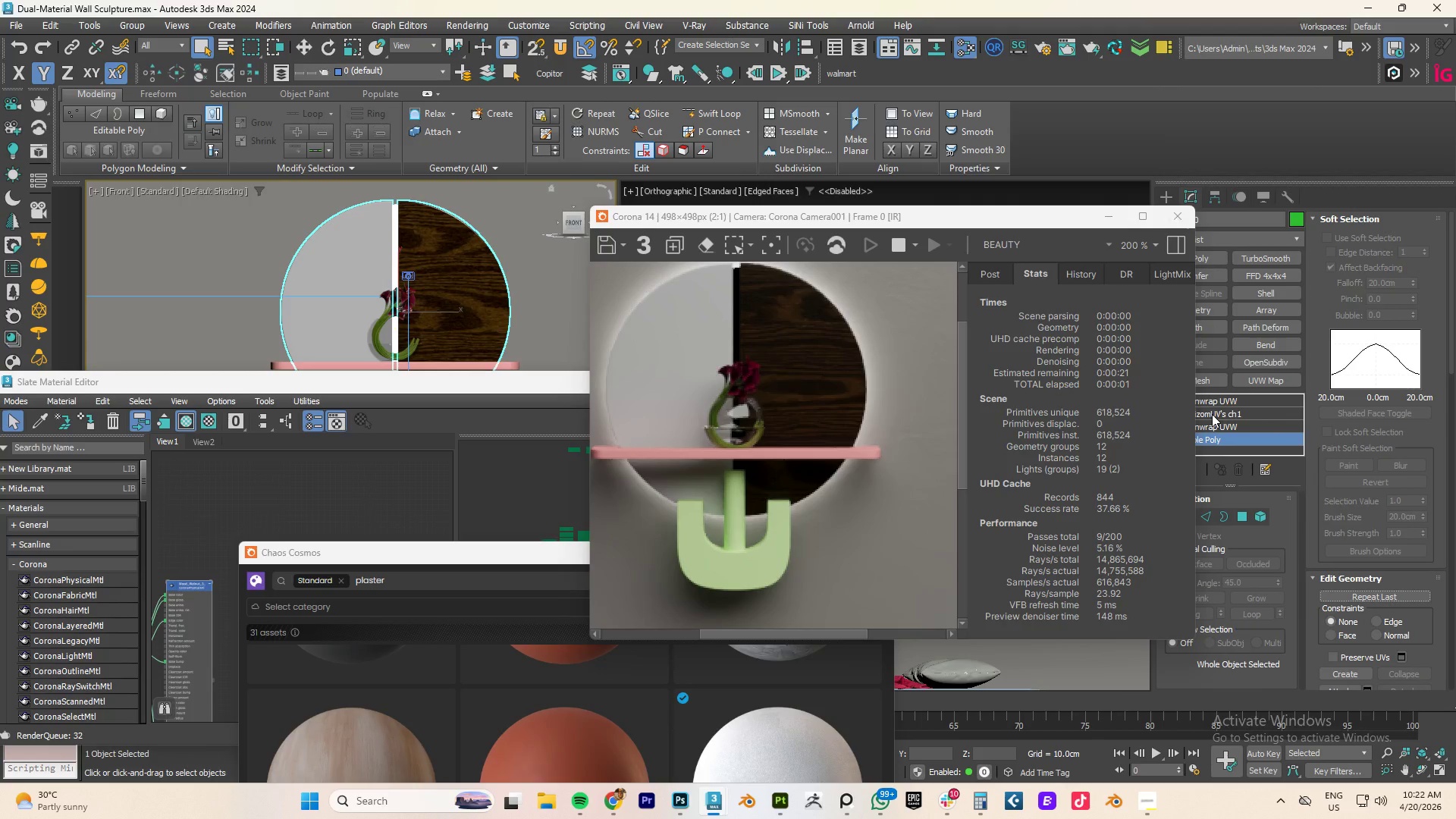 
key(5)
 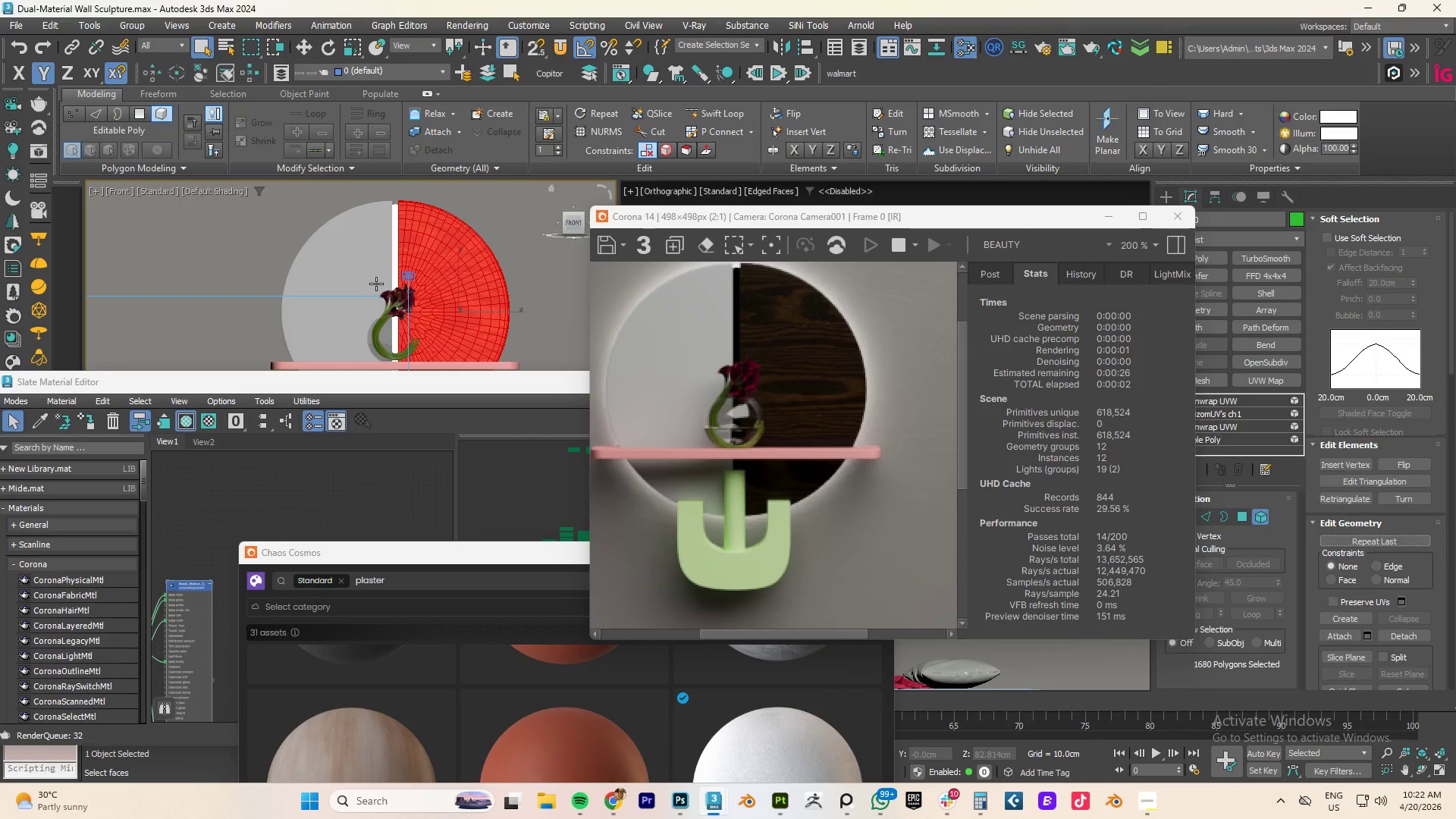 
left_click([355, 243])
 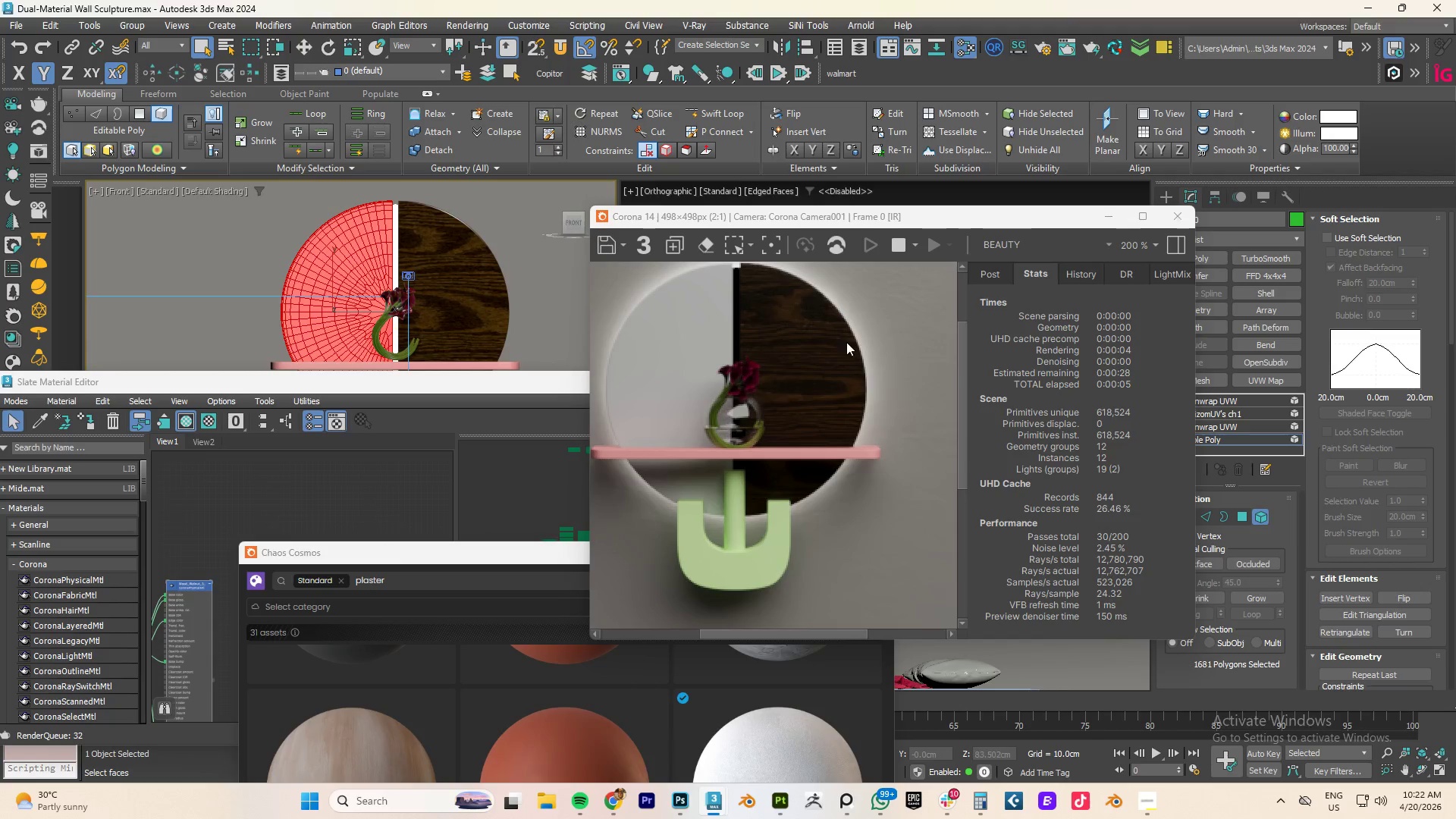 
left_click_drag(start_coordinate=[1012, 218], to_coordinate=[1298, 179])
 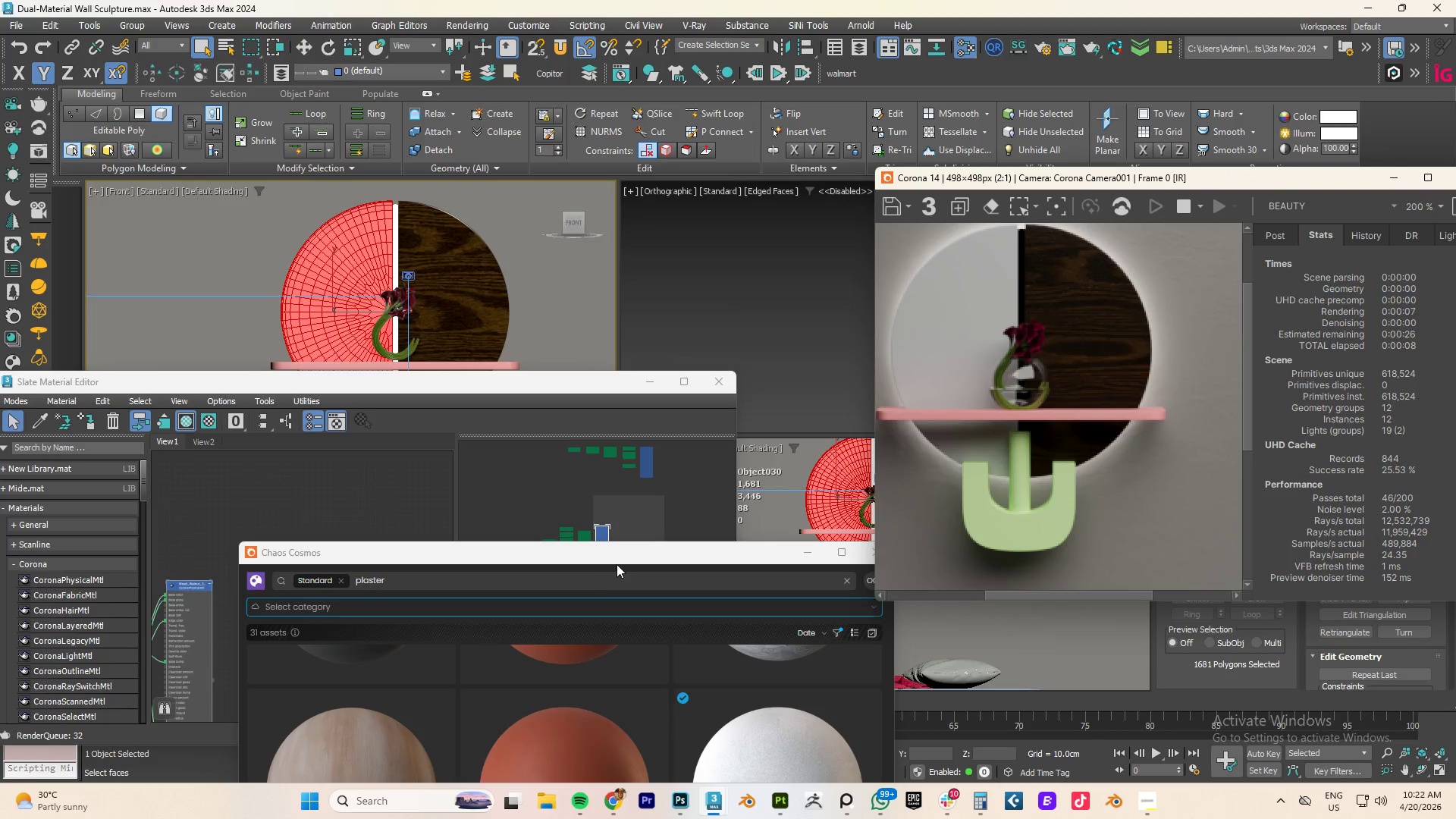 
left_click_drag(start_coordinate=[615, 559], to_coordinate=[899, 258])
 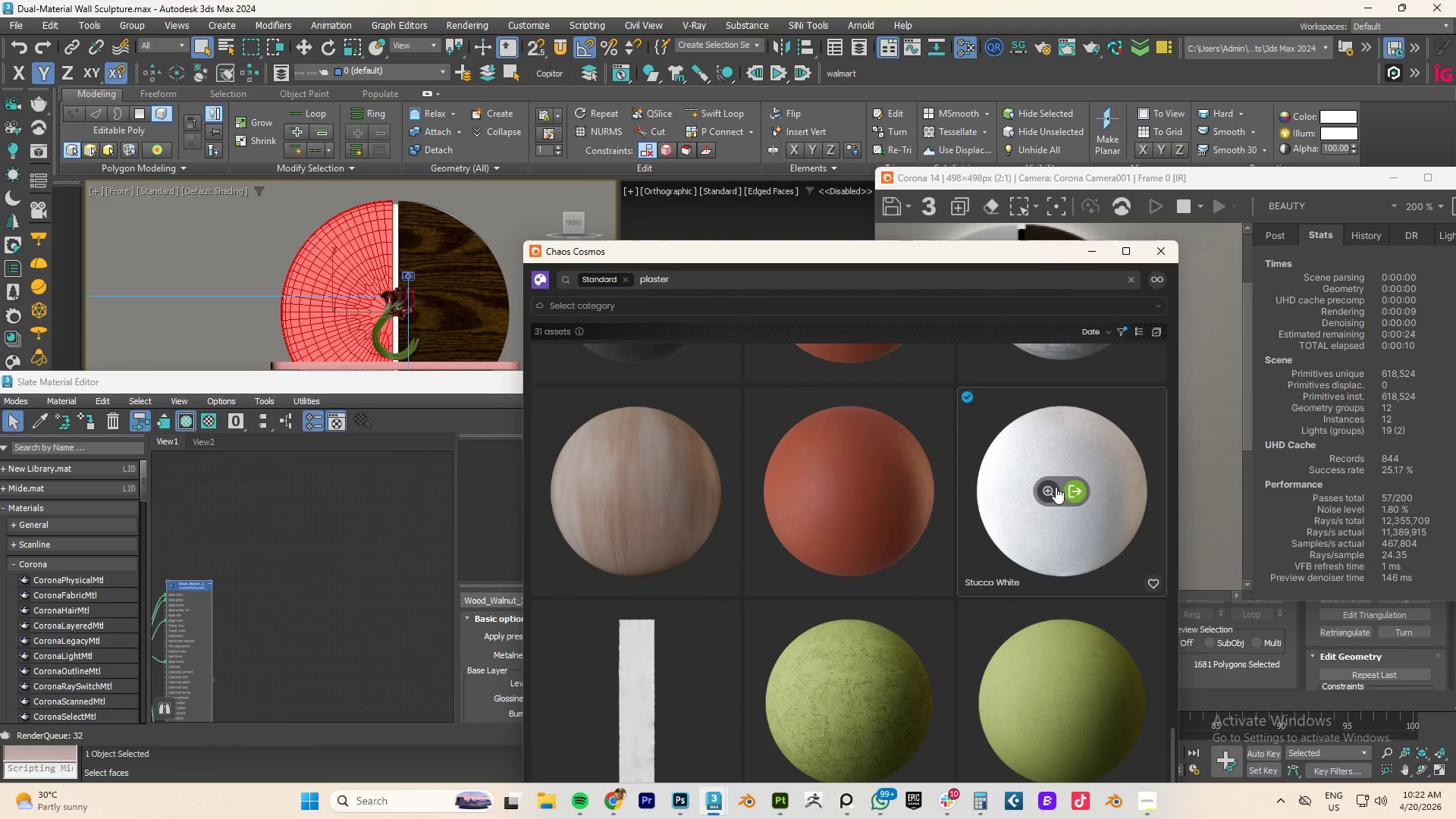 
scroll: coordinate [1056, 487], scroll_direction: up, amount: 3.0
 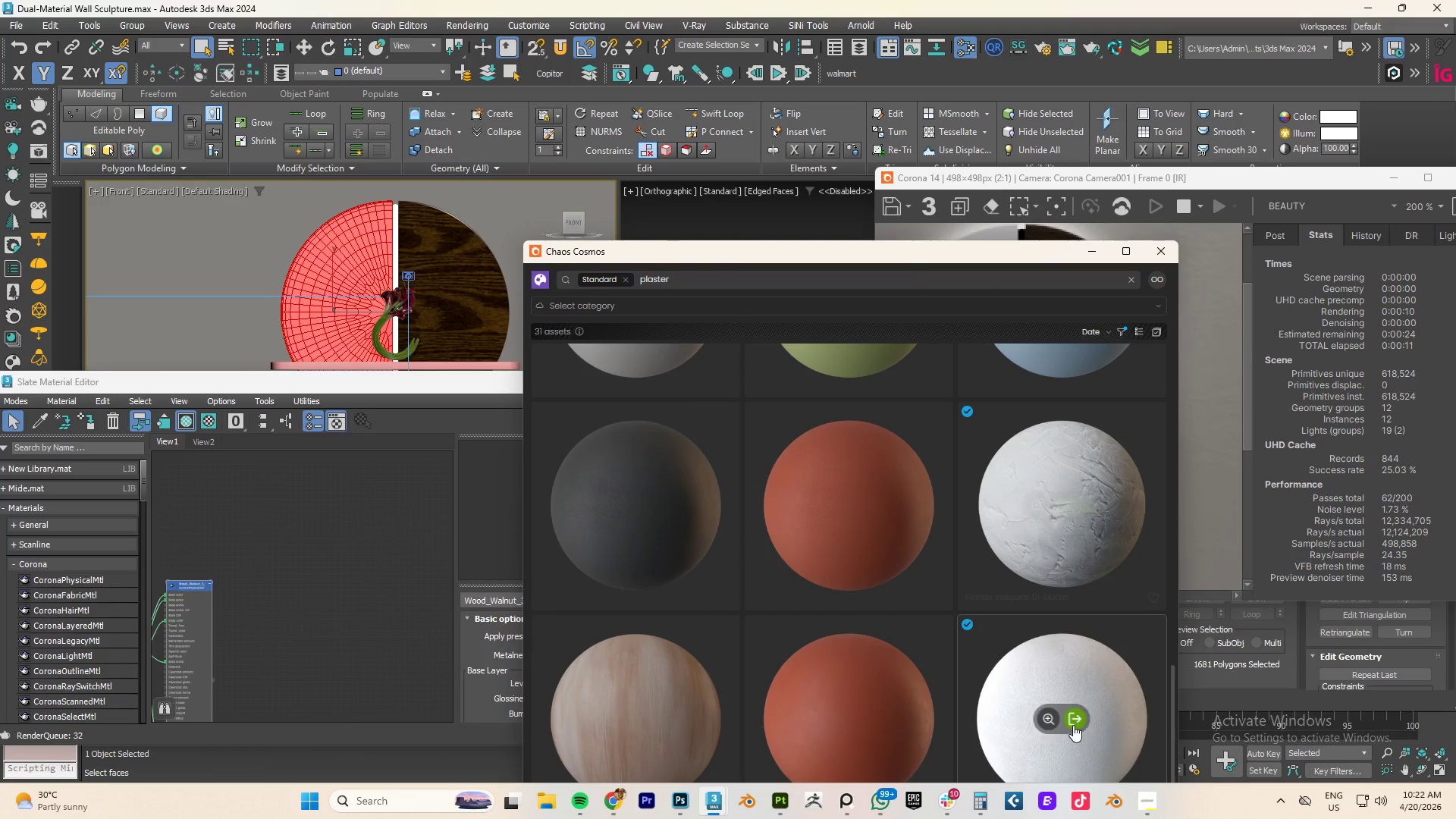 
left_click_drag(start_coordinate=[1071, 718], to_coordinate=[312, 578])
 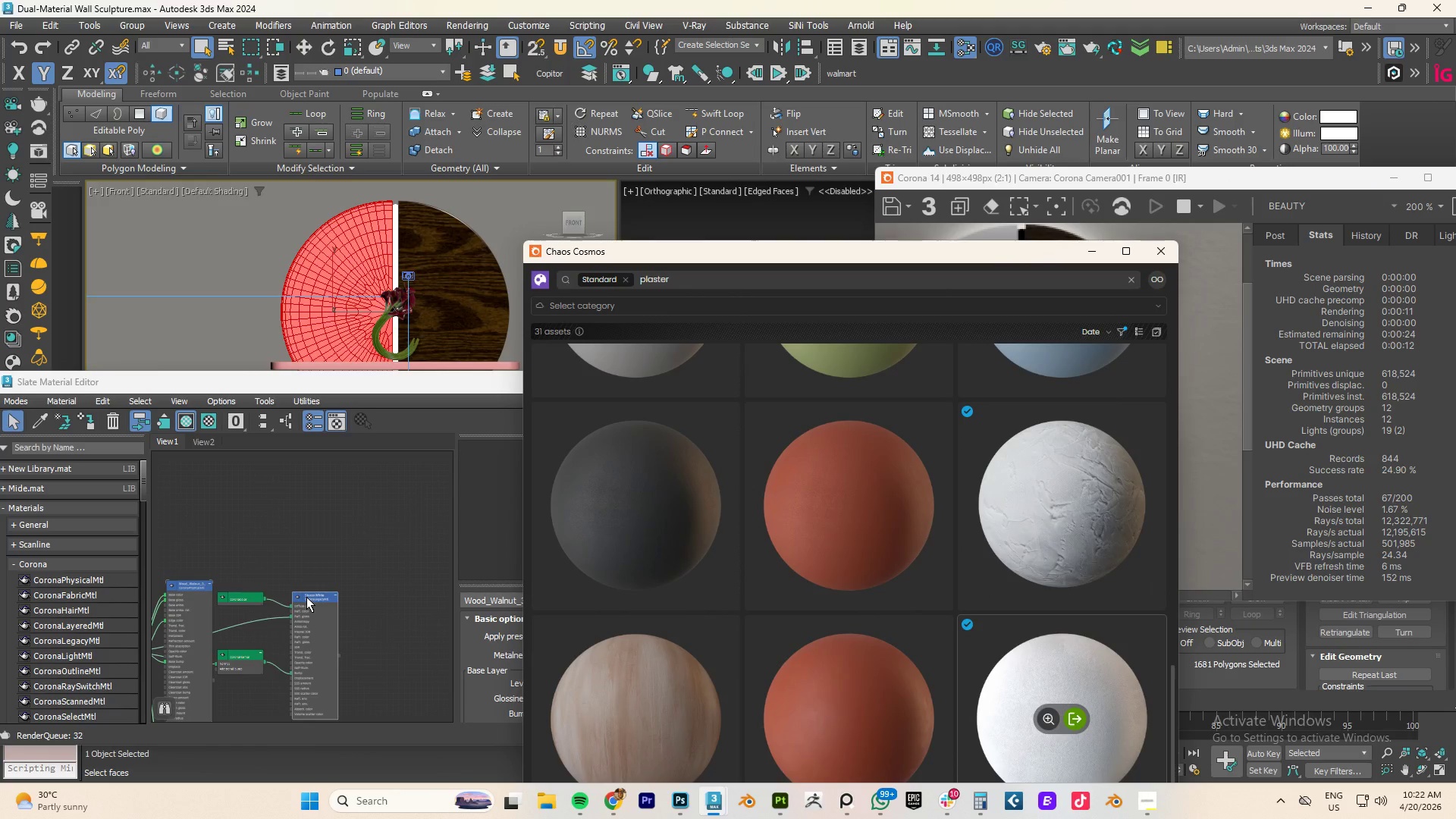 
right_click([306, 596])
 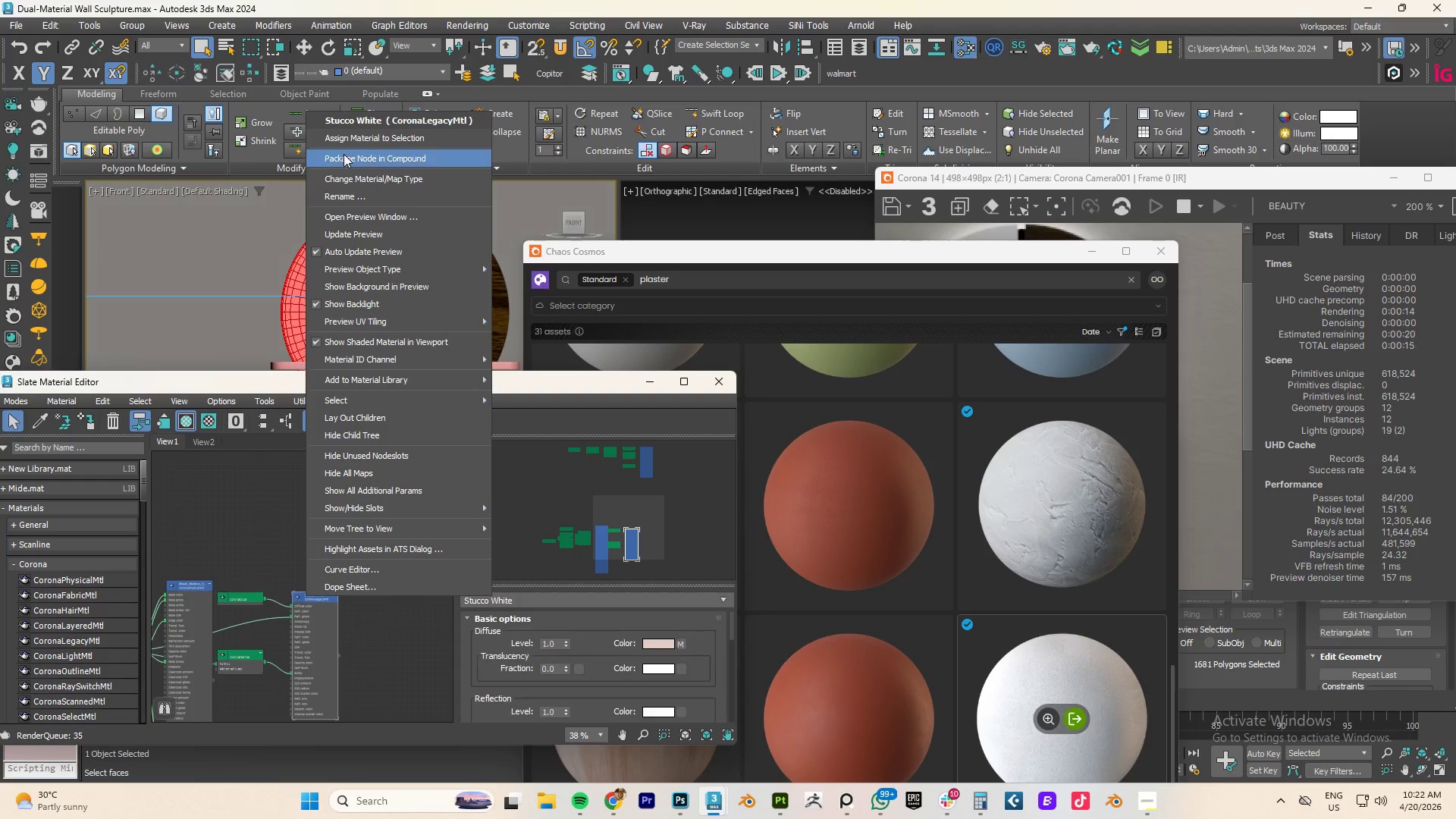 
left_click([343, 144])
 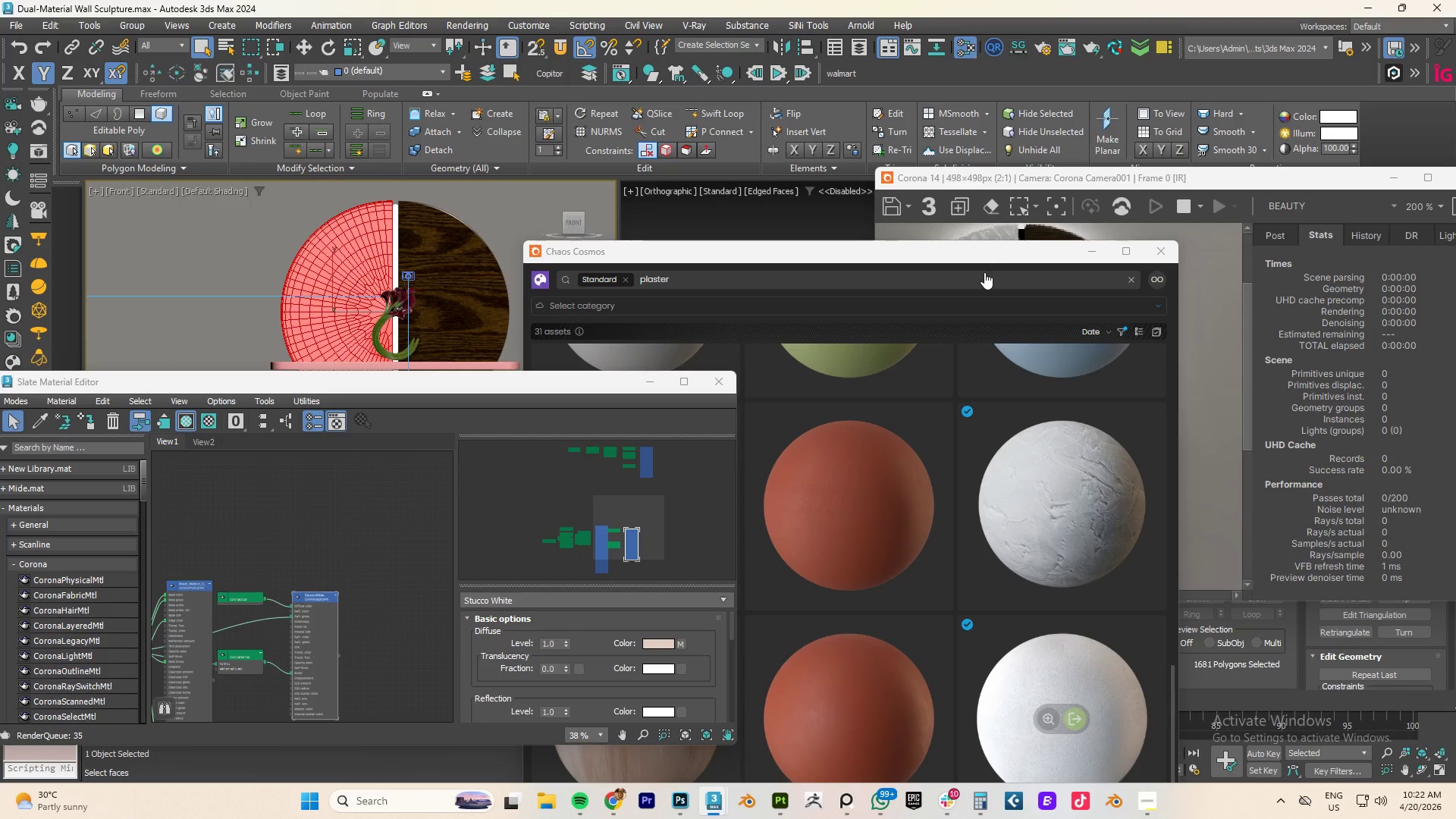 
left_click_drag(start_coordinate=[982, 253], to_coordinate=[1047, 582])
 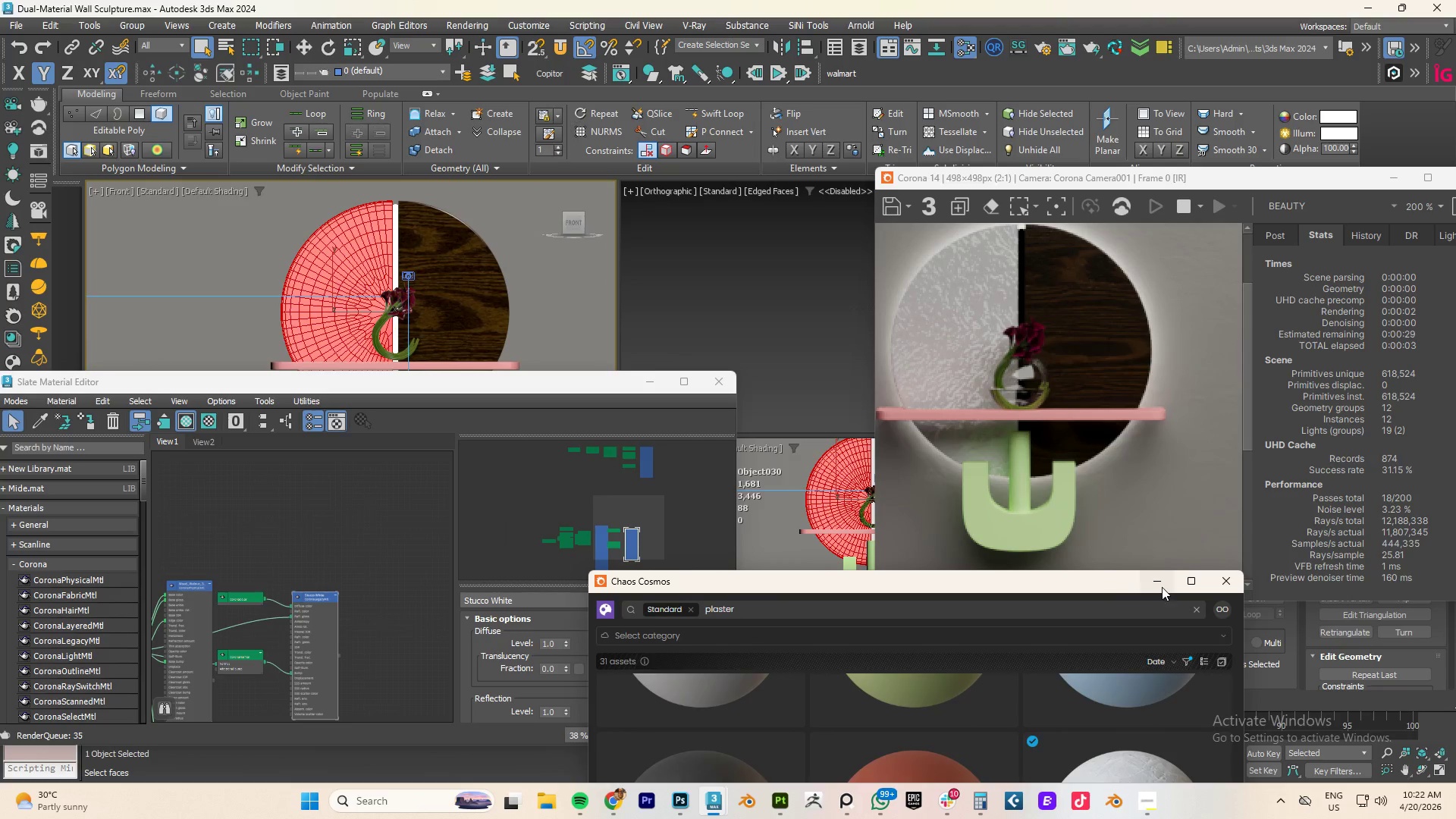 
left_click([1159, 584])
 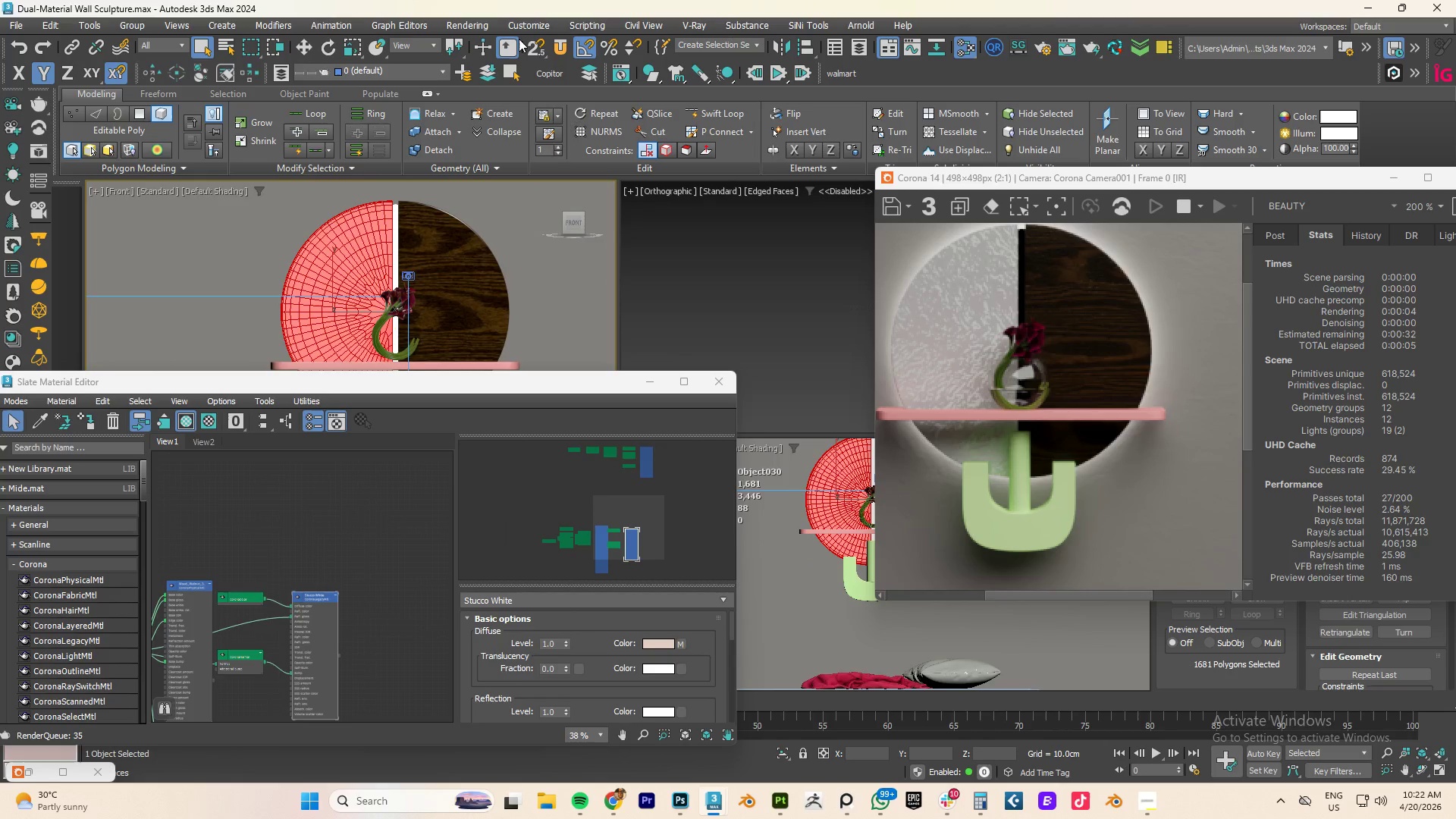 
left_click([560, 49])
 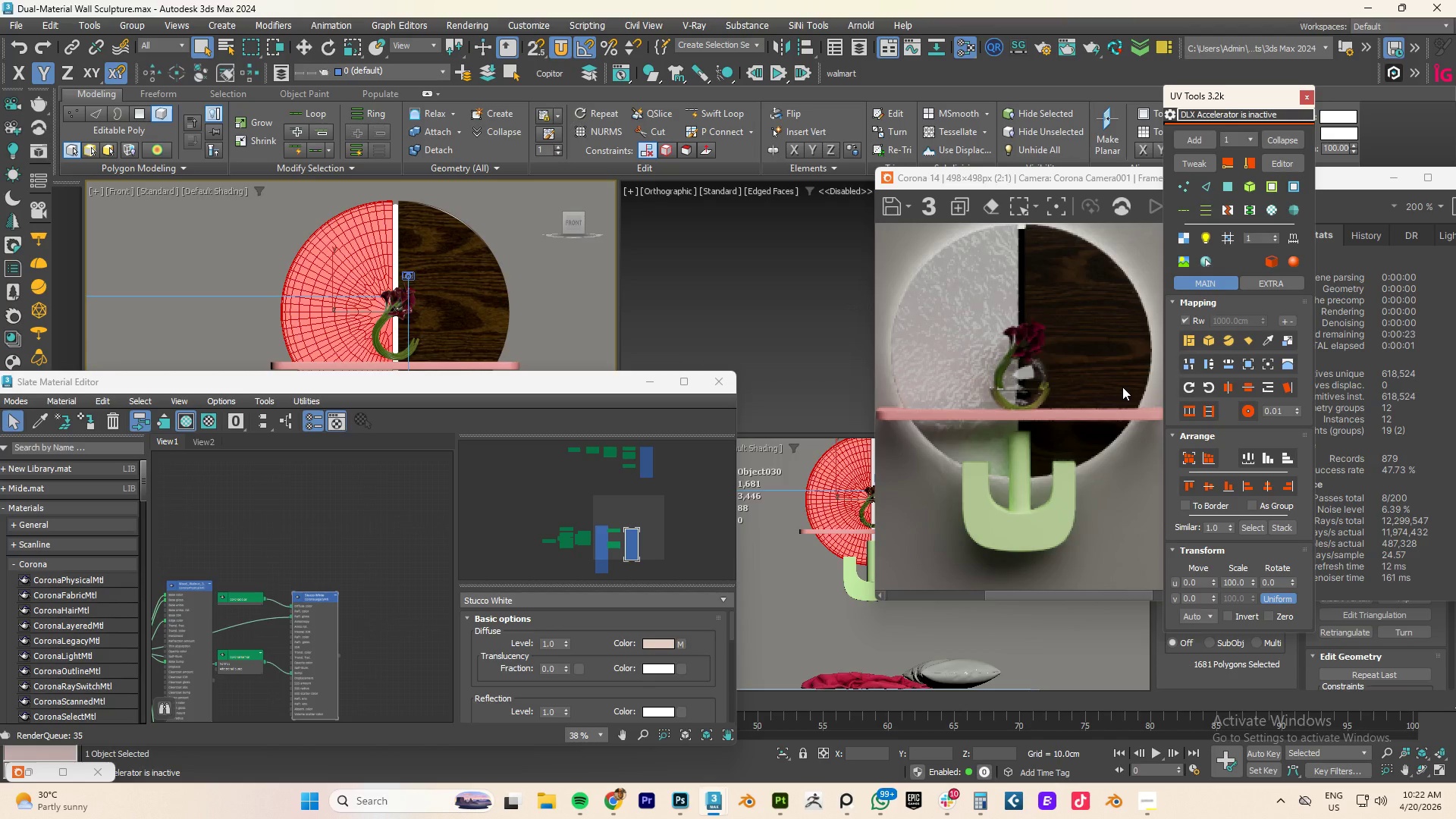 
left_click_drag(start_coordinate=[1250, 579], to_coordinate=[1250, 8])
 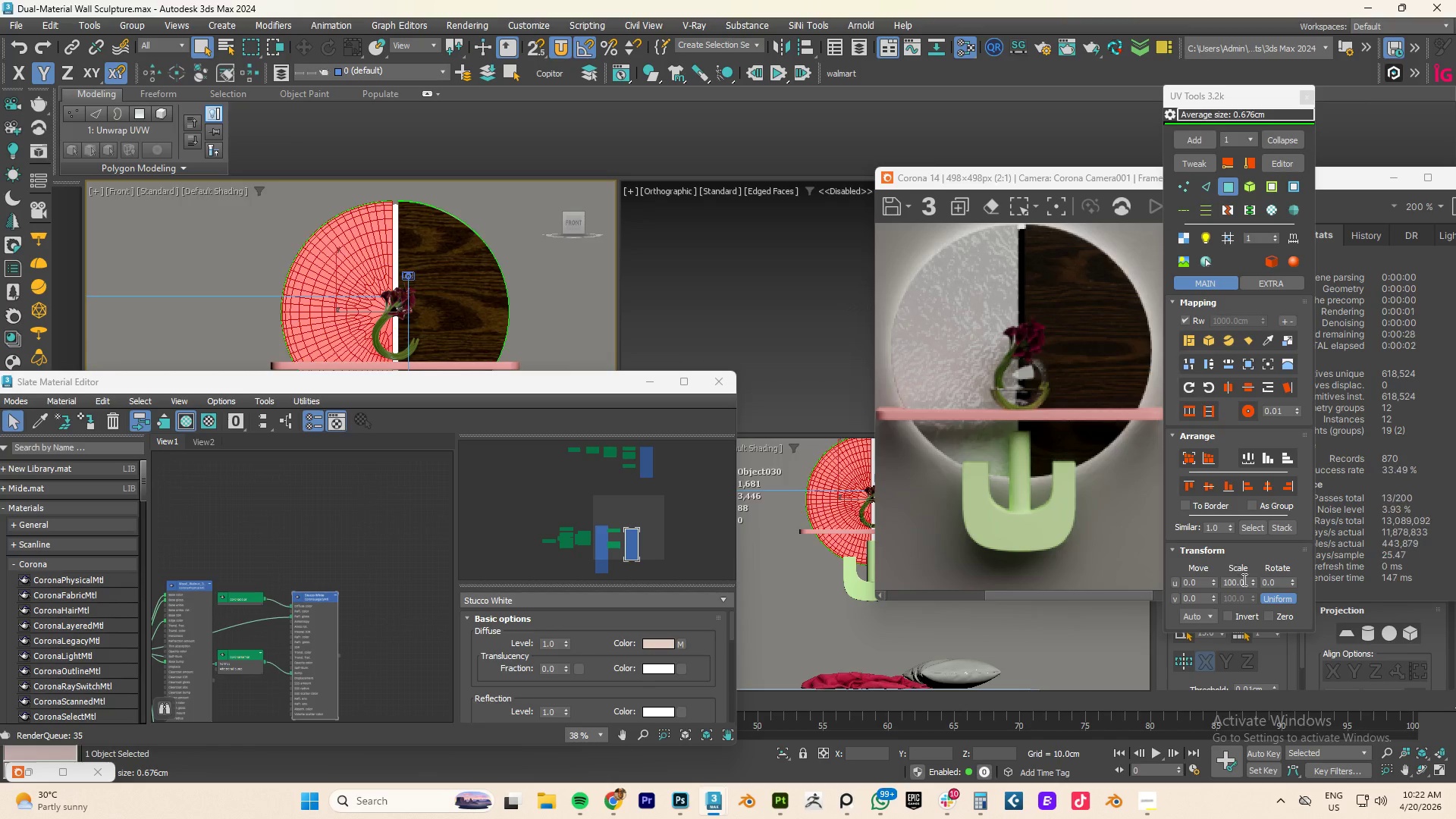 
left_click_drag(start_coordinate=[1251, 582], to_coordinate=[1280, 347])
 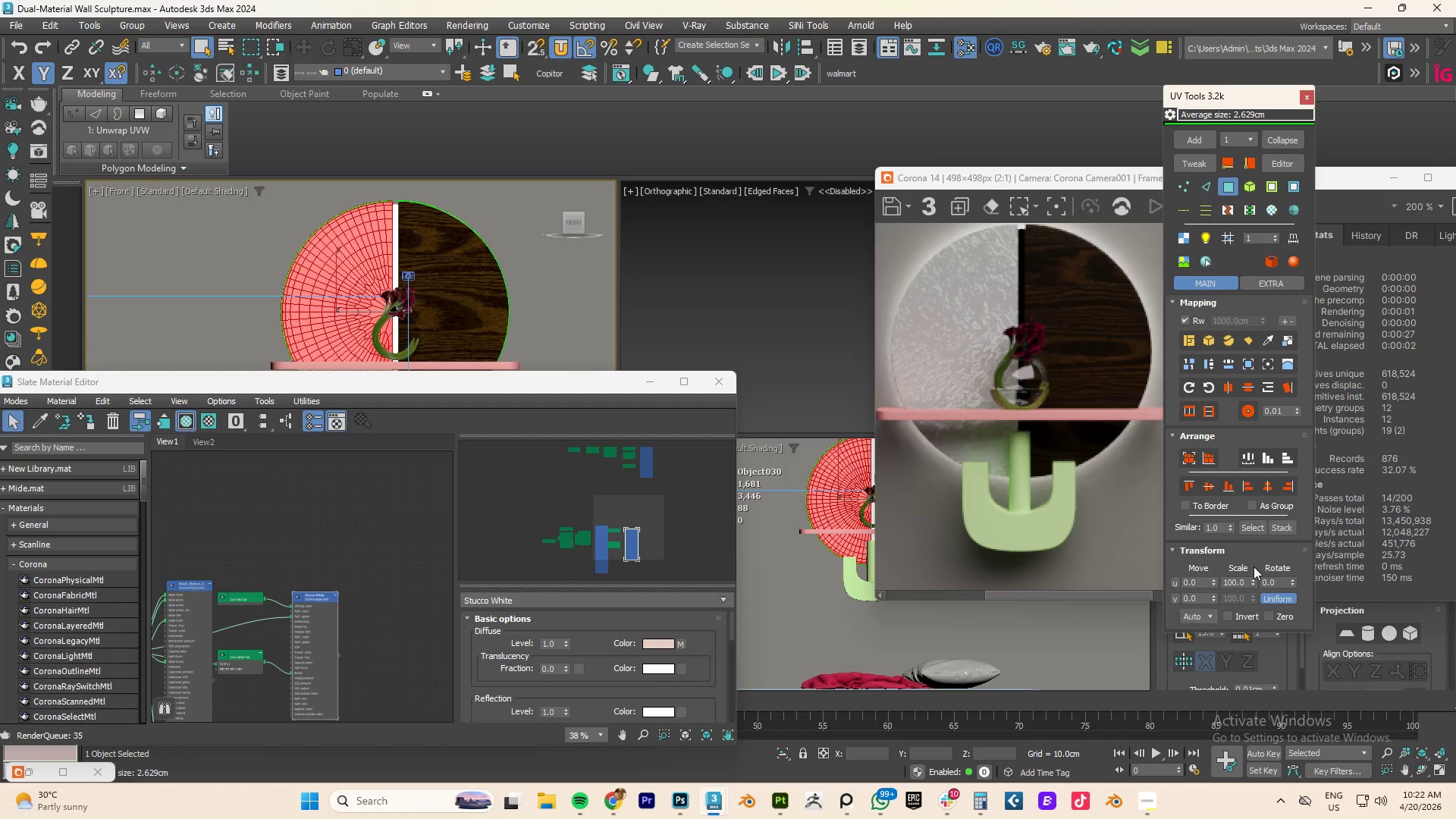 
left_click_drag(start_coordinate=[1251, 578], to_coordinate=[1219, 711])
 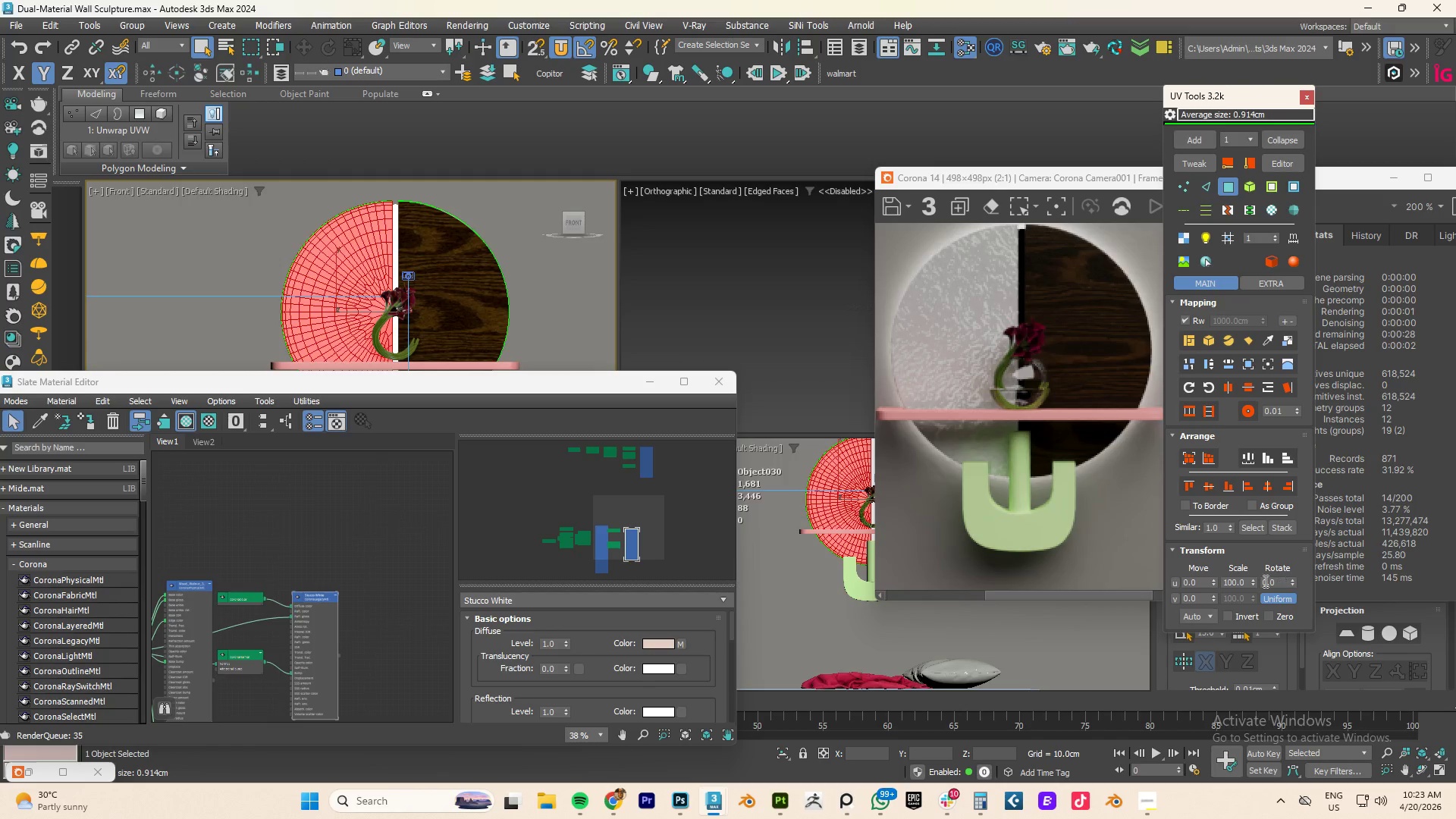 
left_click_drag(start_coordinate=[1250, 582], to_coordinate=[1237, 531])
 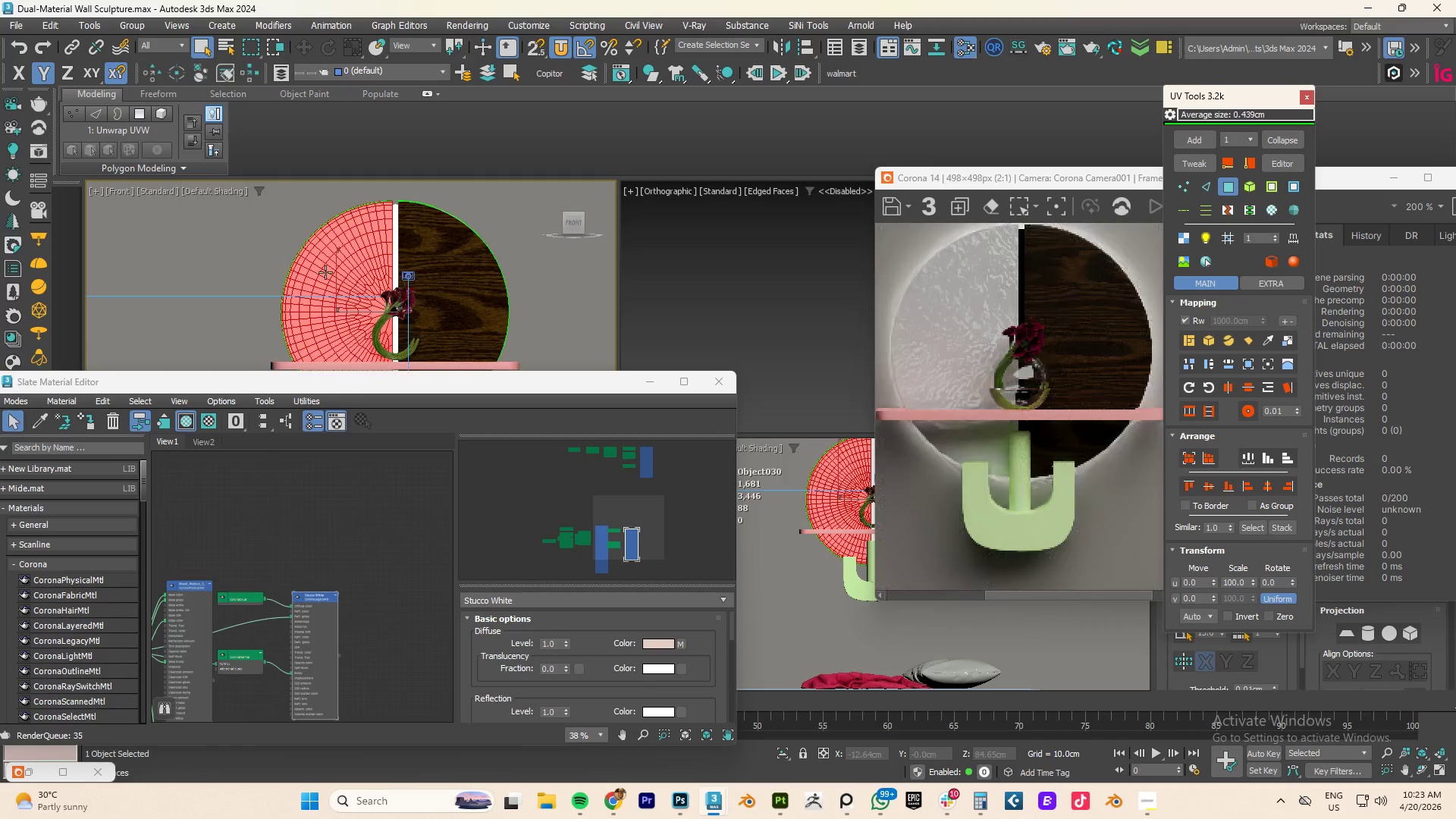 
scroll: coordinate [327, 271], scroll_direction: up, amount: 4.0
 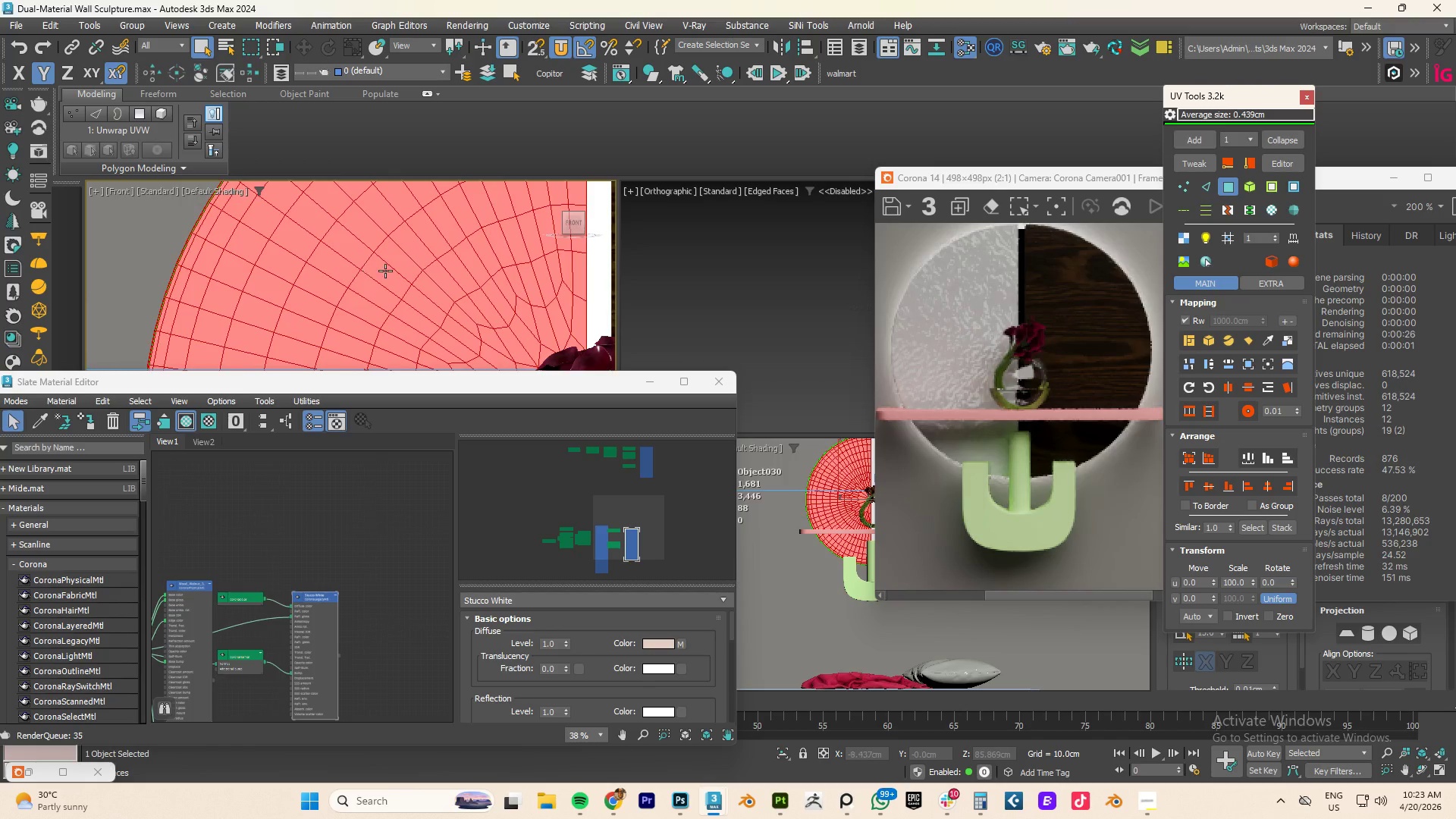 
scroll: coordinate [394, 280], scroll_direction: down, amount: 3.0
 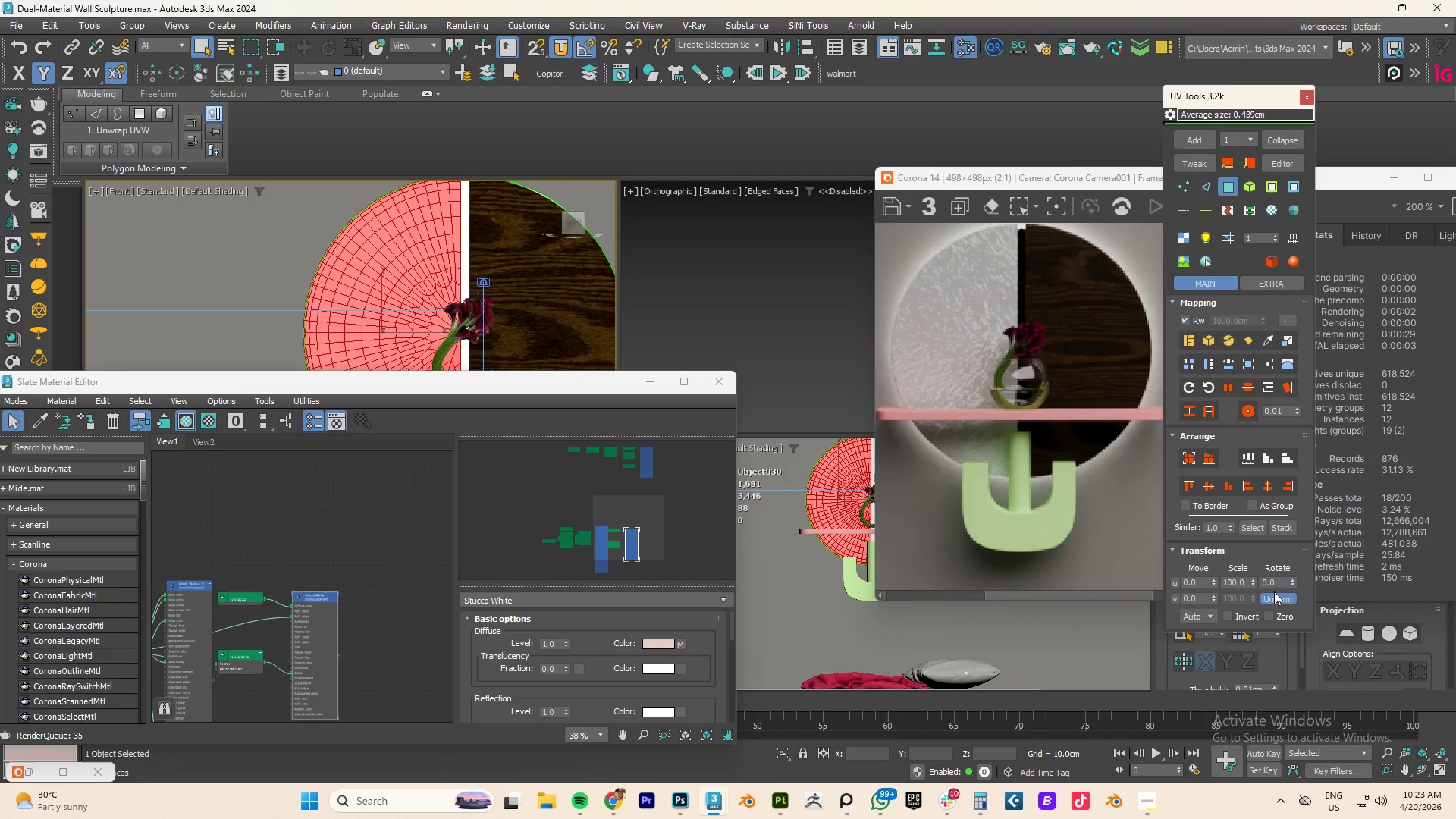 
left_click_drag(start_coordinate=[1253, 582], to_coordinate=[1244, 540])
 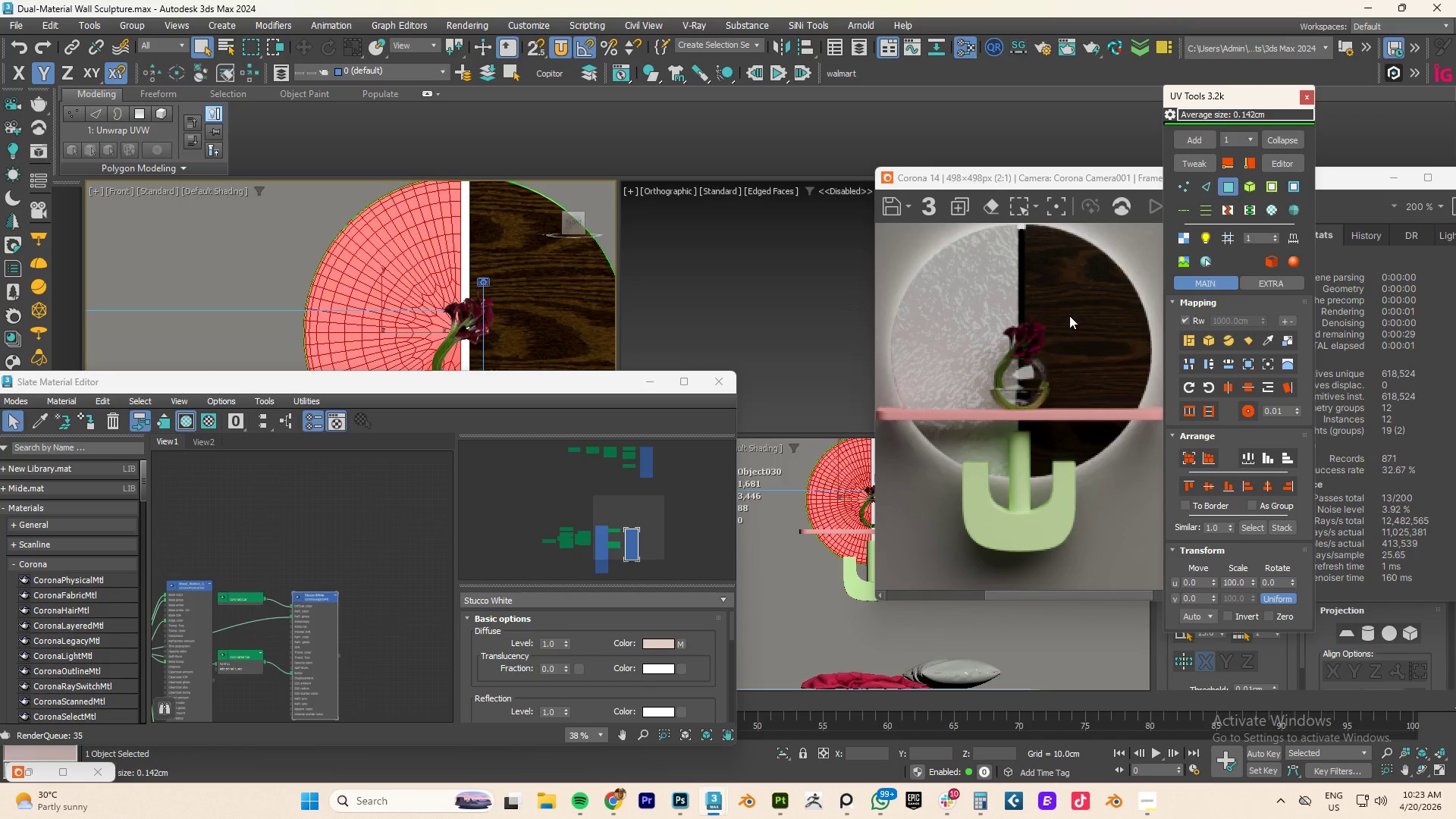 
scroll: coordinate [1073, 315], scroll_direction: down, amount: 2.0
 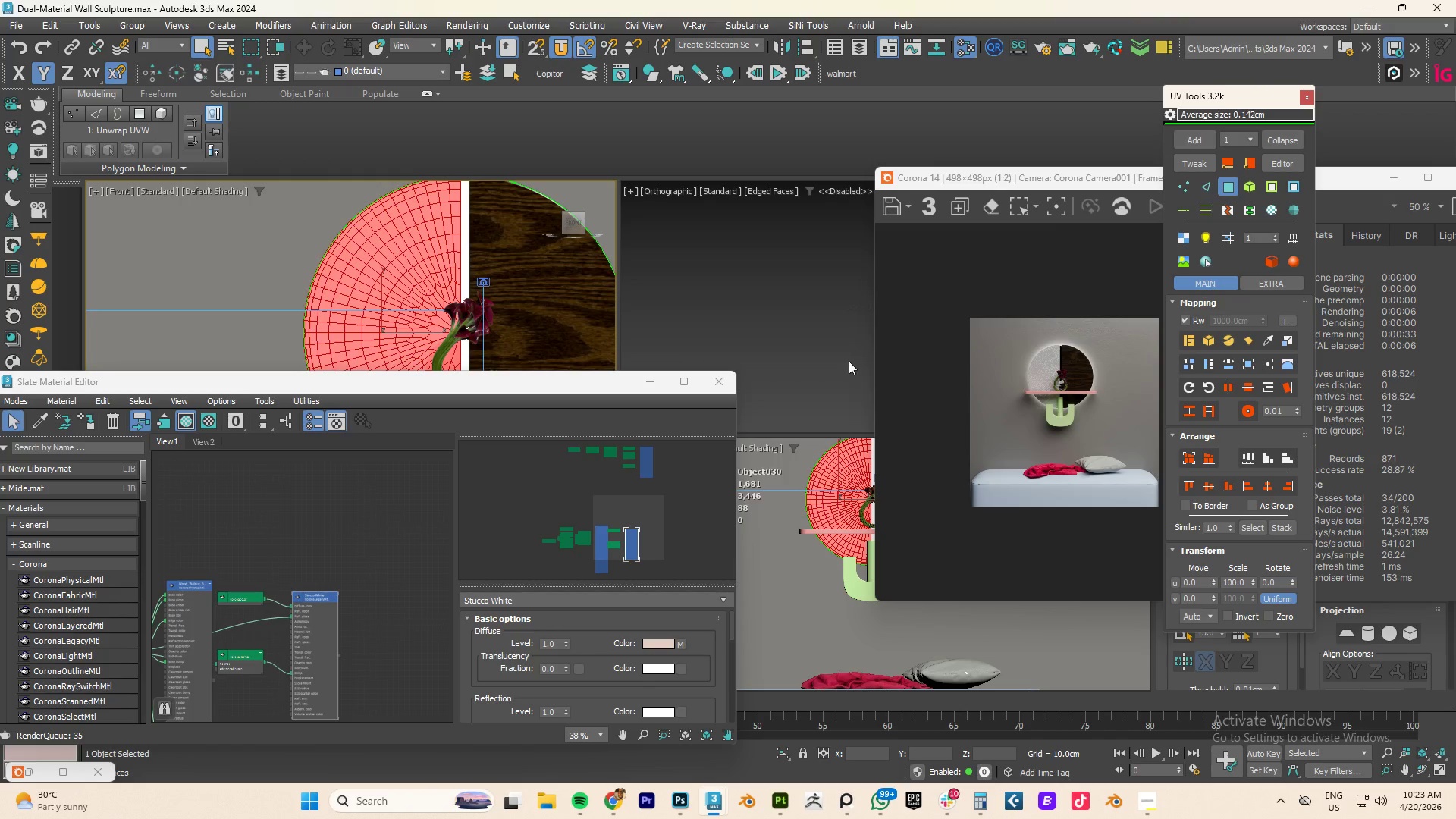 
left_click_drag(start_coordinate=[401, 385], to_coordinate=[471, 182])
 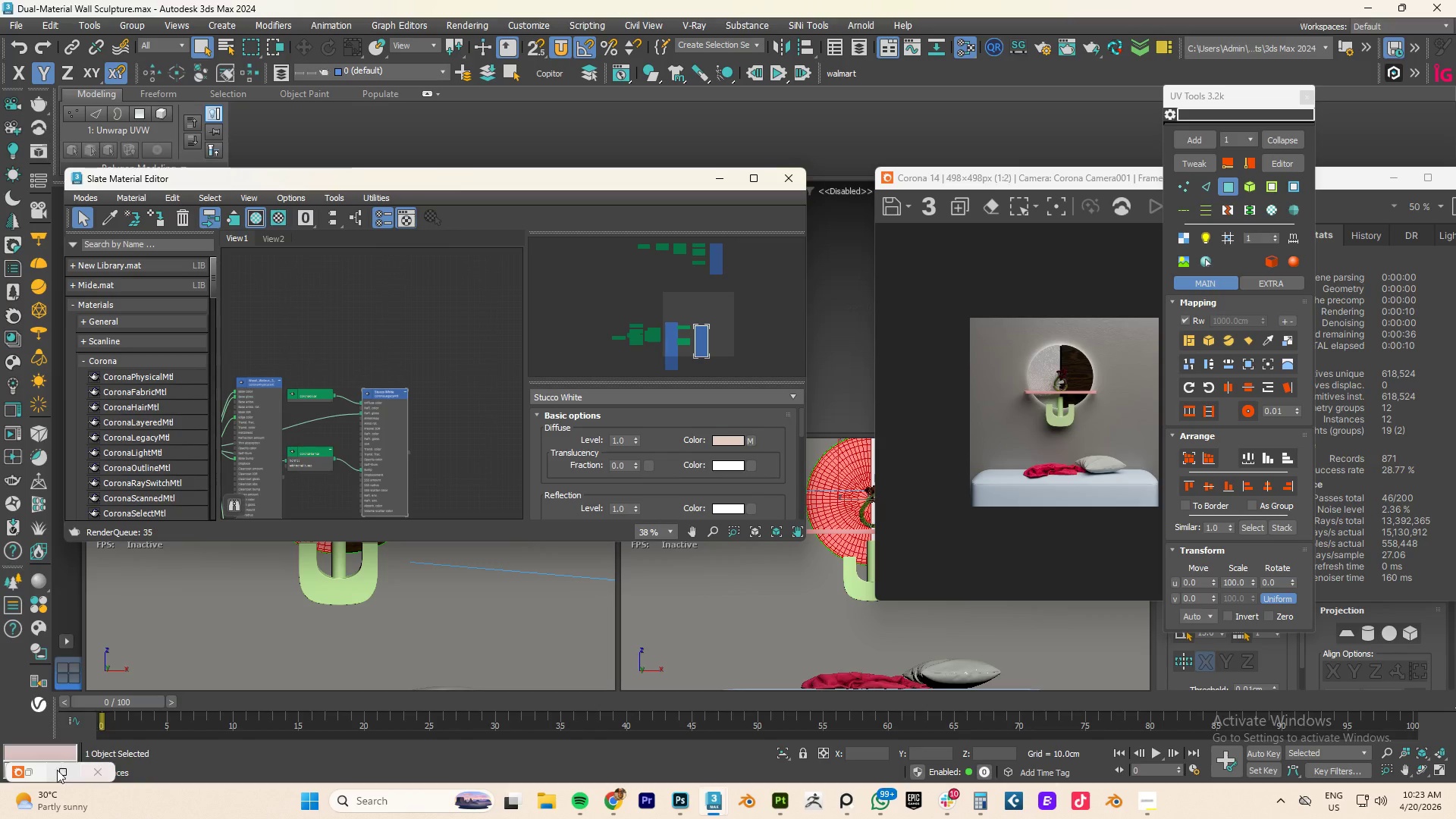 
left_click([35, 775])
 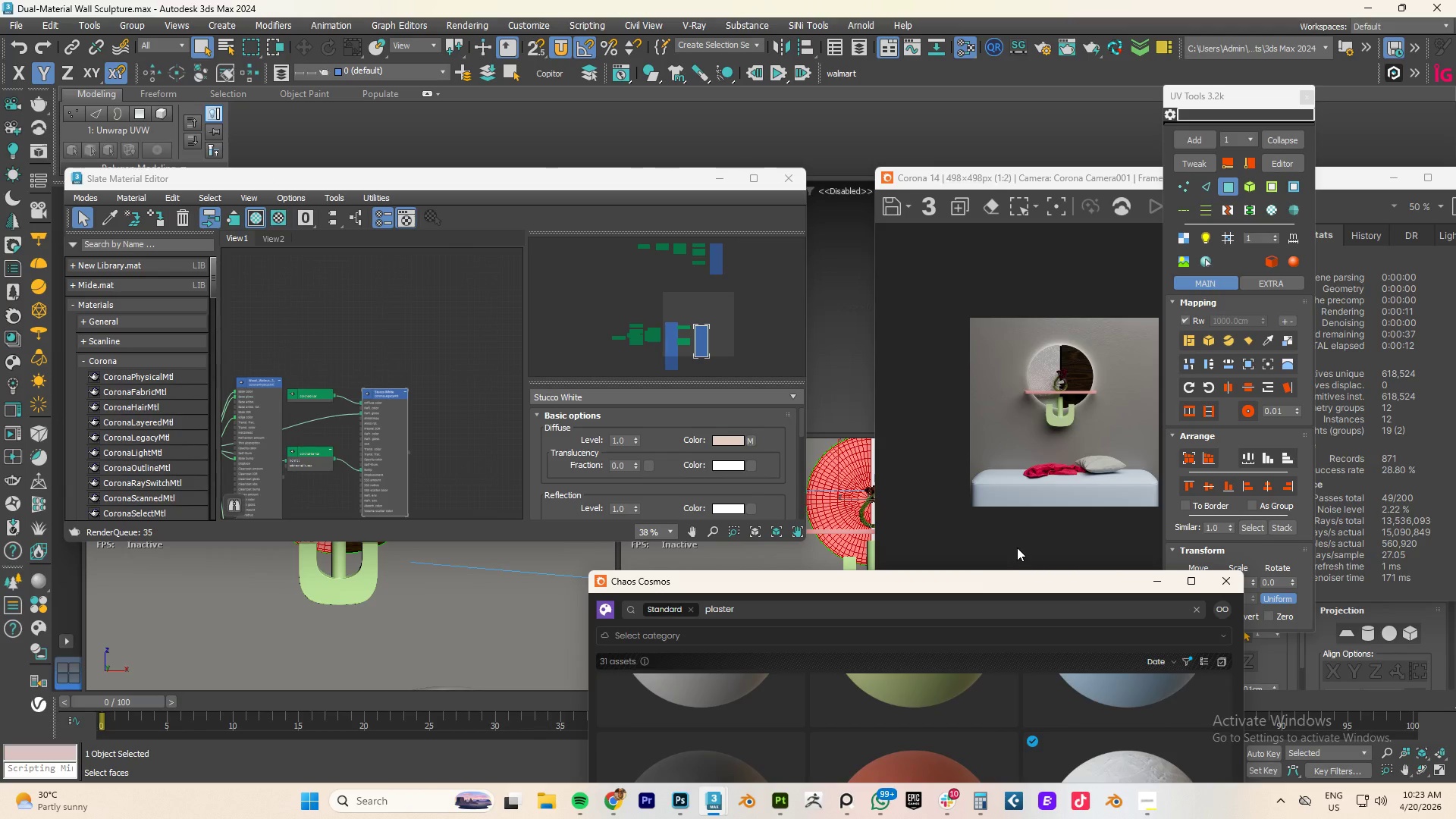 
left_click_drag(start_coordinate=[984, 580], to_coordinate=[1132, 132])
 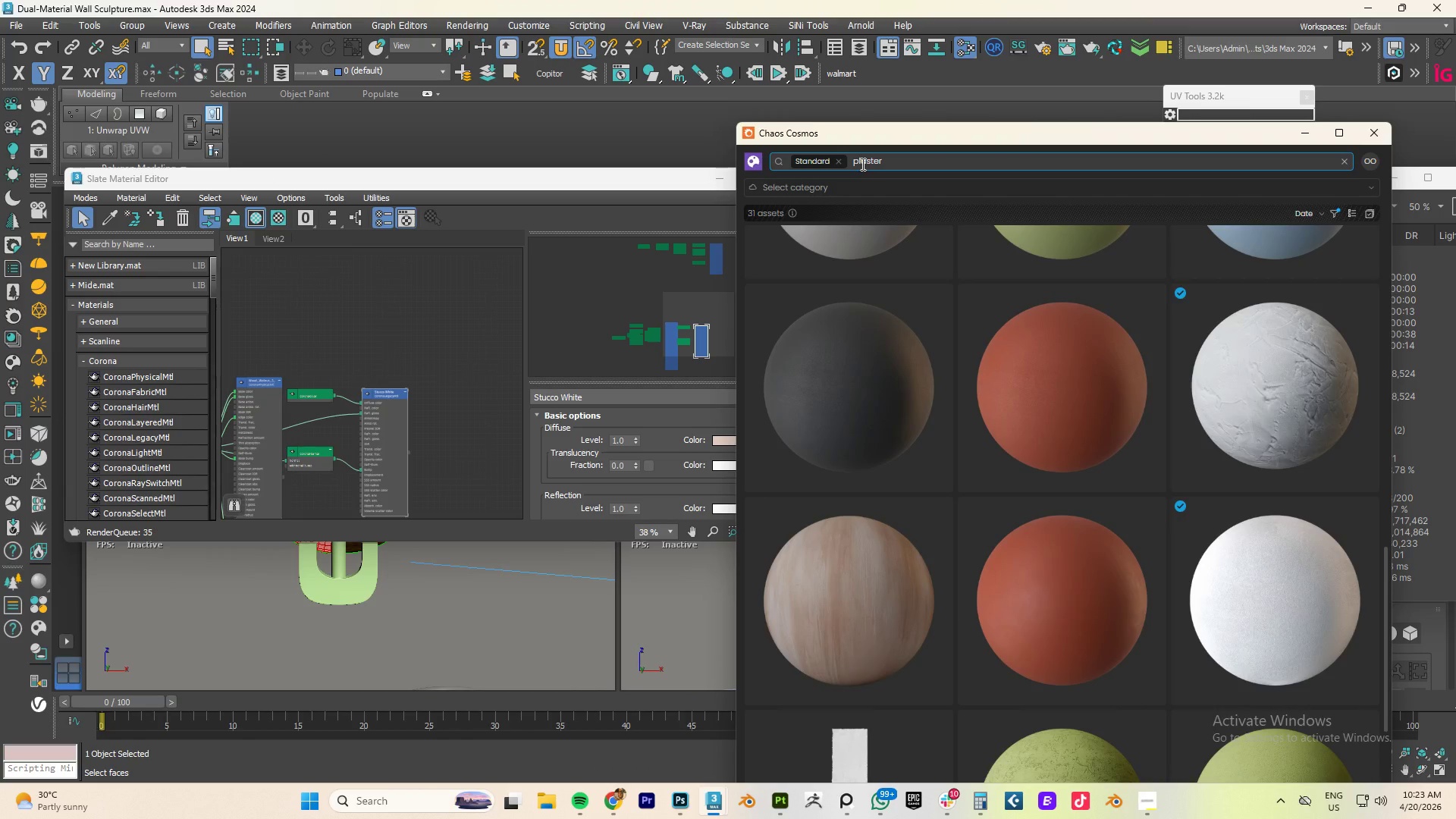 
double_click([861, 164])
 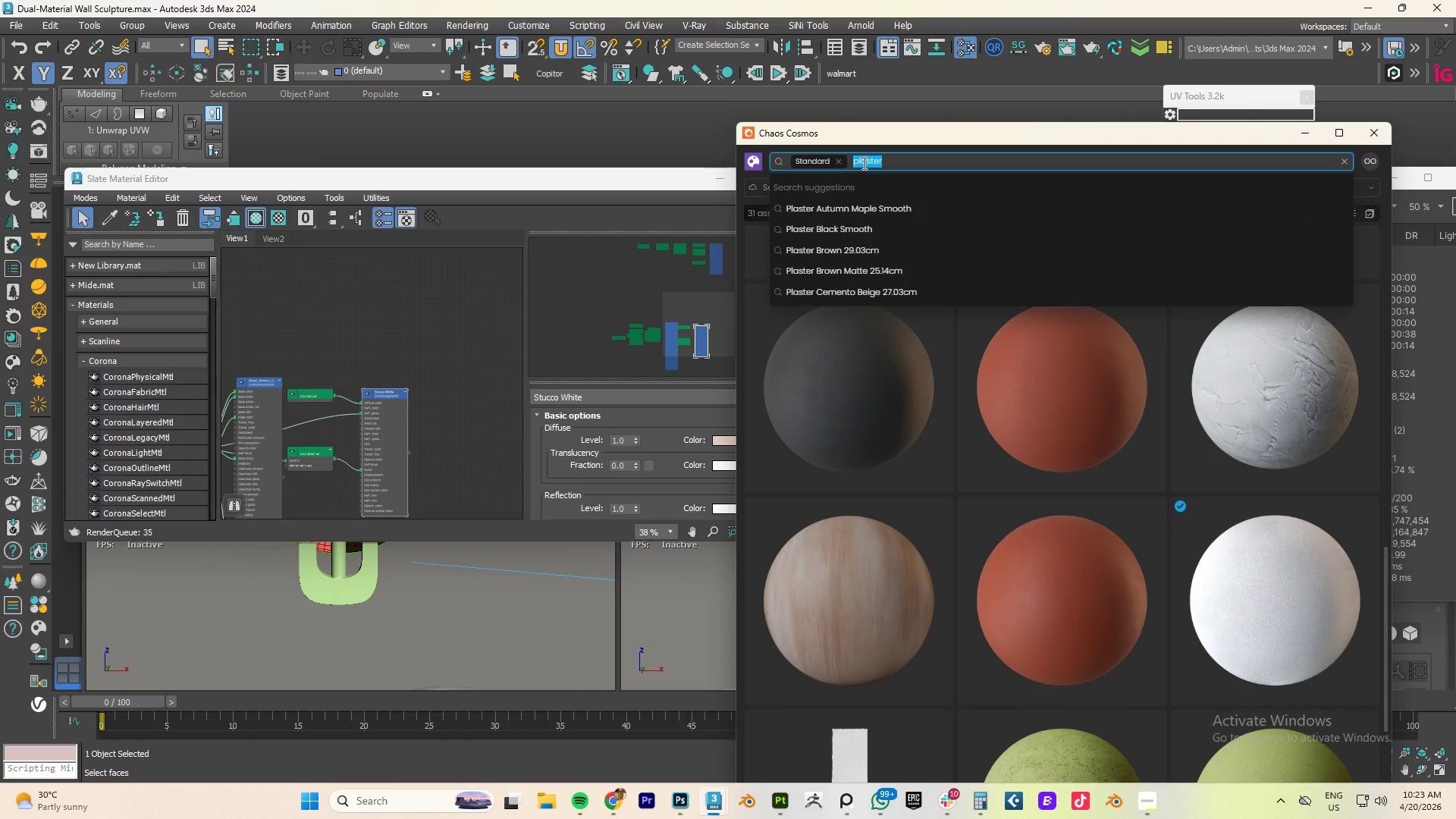 
type(metal)
 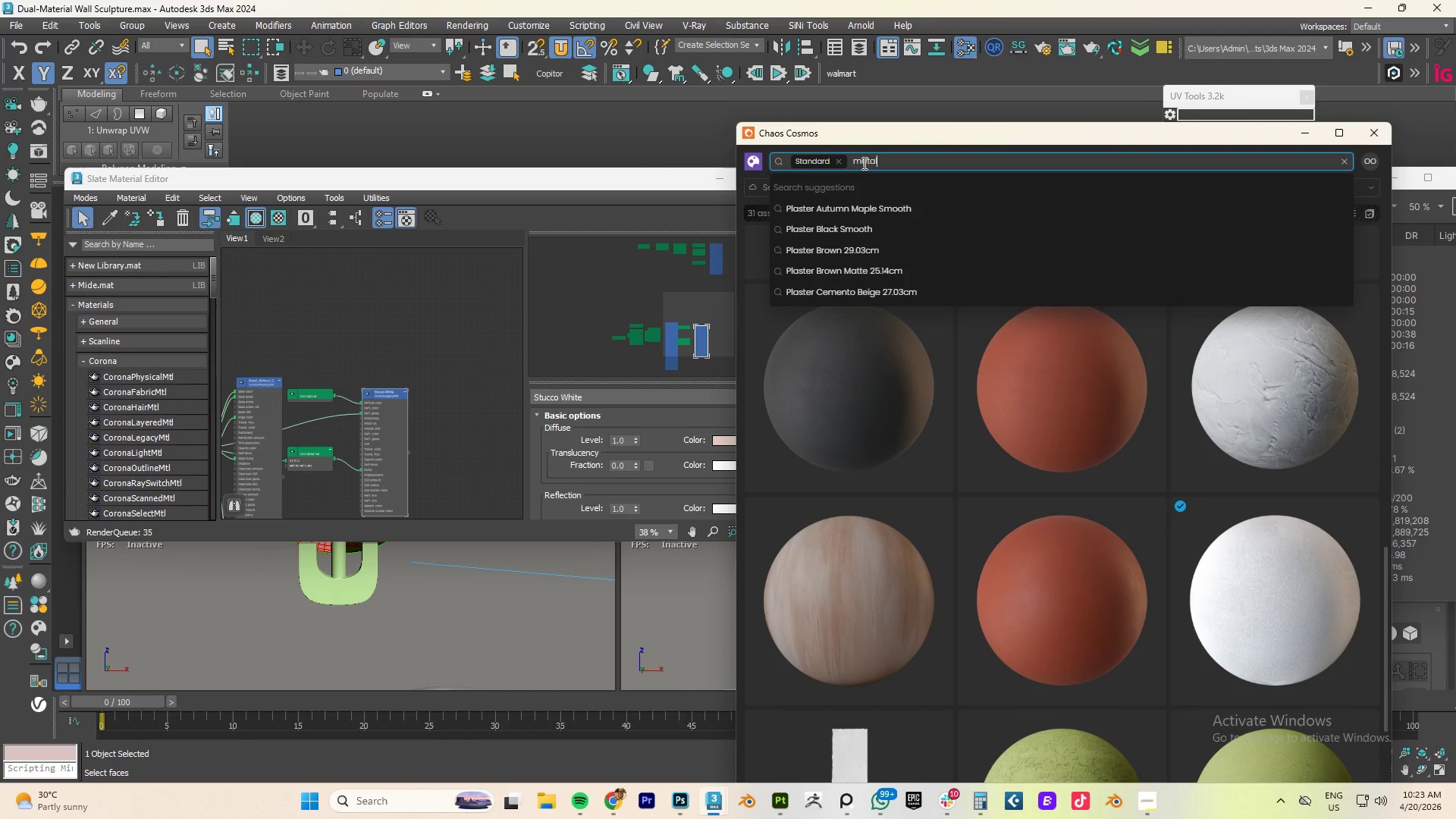 
key(Enter)
 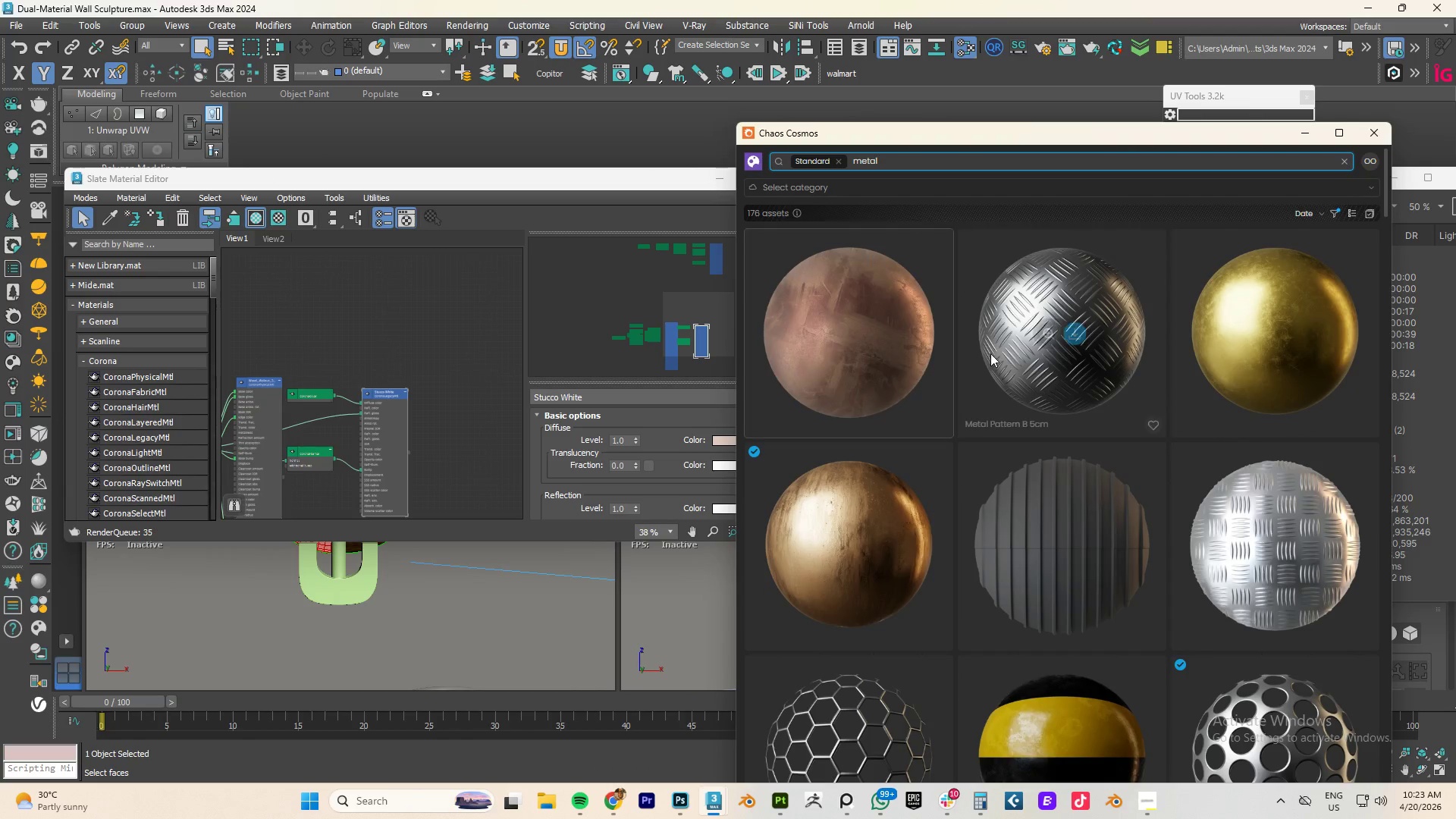 
scroll: coordinate [1172, 504], scroll_direction: down, amount: 39.0
 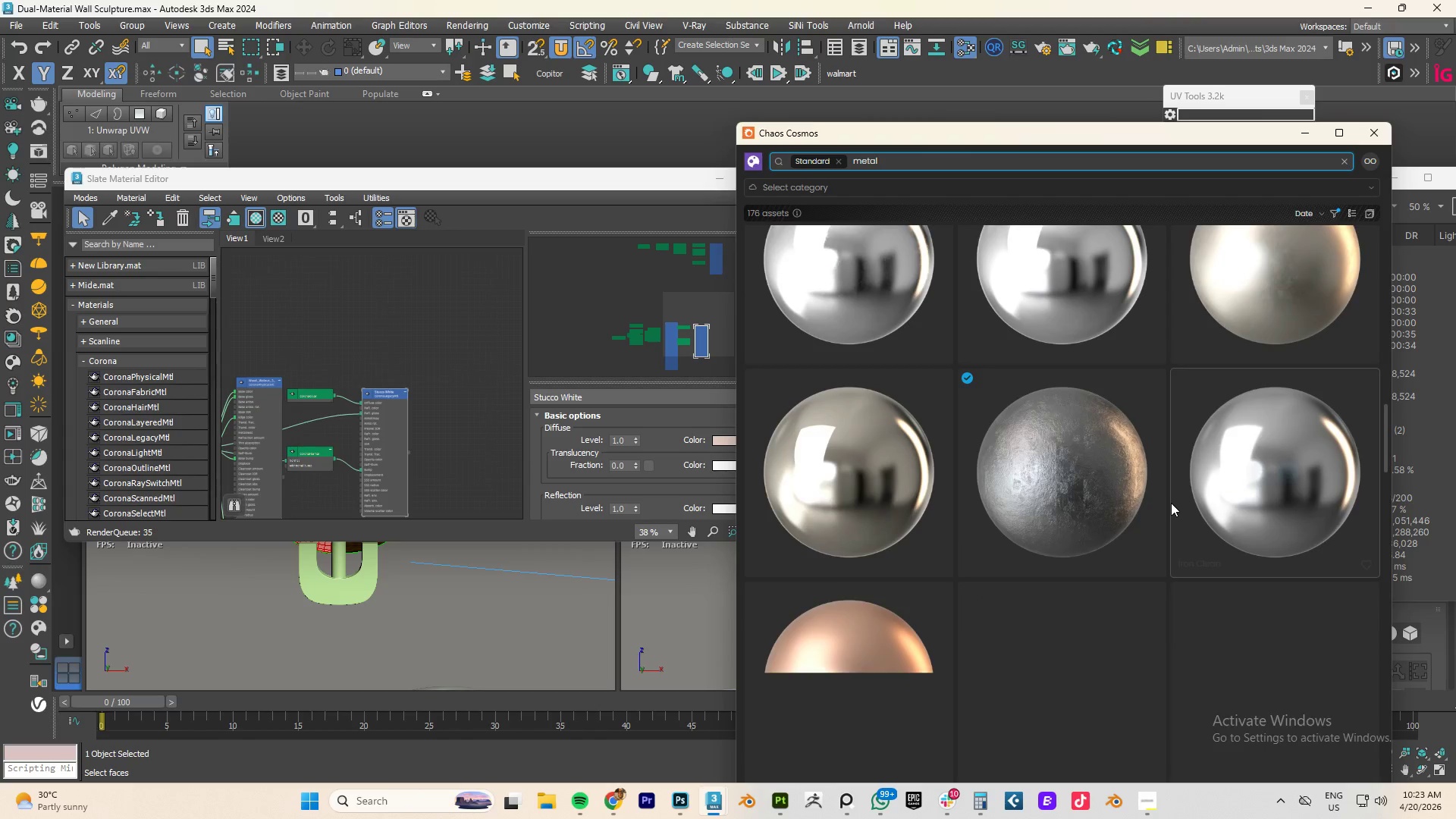 
scroll: coordinate [1065, 523], scroll_direction: down, amount: 22.0
 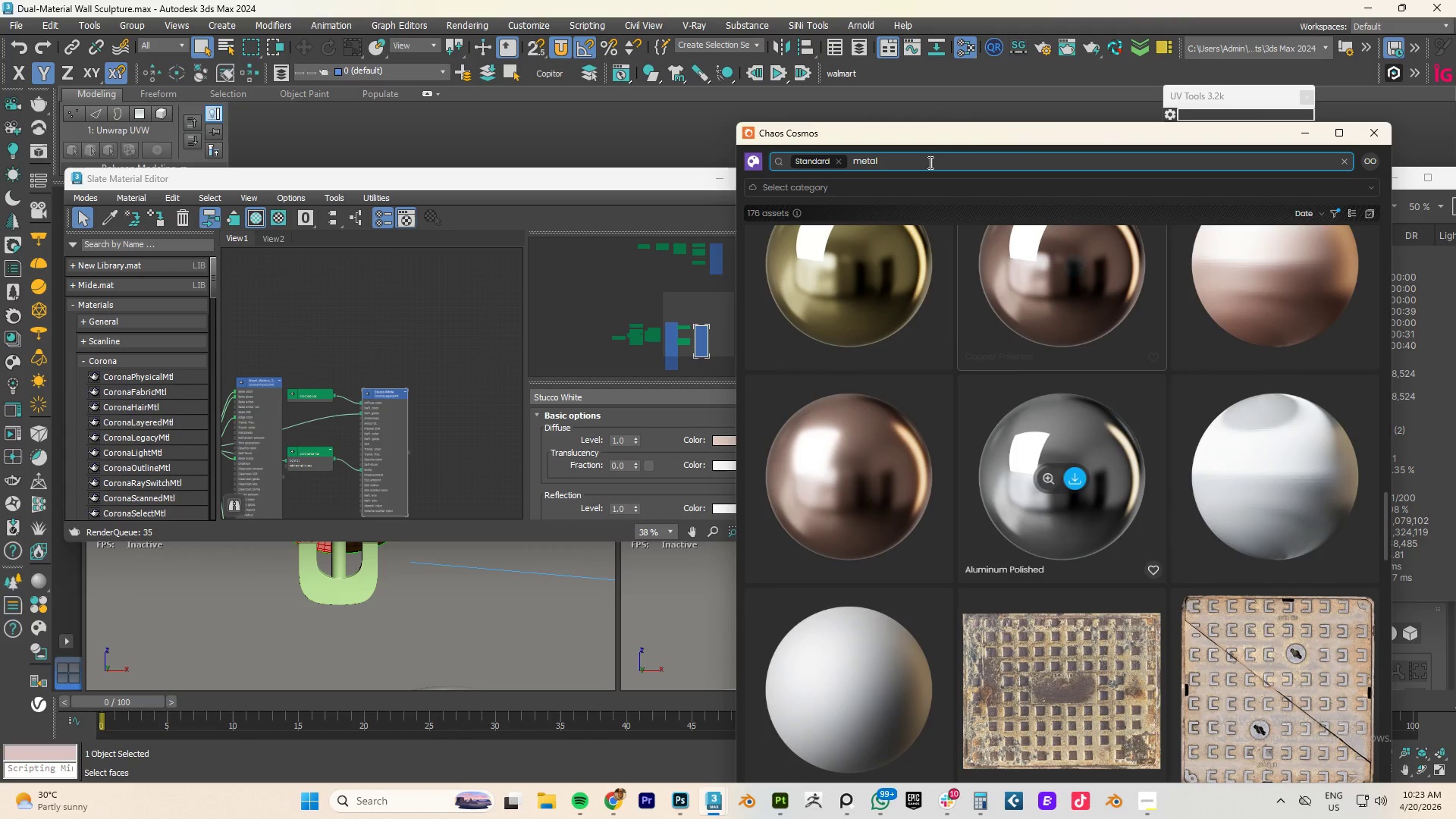 
left_click([908, 162])
 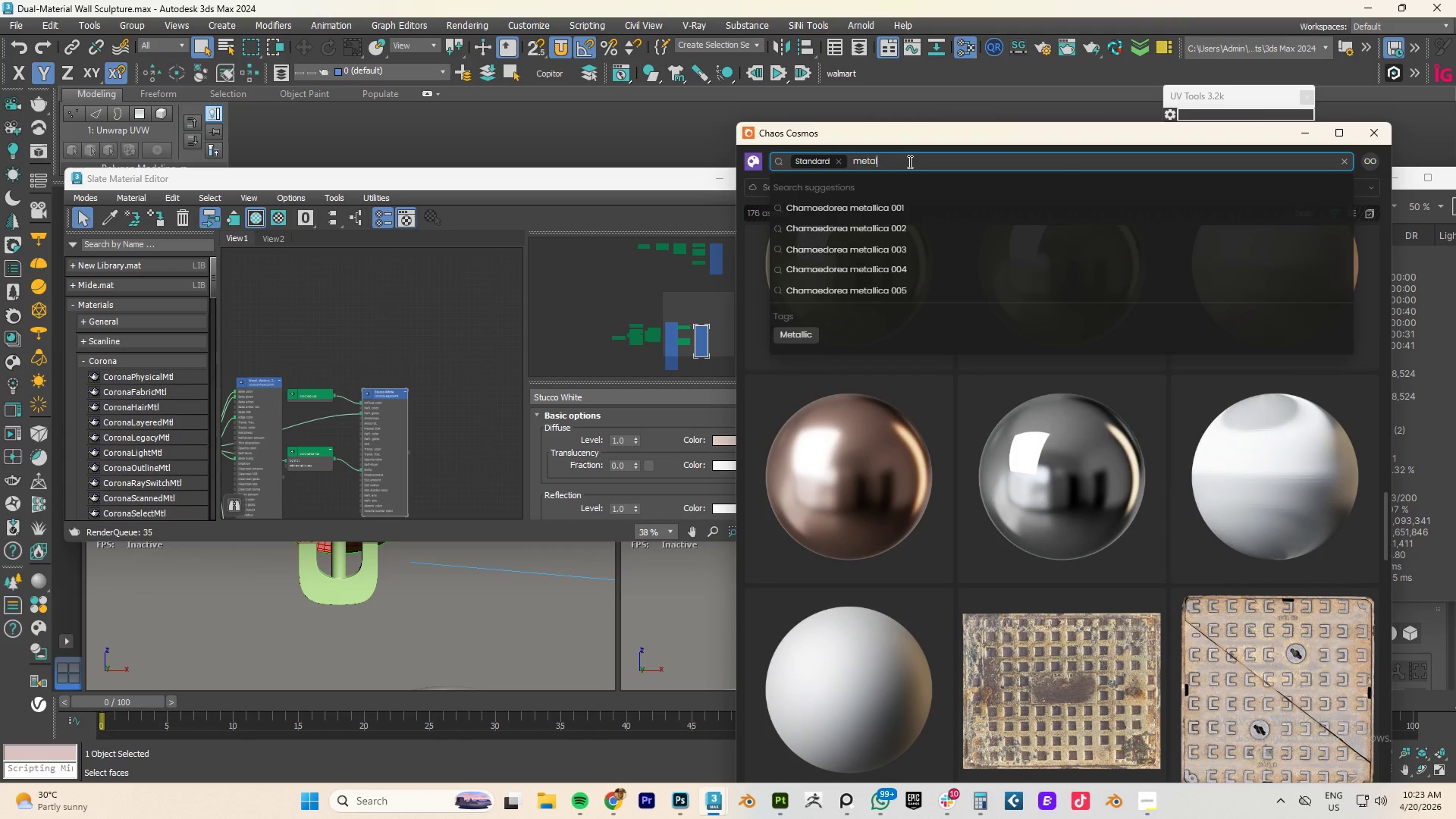 
type( matte)
 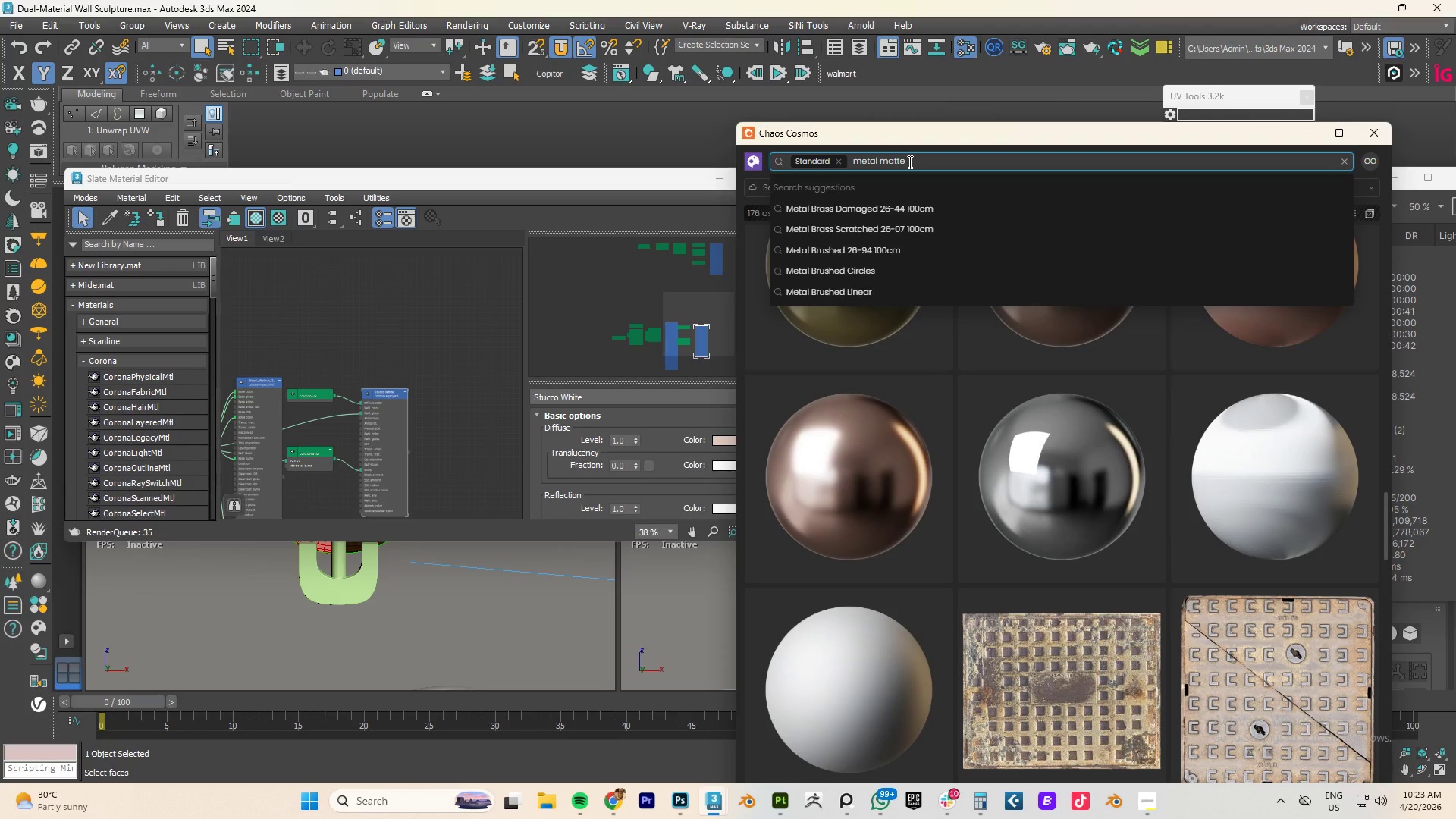 
key(Enter)
 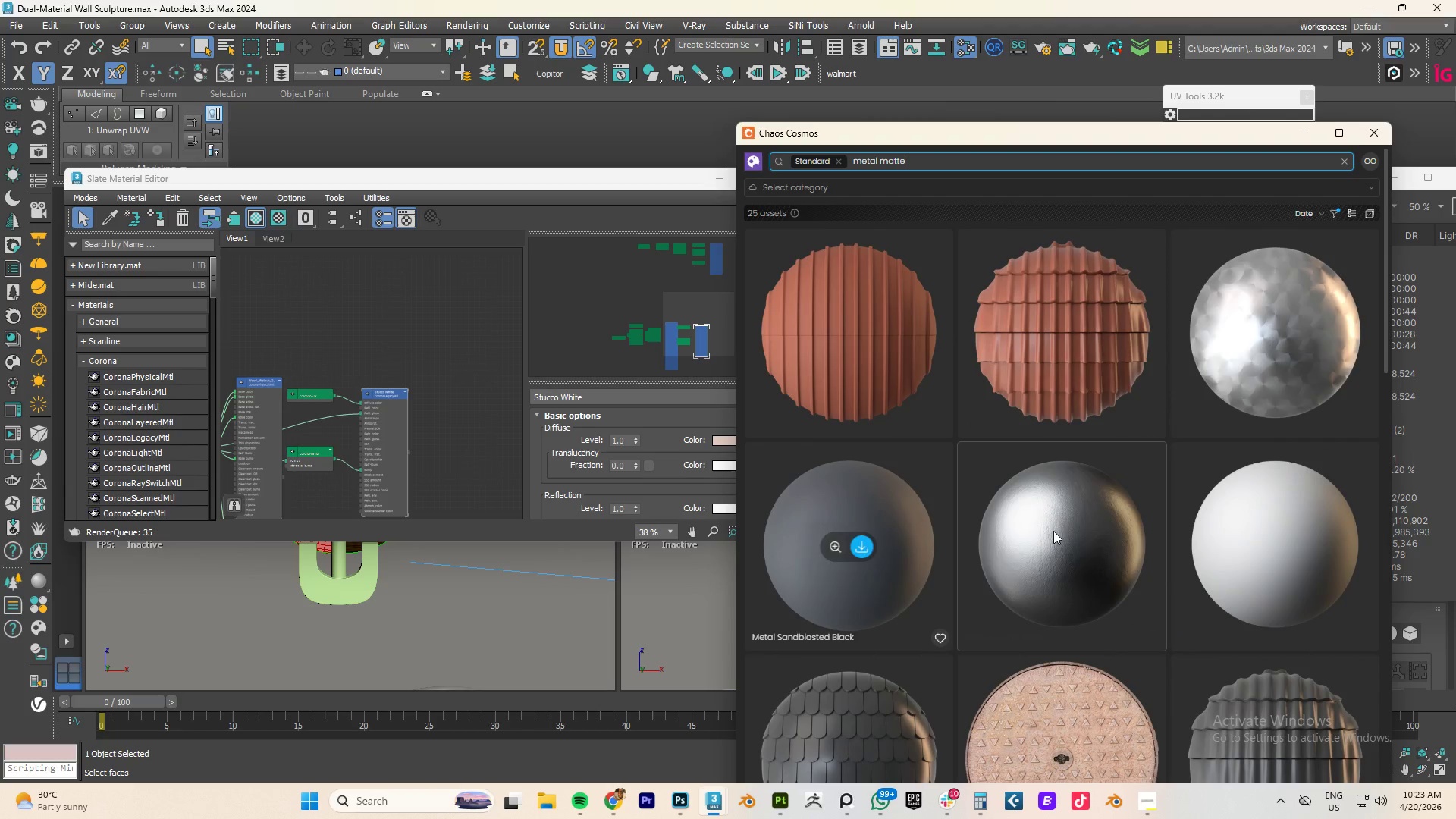 
scroll: coordinate [1046, 535], scroll_direction: down, amount: 17.0
 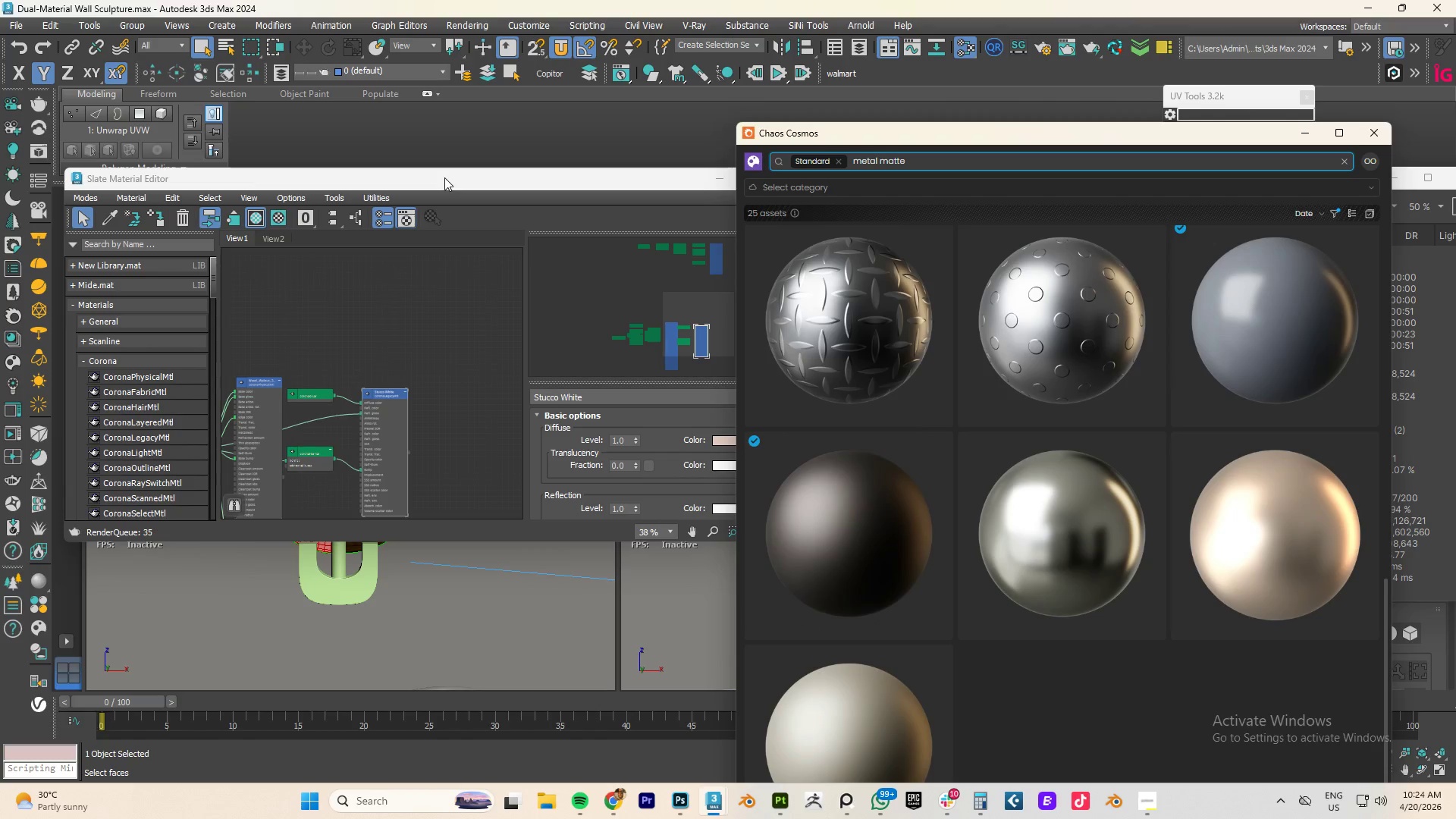 
left_click_drag(start_coordinate=[868, 543], to_coordinate=[460, 350])
 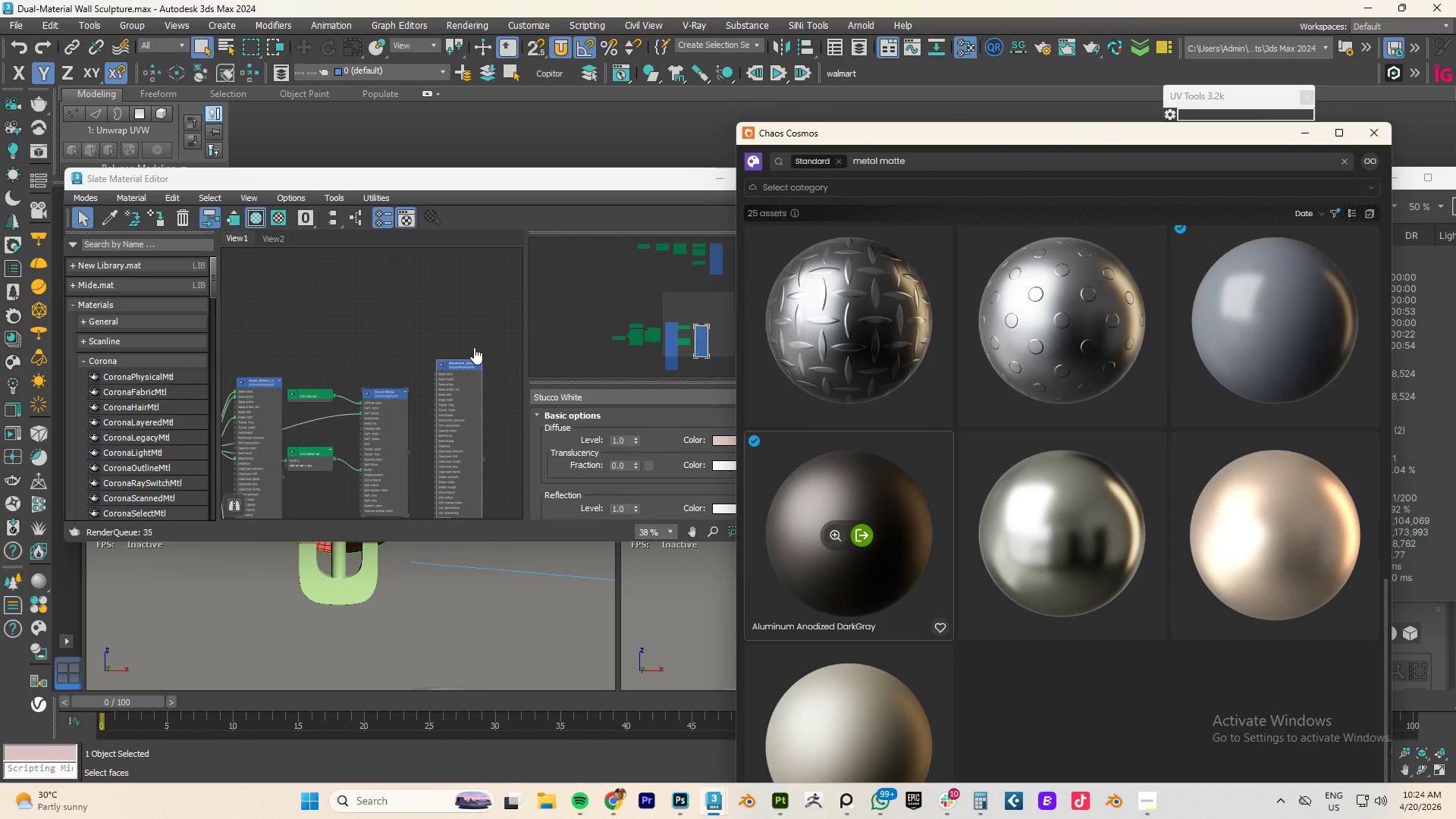 
left_click([475, 347])
 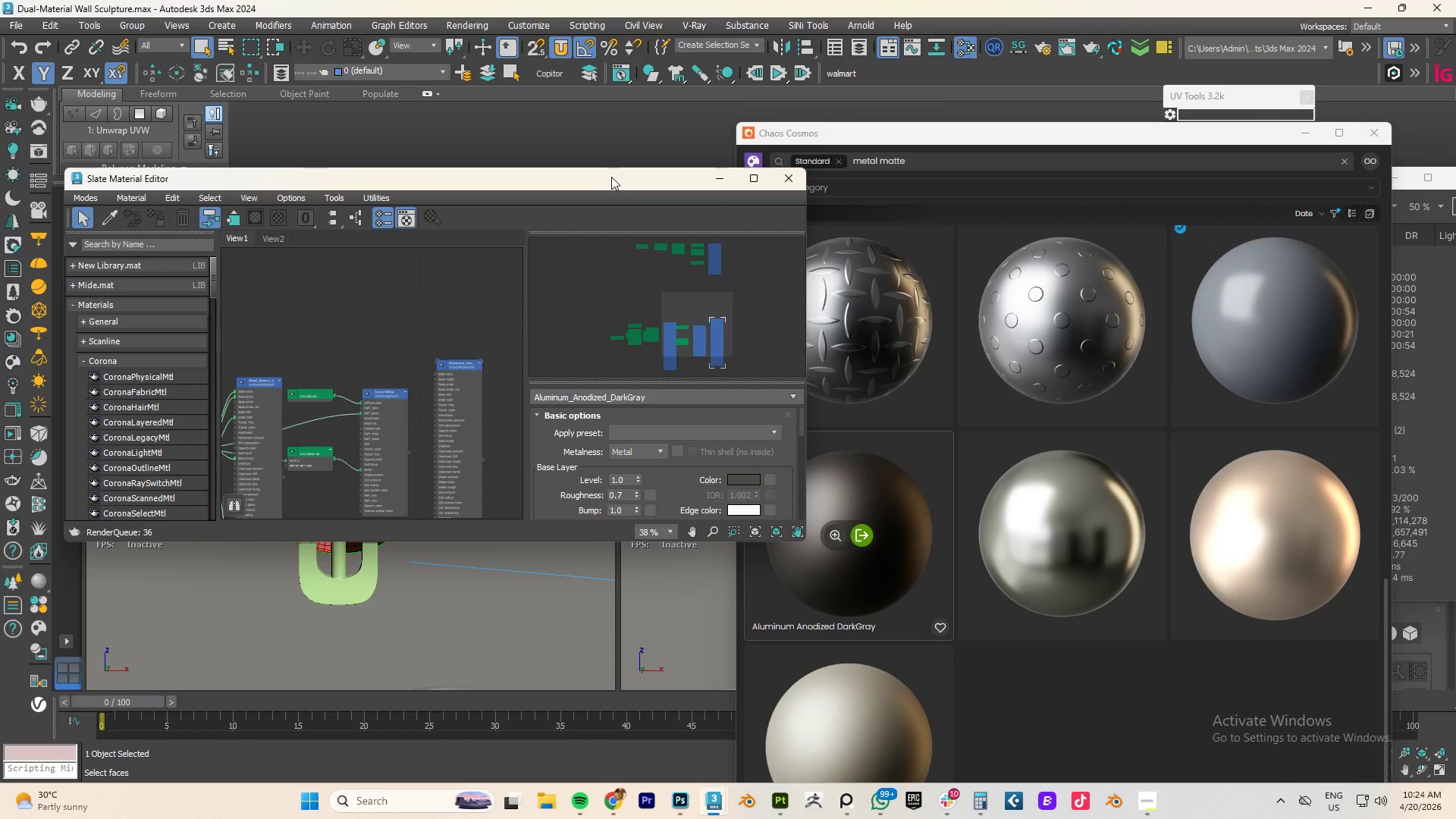 
left_click_drag(start_coordinate=[611, 179], to_coordinate=[516, 501])
 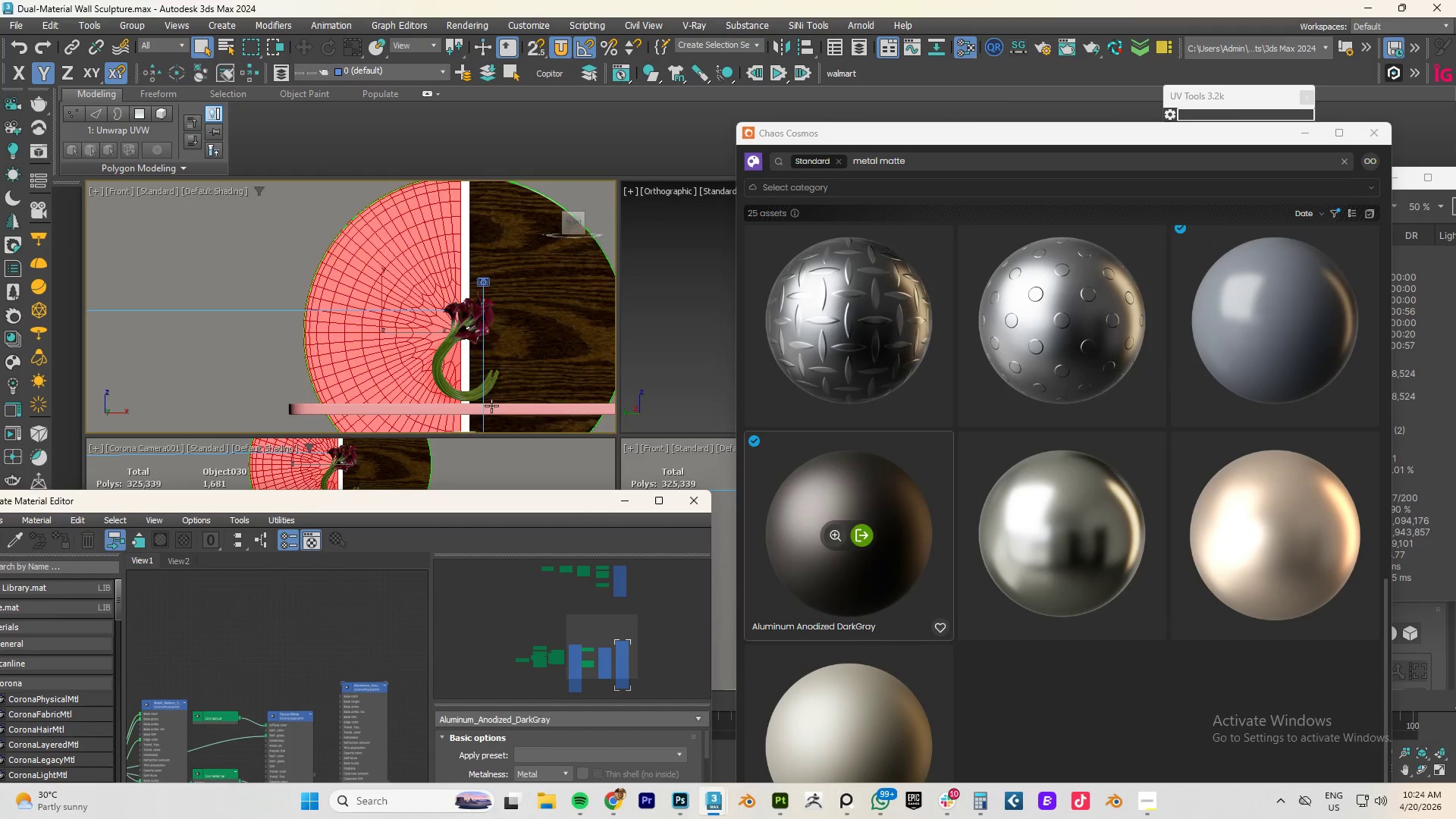 
left_click([491, 406])
 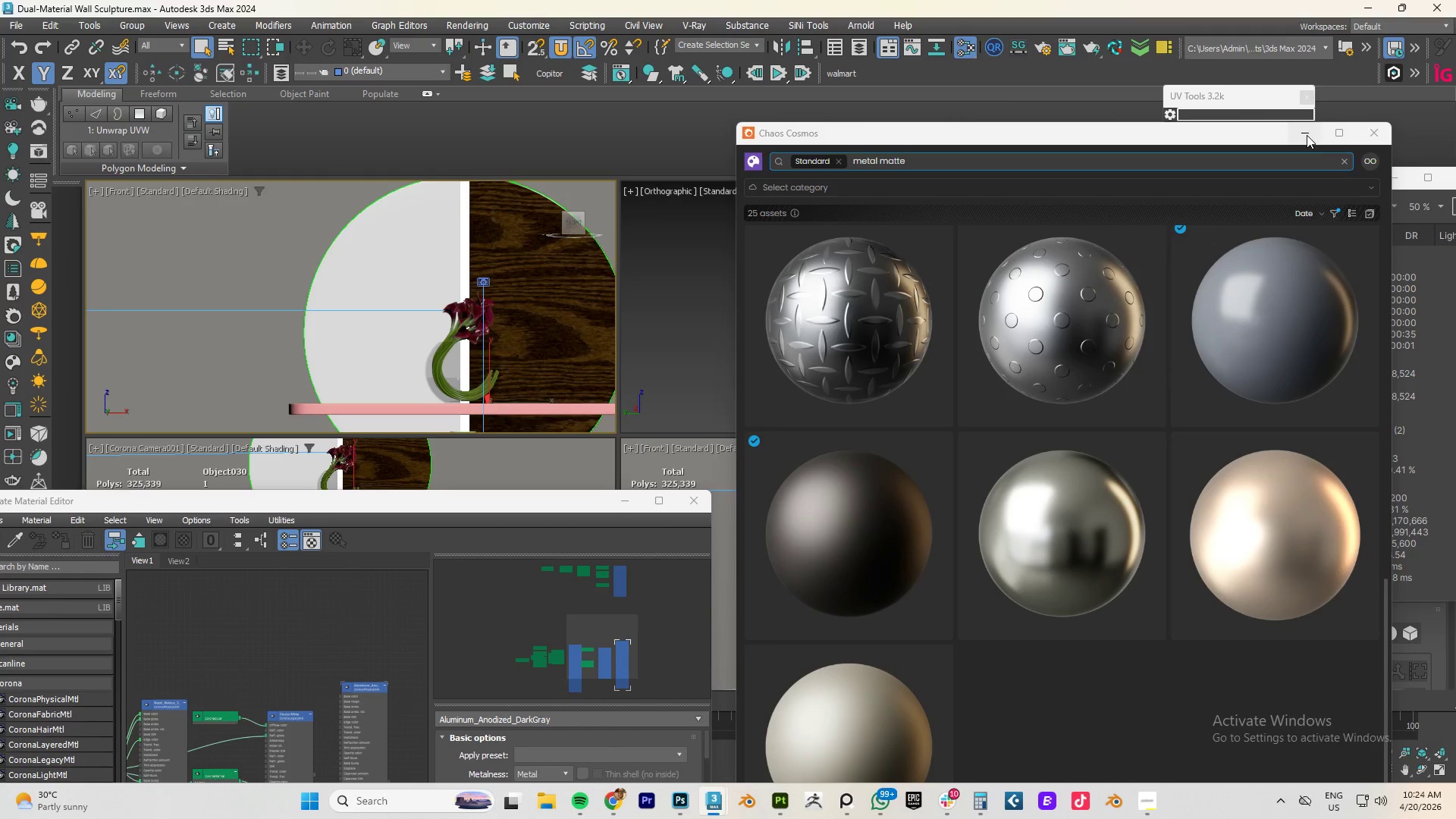 
left_click([1303, 133])
 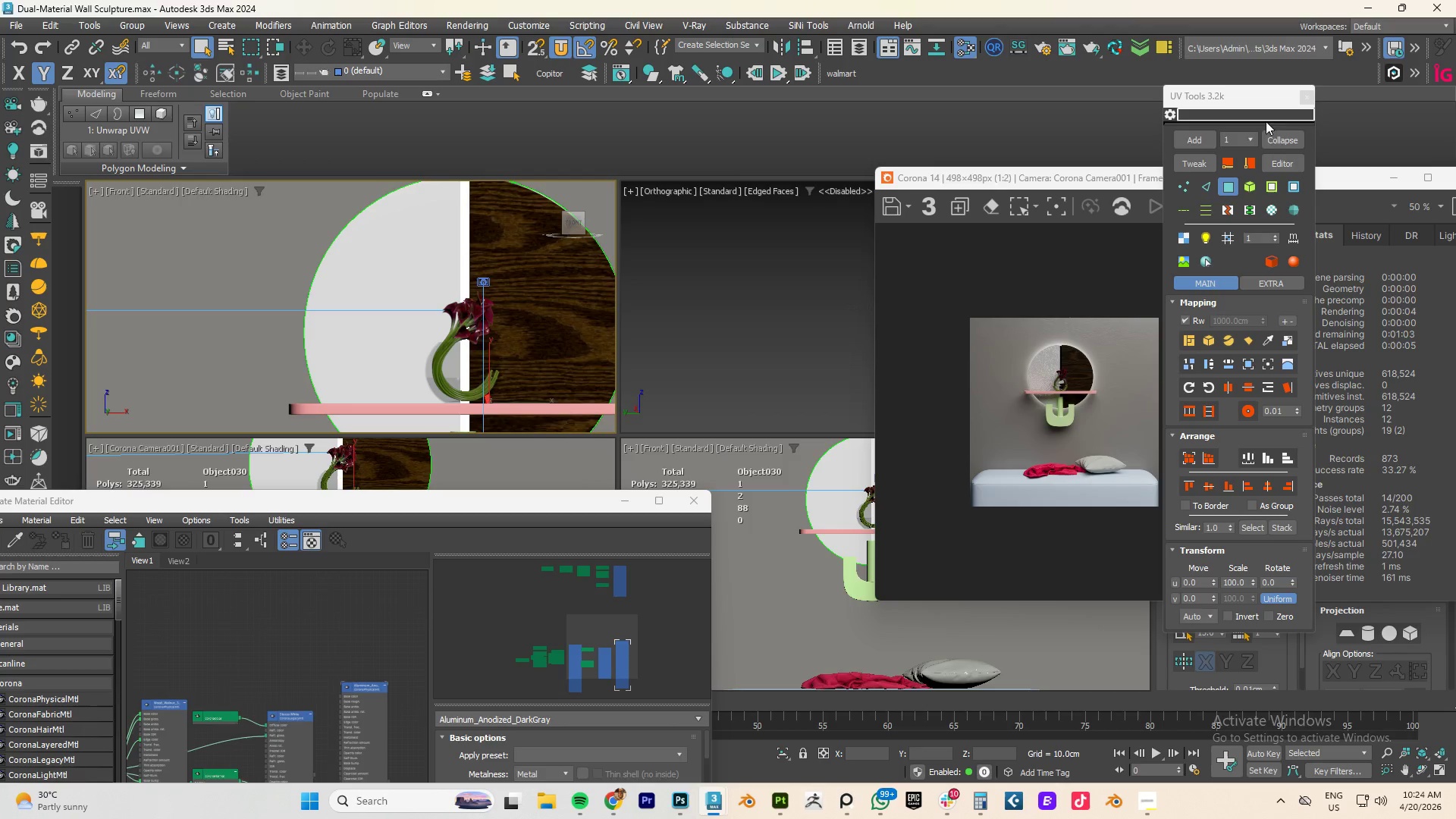 
left_click_drag(start_coordinate=[1064, 175], to_coordinate=[906, 514])
 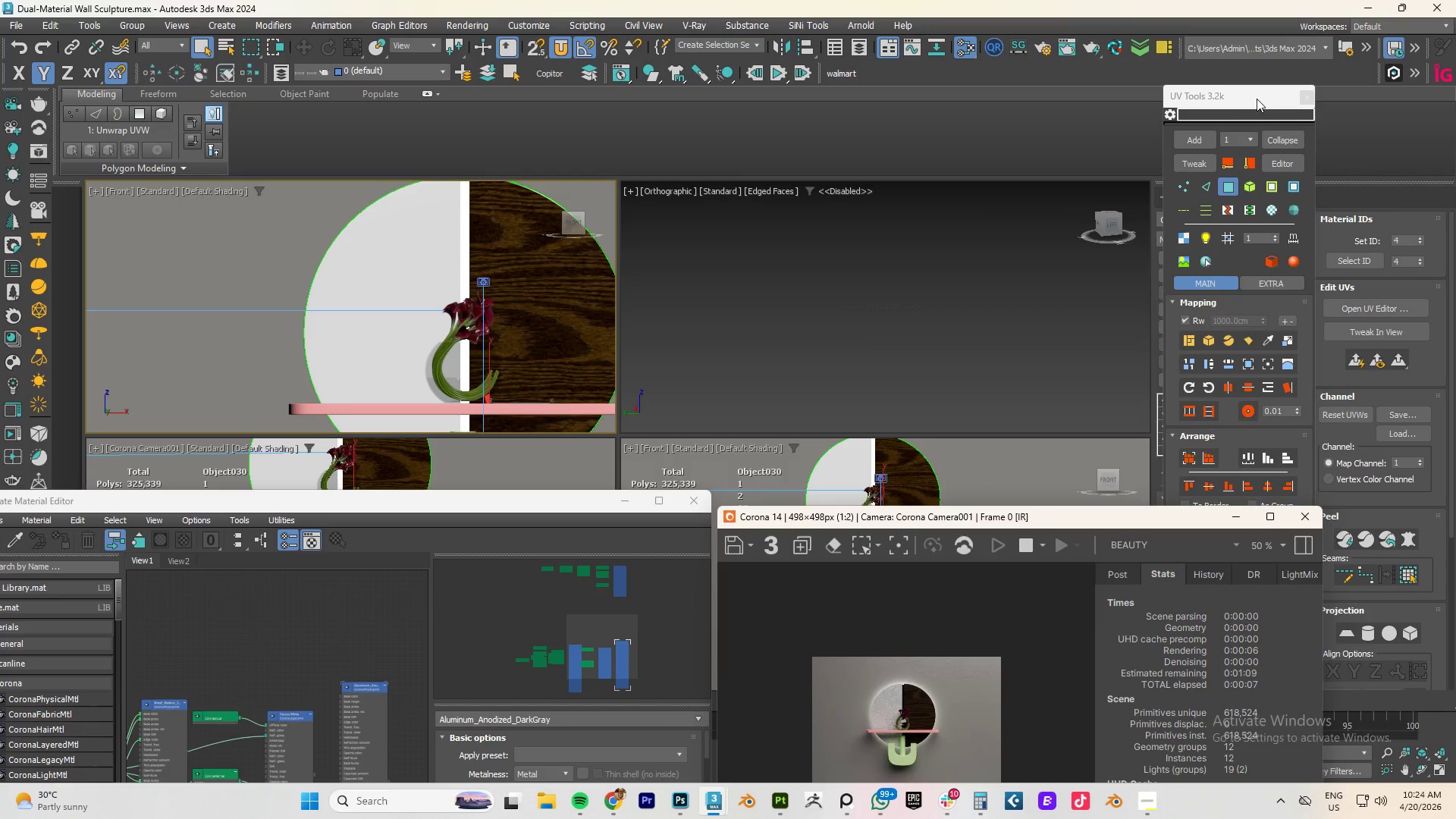 
left_click_drag(start_coordinate=[1245, 99], to_coordinate=[1028, 98])
 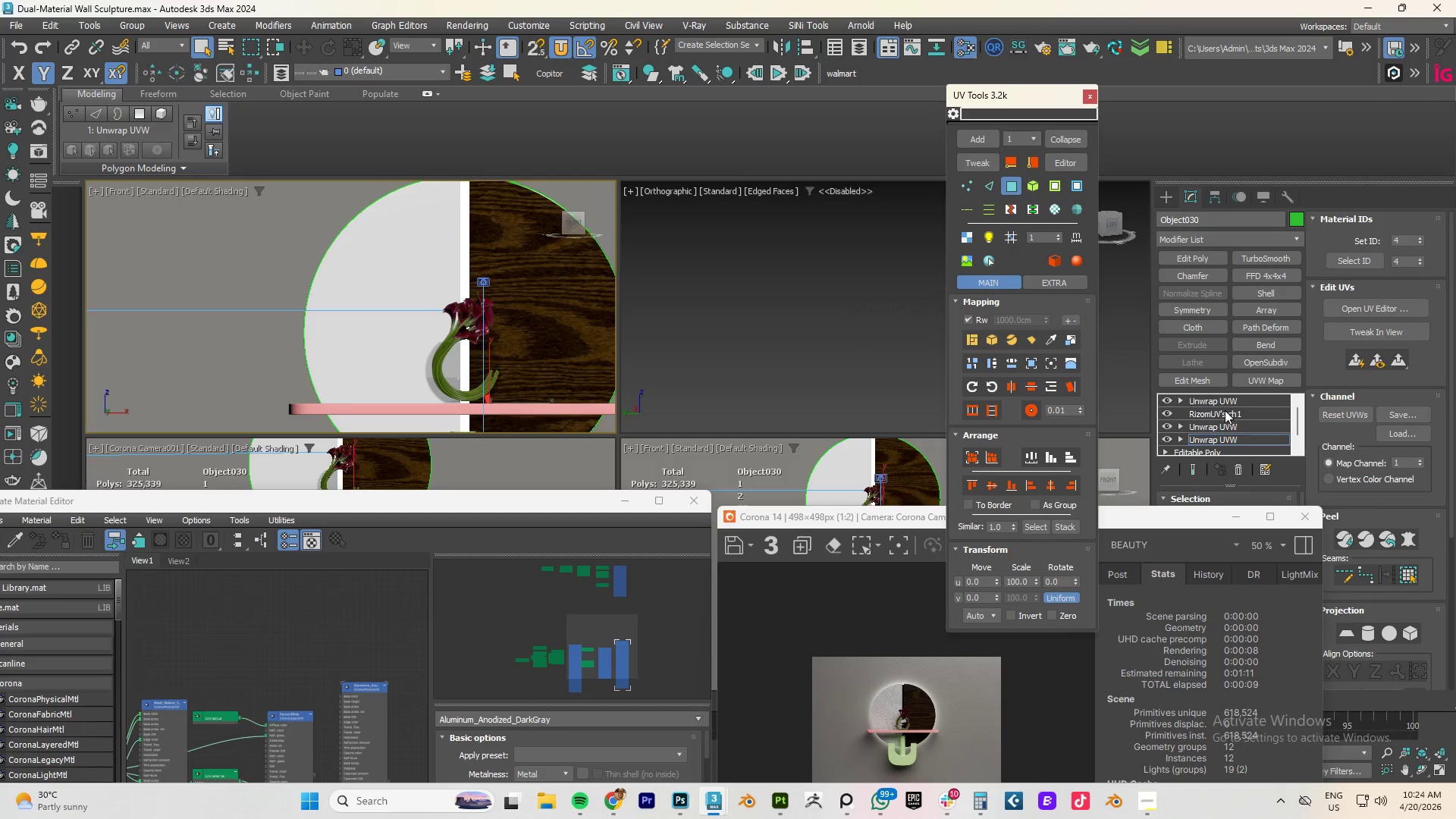 
left_click([1222, 402])
 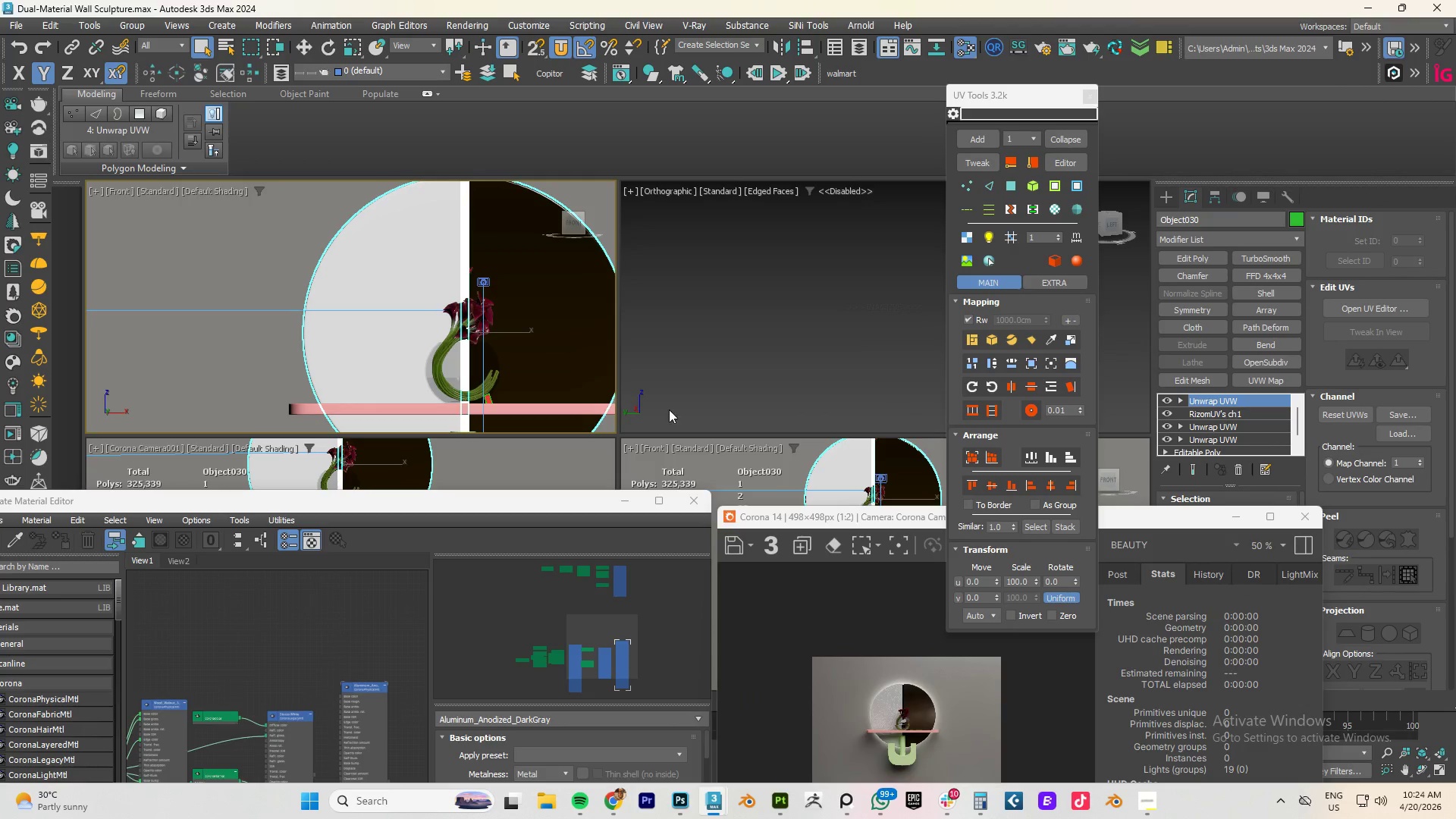 
left_click([422, 415])
 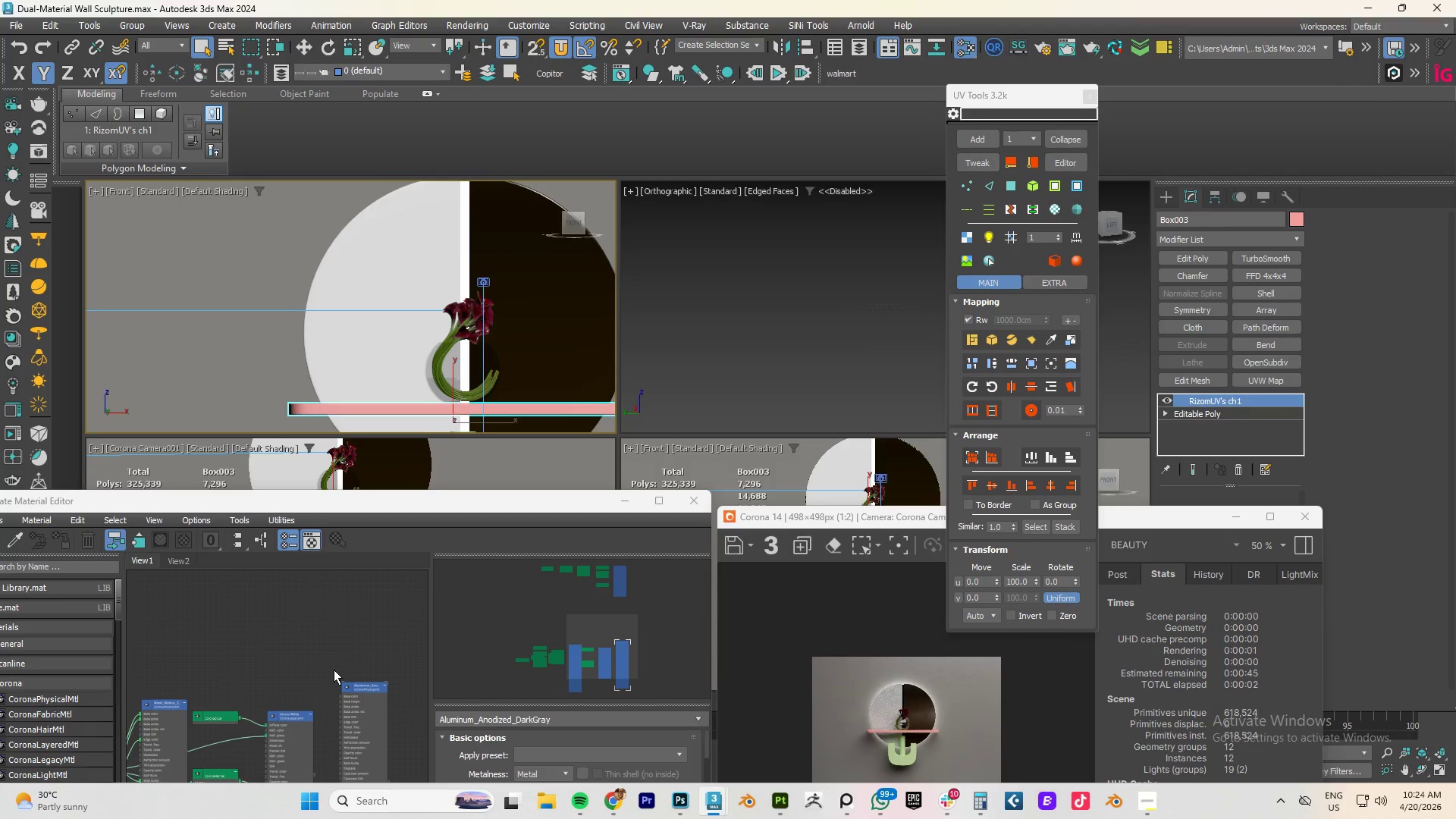 
right_click([350, 692])
 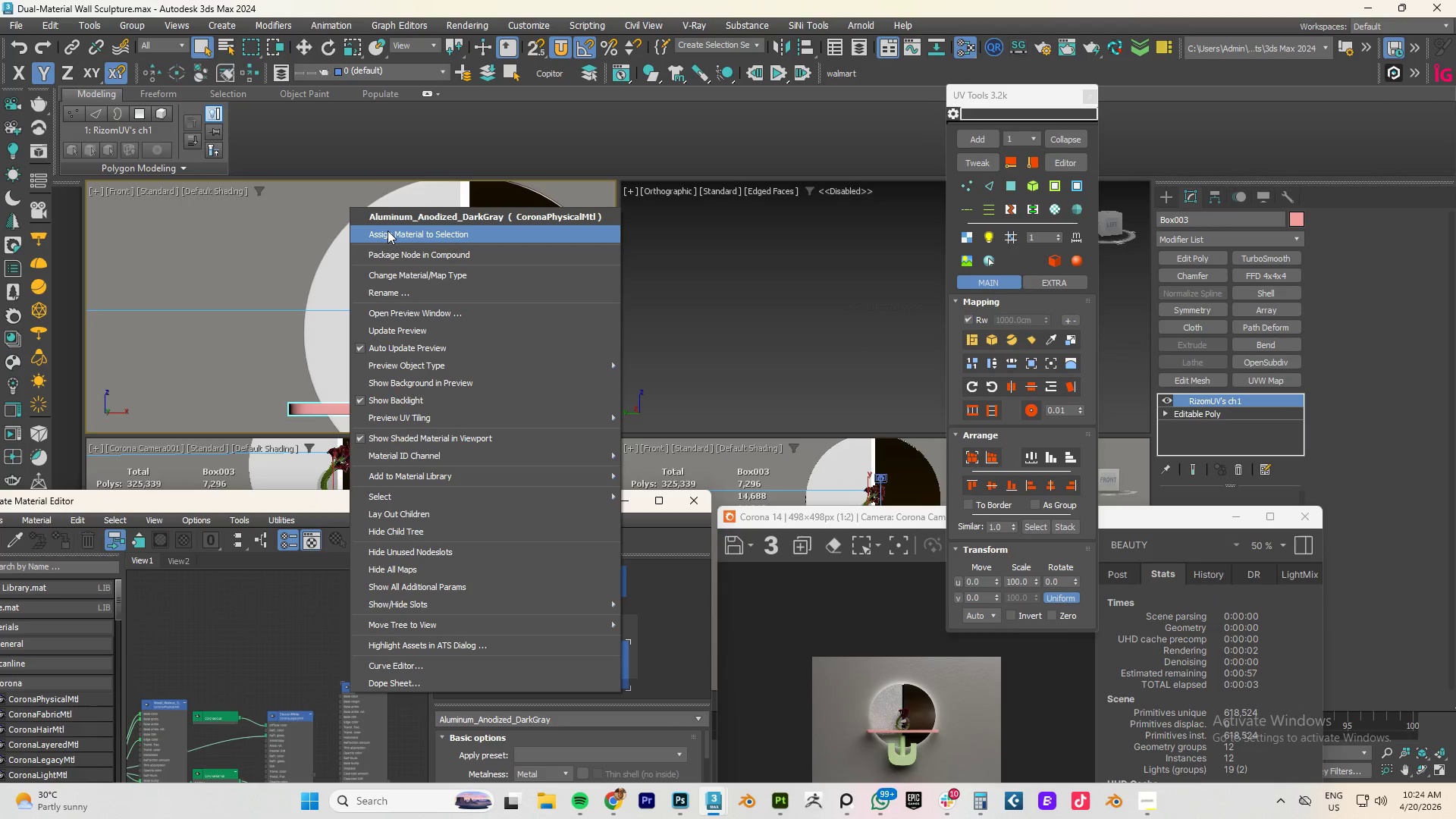 
left_click([393, 237])
 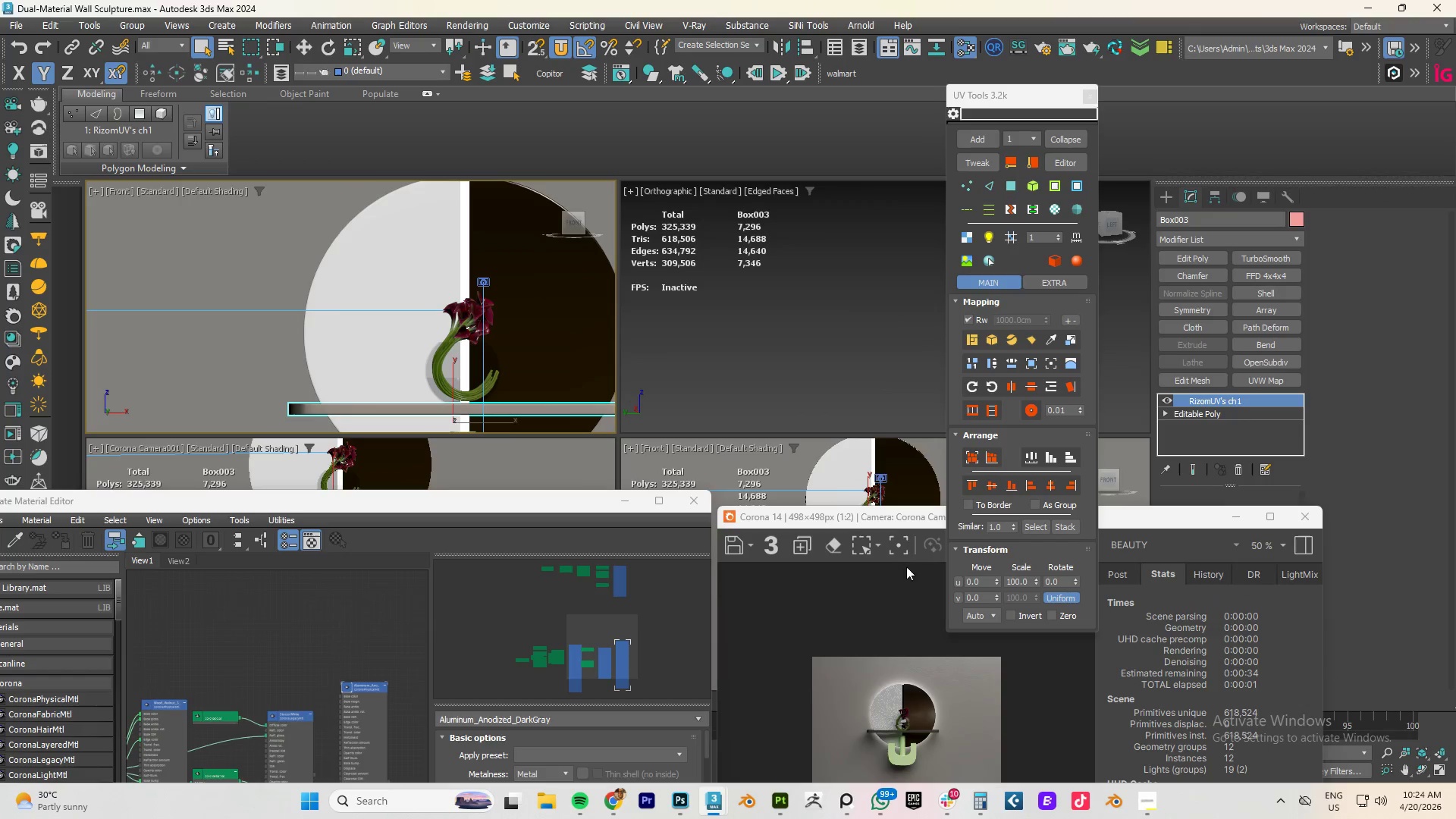 
left_click_drag(start_coordinate=[893, 519], to_coordinate=[855, 267])
 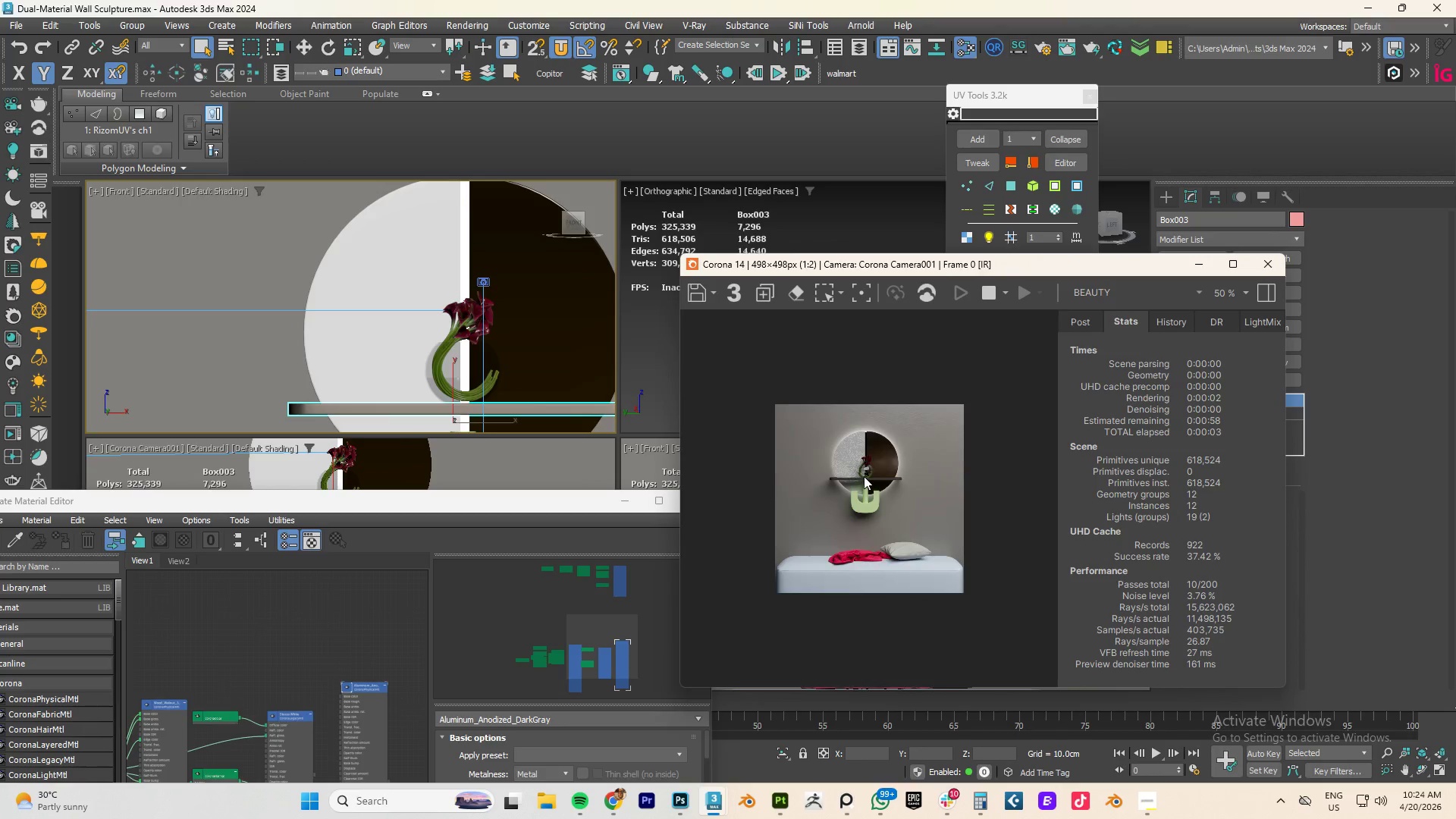 
scroll: coordinate [863, 475], scroll_direction: up, amount: 2.0
 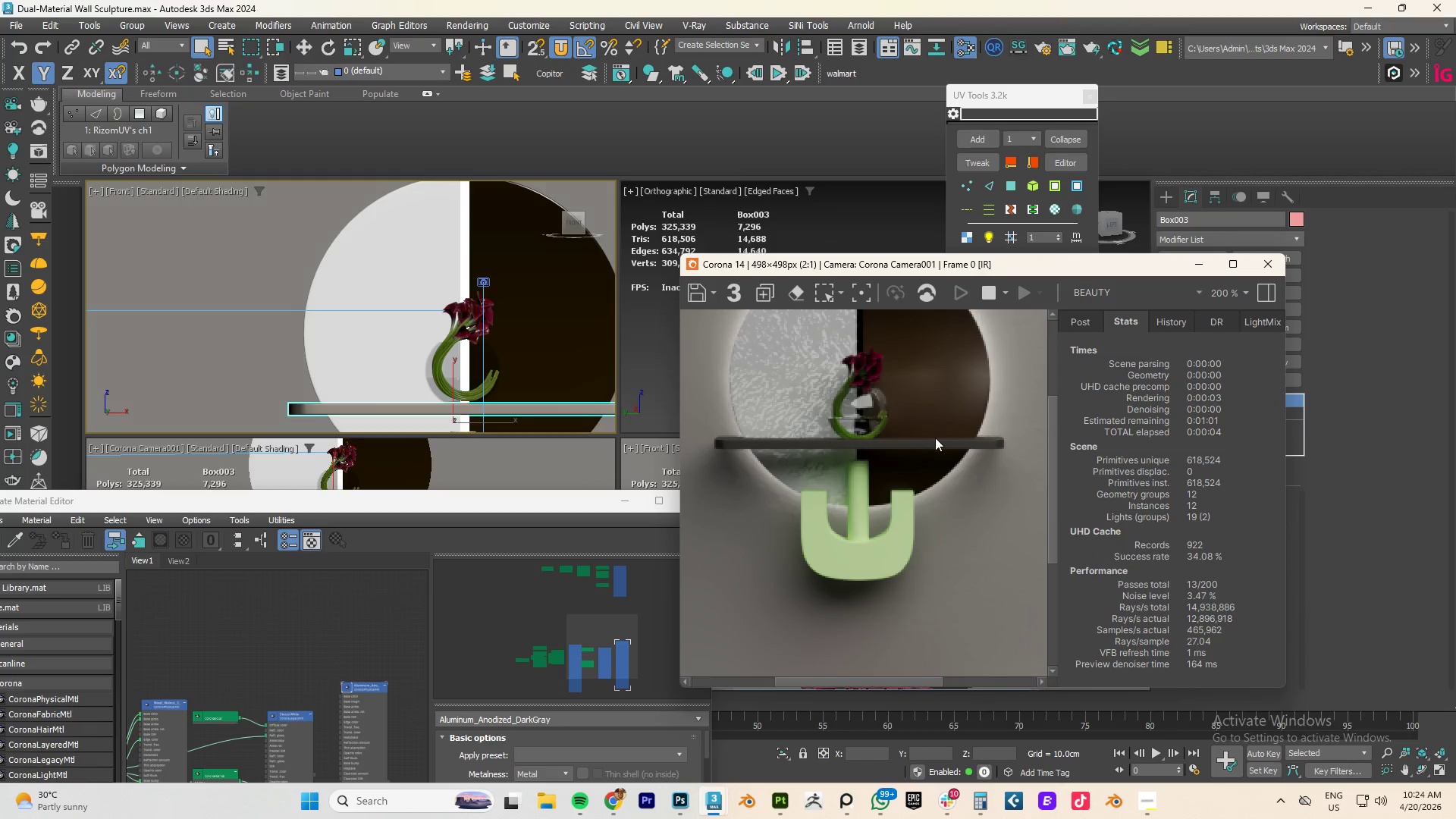 
scroll: coordinate [934, 438], scroll_direction: down, amount: 2.0
 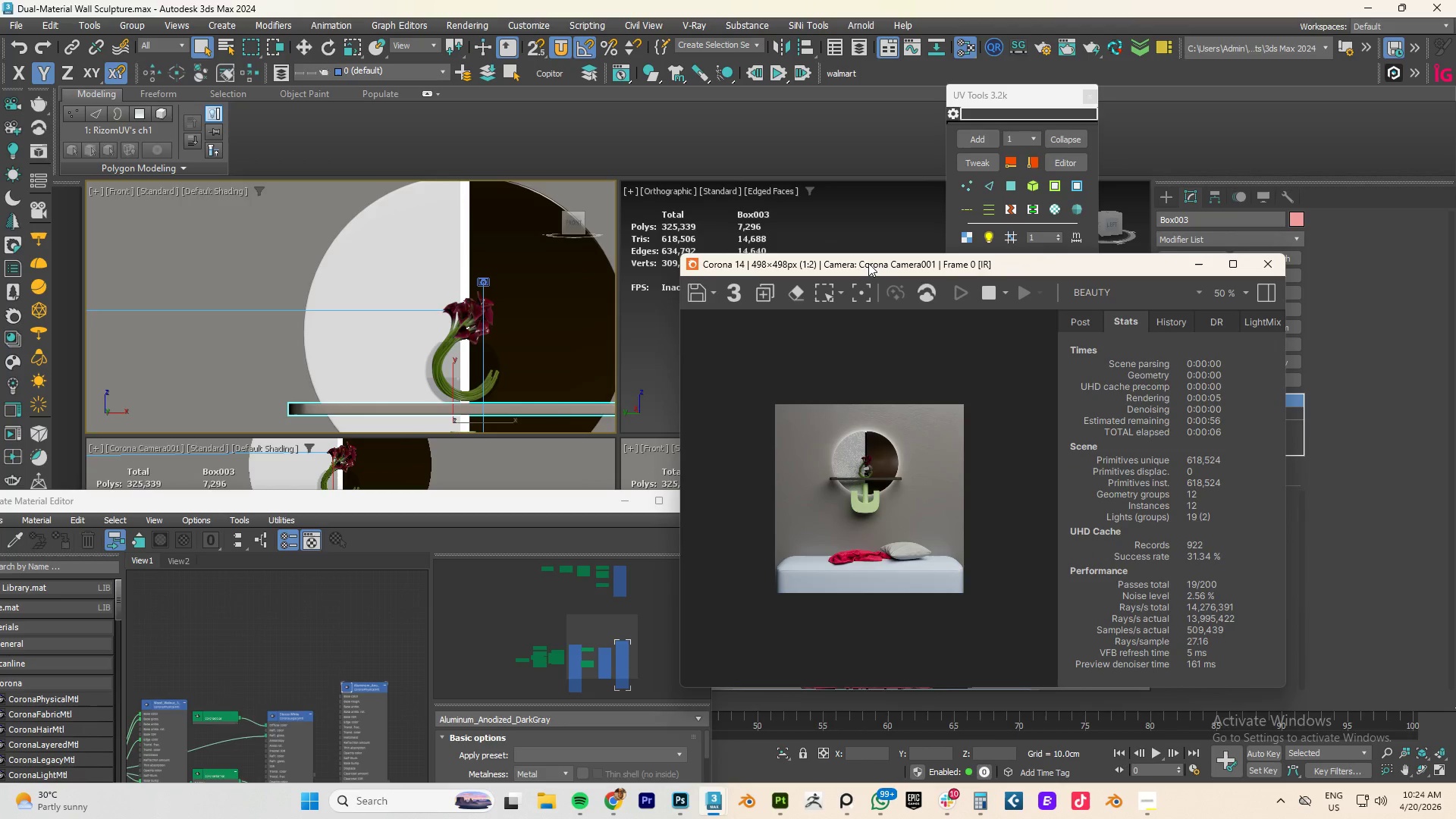 
left_click_drag(start_coordinate=[860, 264], to_coordinate=[1010, 282])
 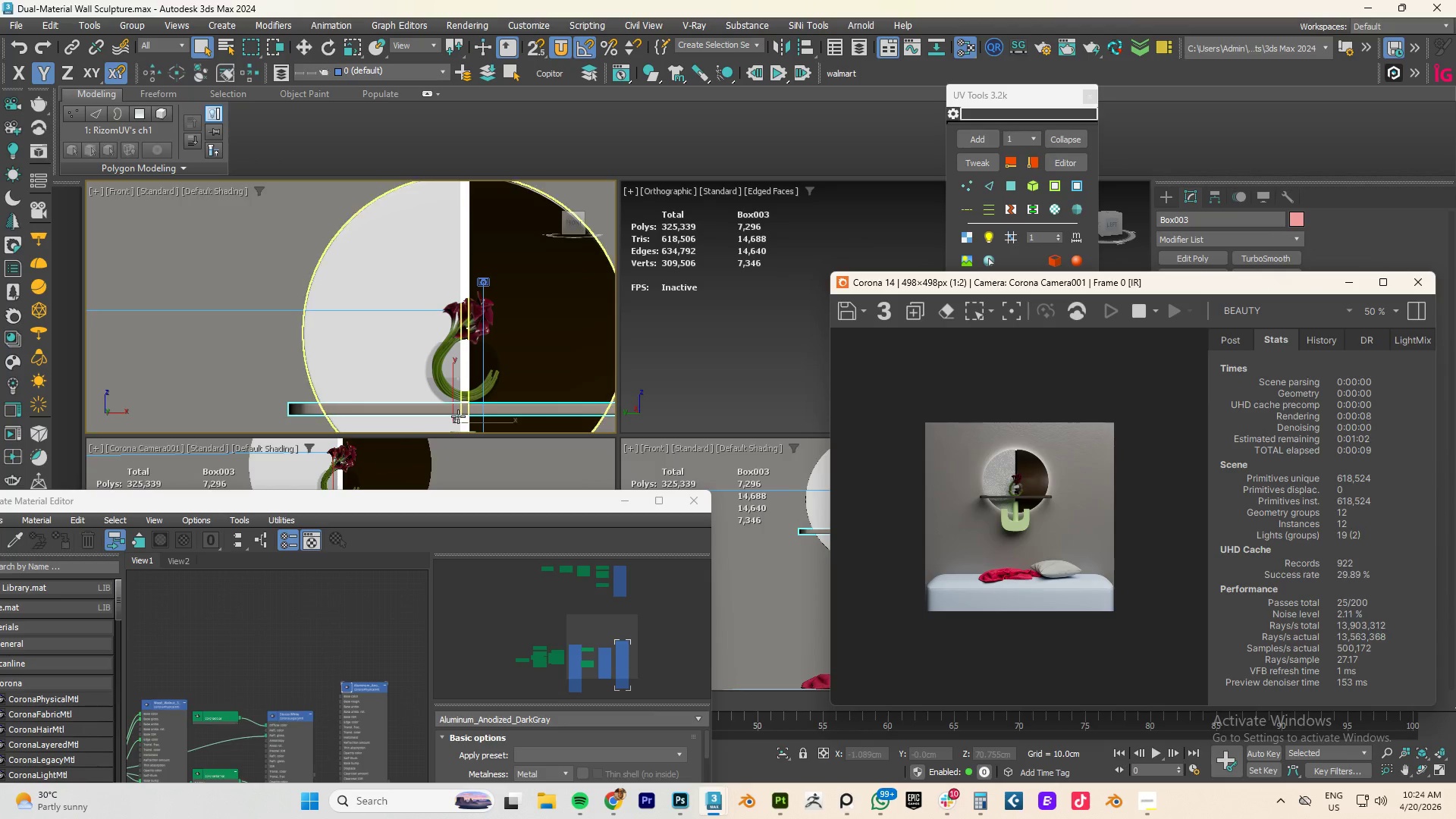 
scroll: coordinate [466, 407], scroll_direction: down, amount: 2.0
 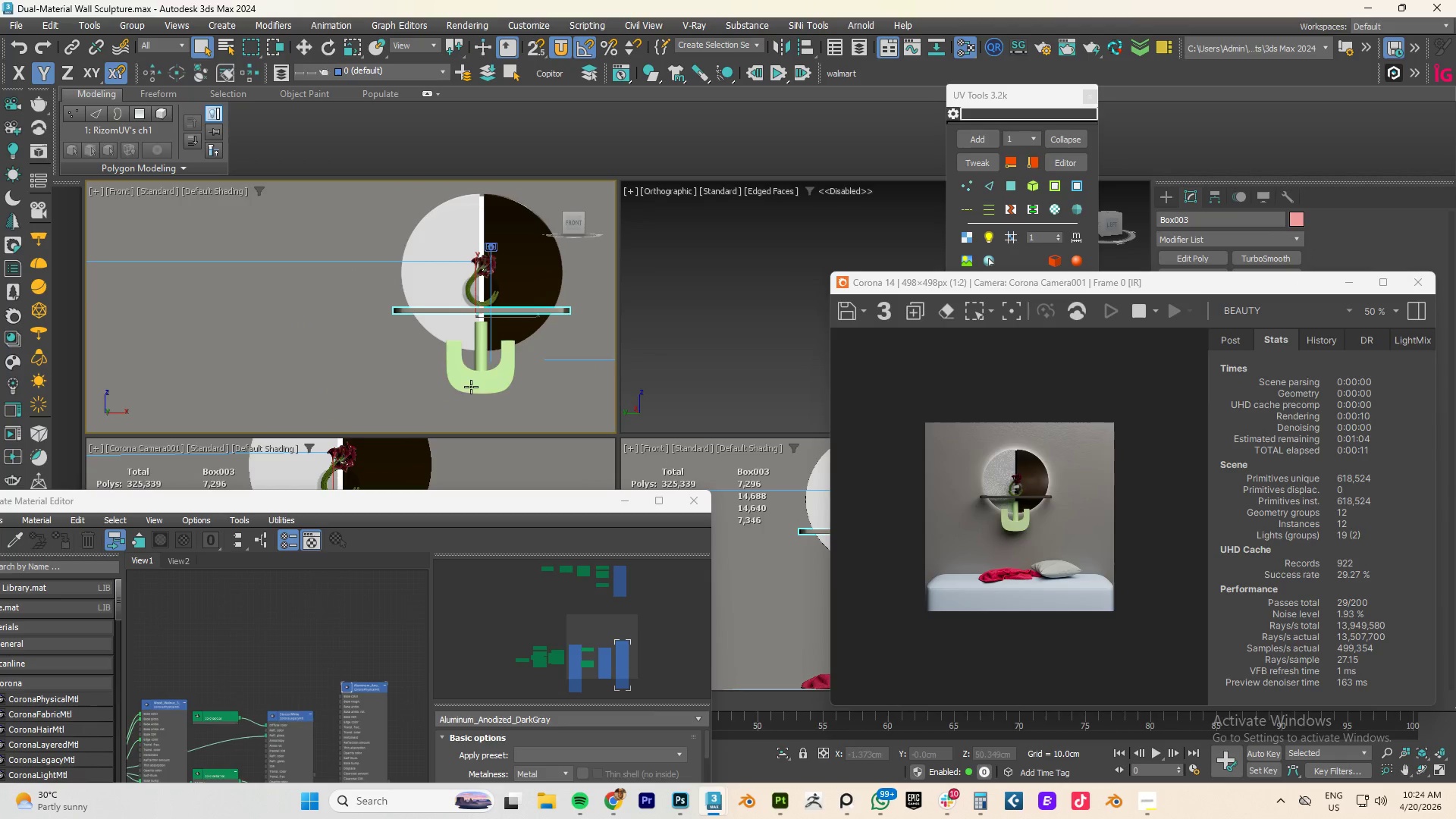 
left_click([469, 380])
 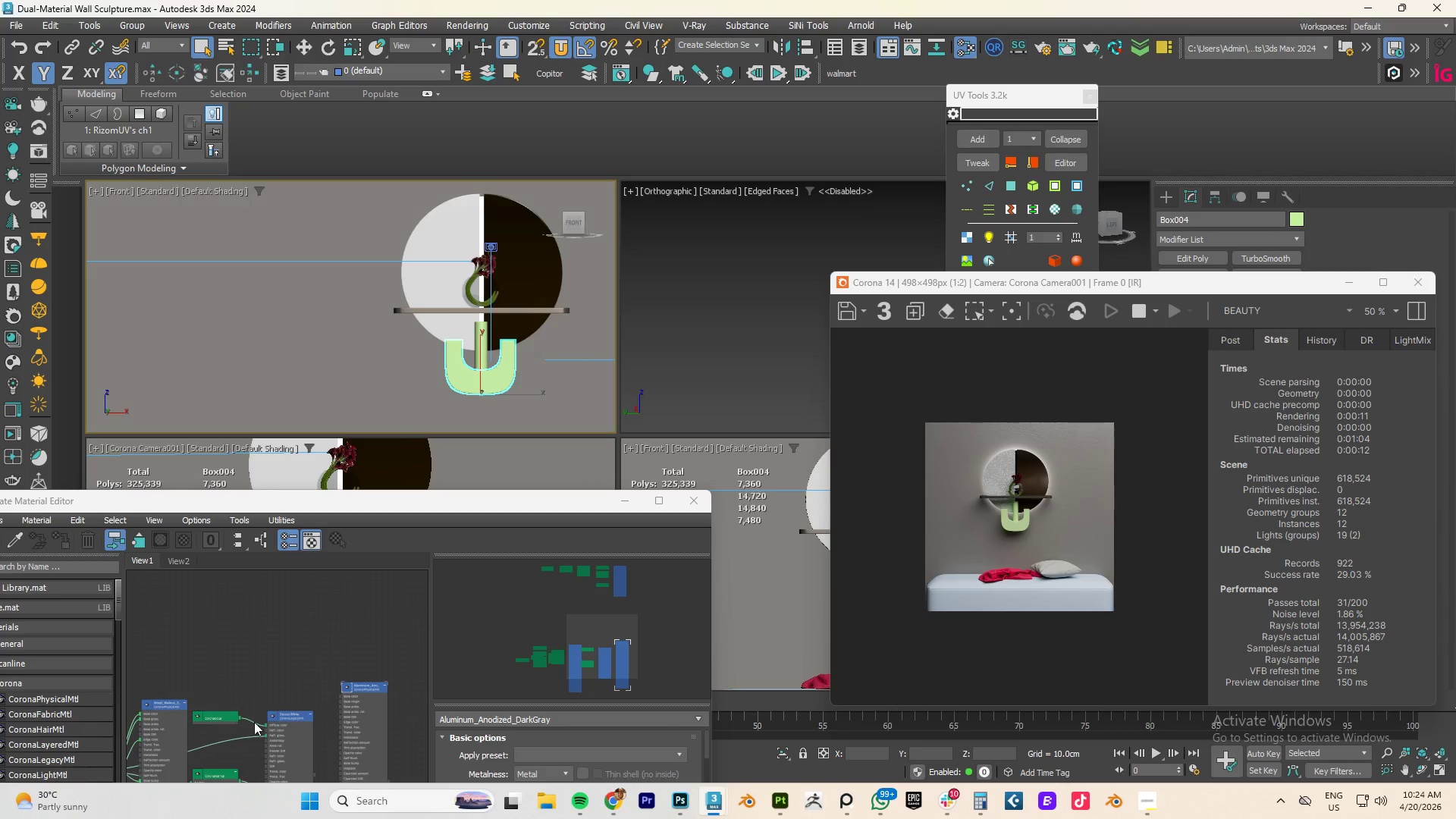 
scroll: coordinate [159, 710], scroll_direction: up, amount: 5.0
 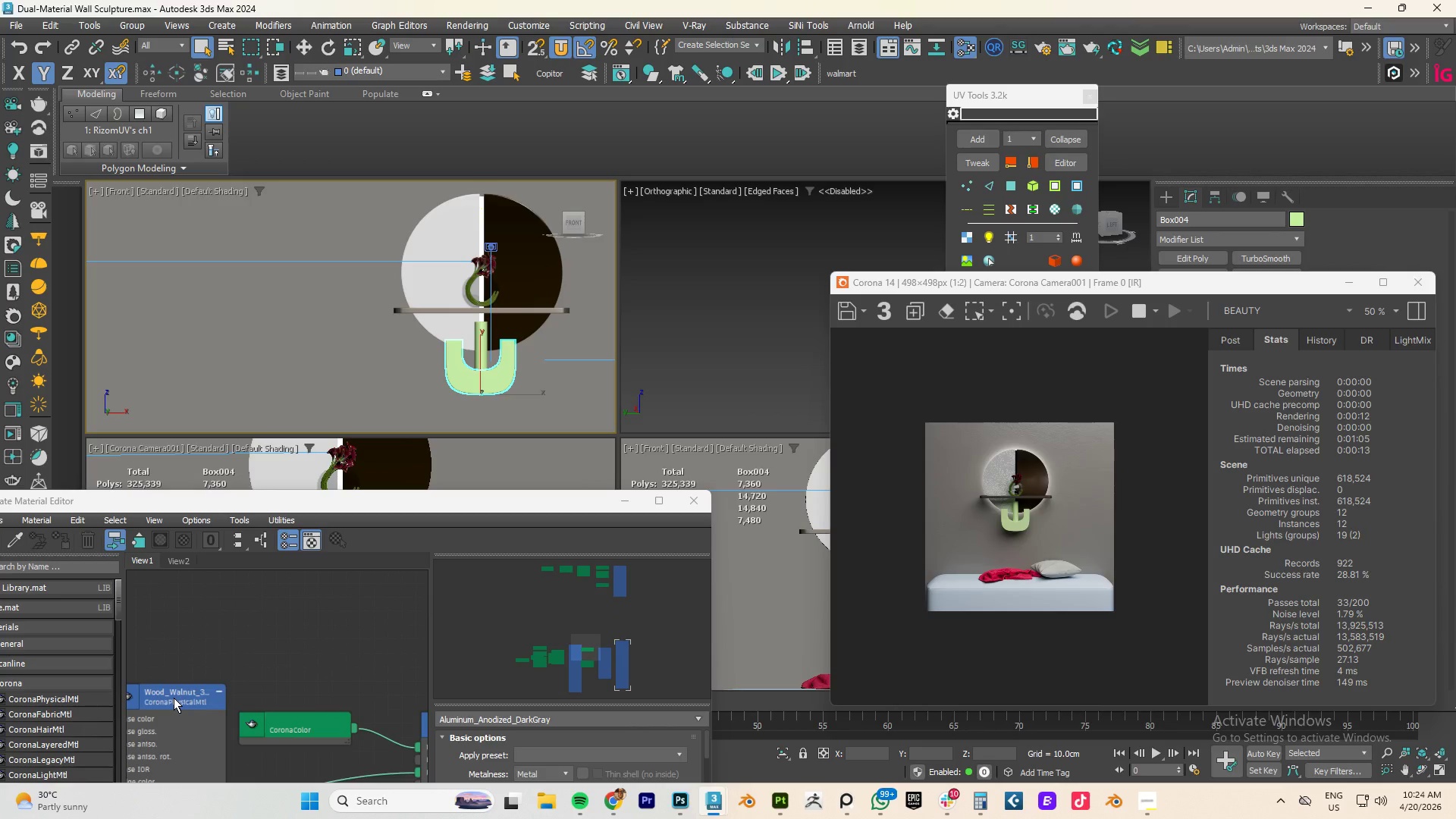 
right_click([174, 698])
 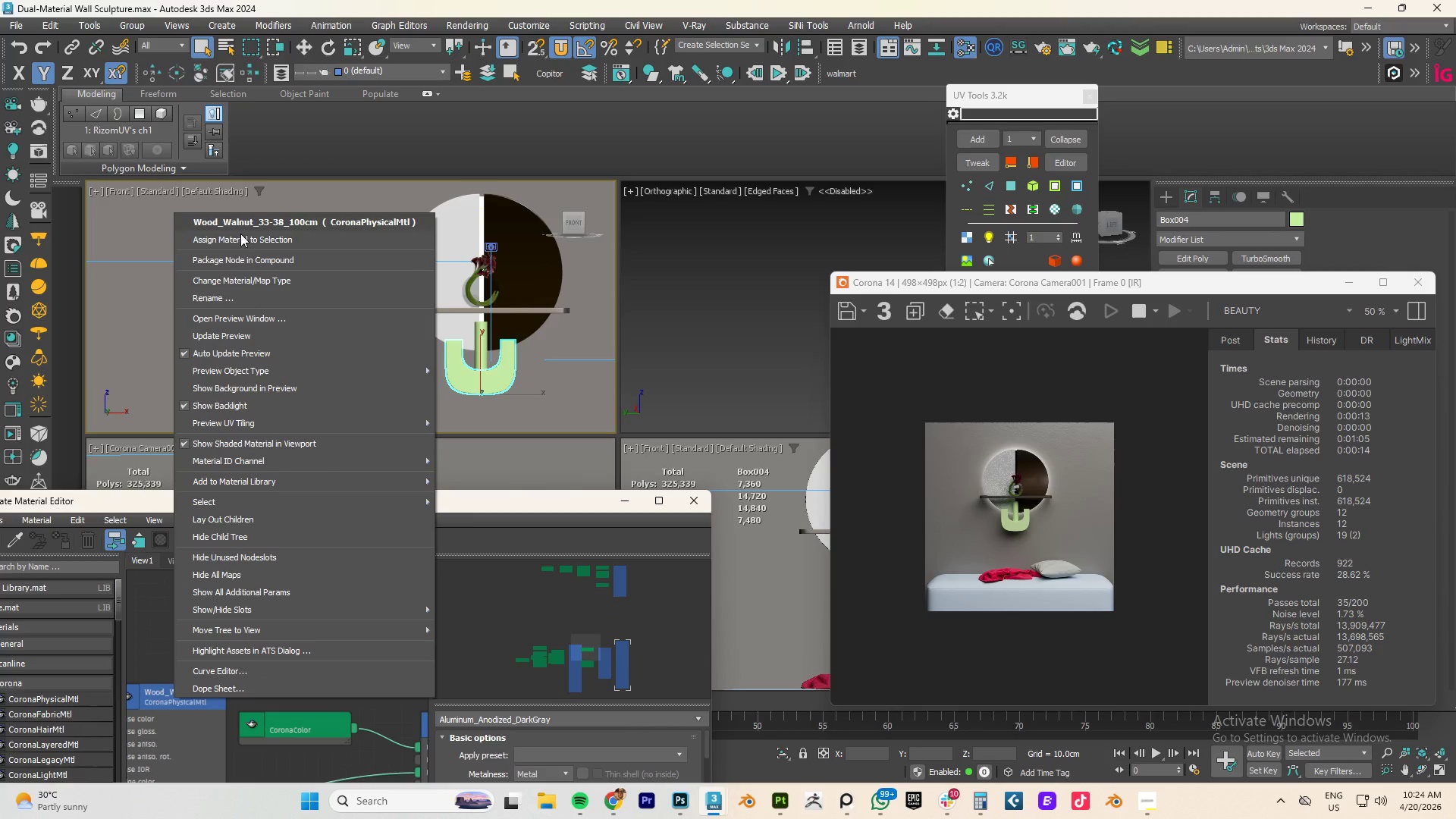 
left_click([237, 239])
 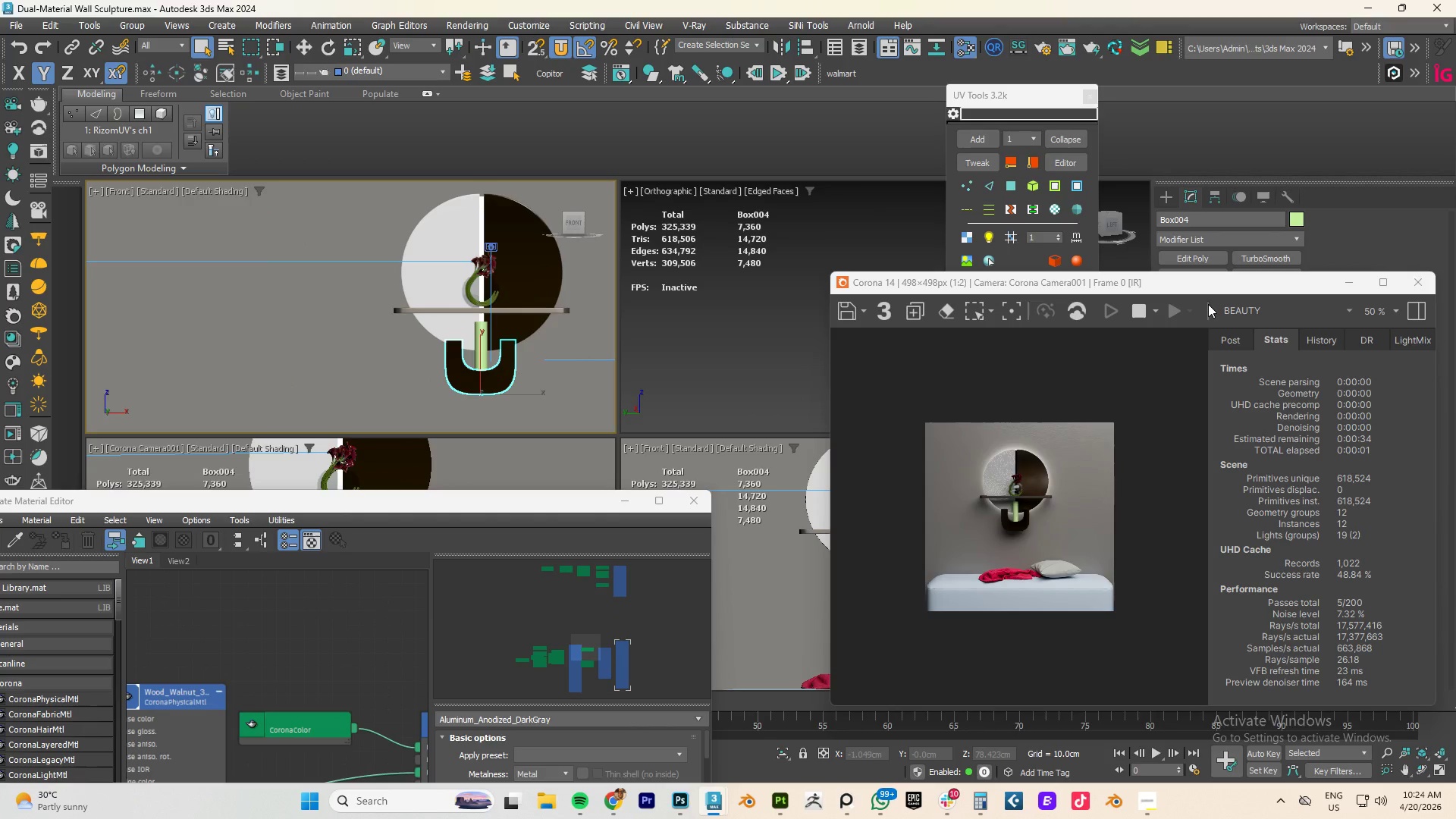 
left_click_drag(start_coordinate=[1196, 287], to_coordinate=[1095, 271])
 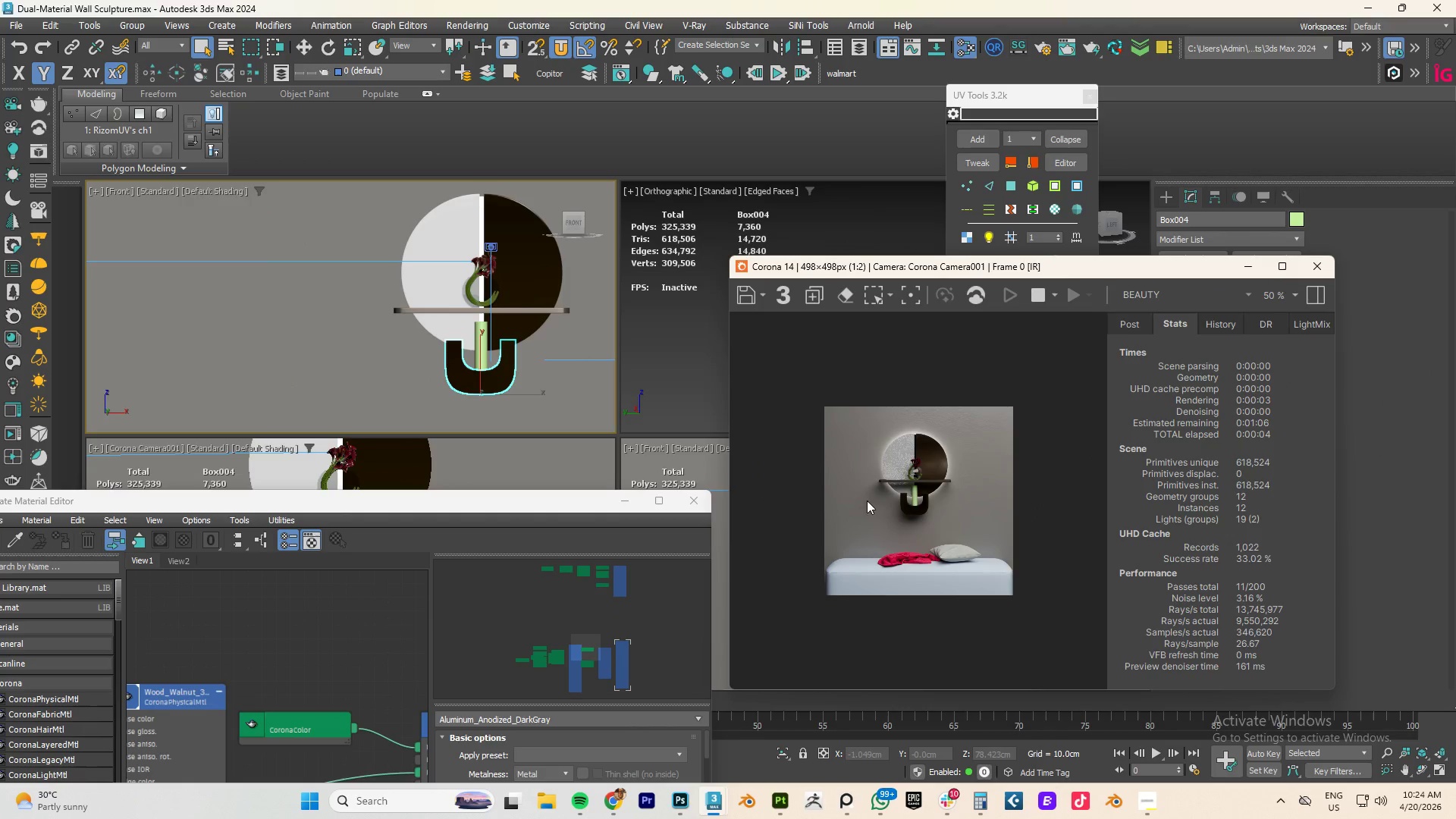 
left_click_drag(start_coordinate=[1046, 268], to_coordinate=[1068, 276])
 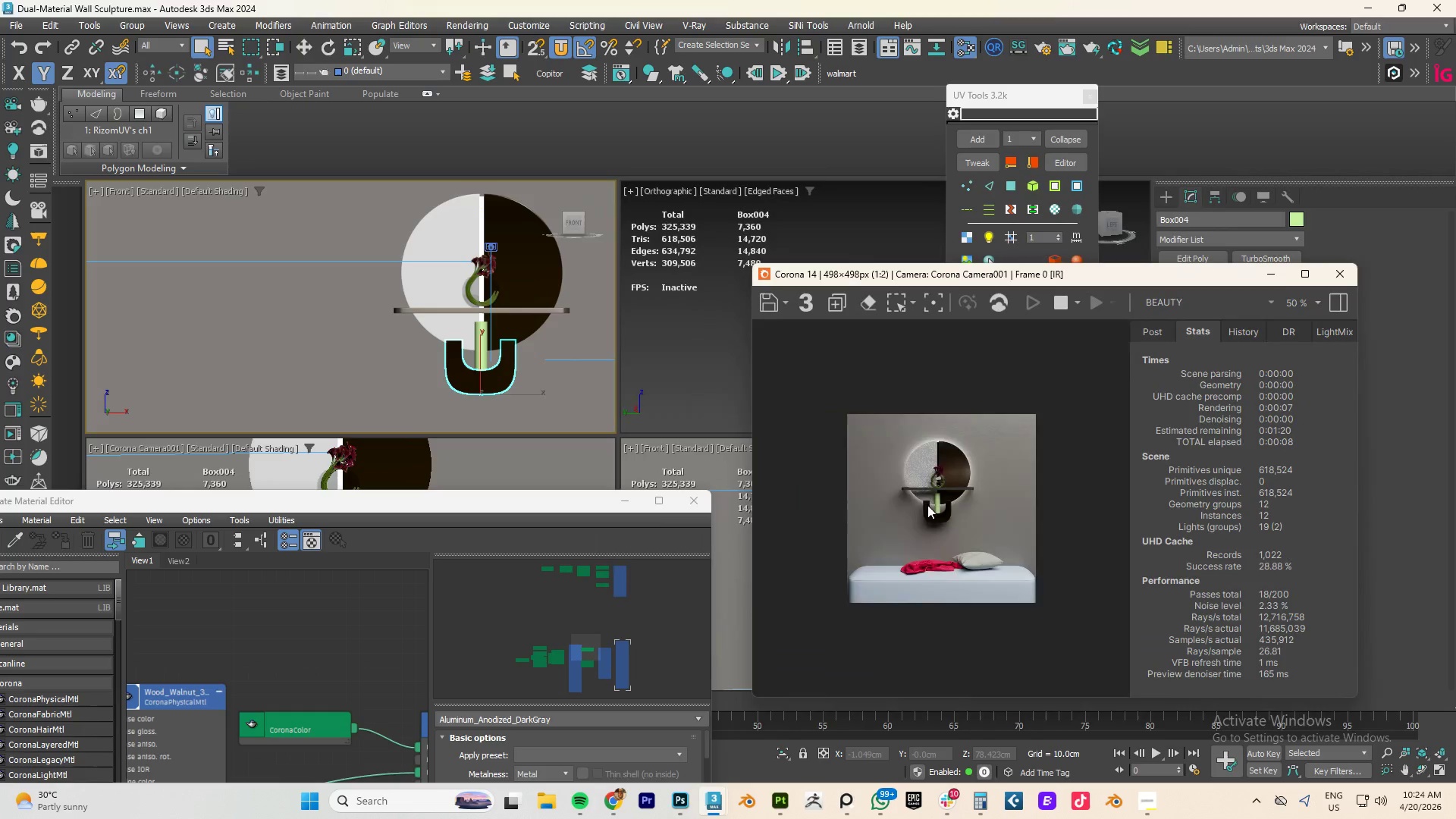 
scroll: coordinate [926, 507], scroll_direction: up, amount: 3.0
 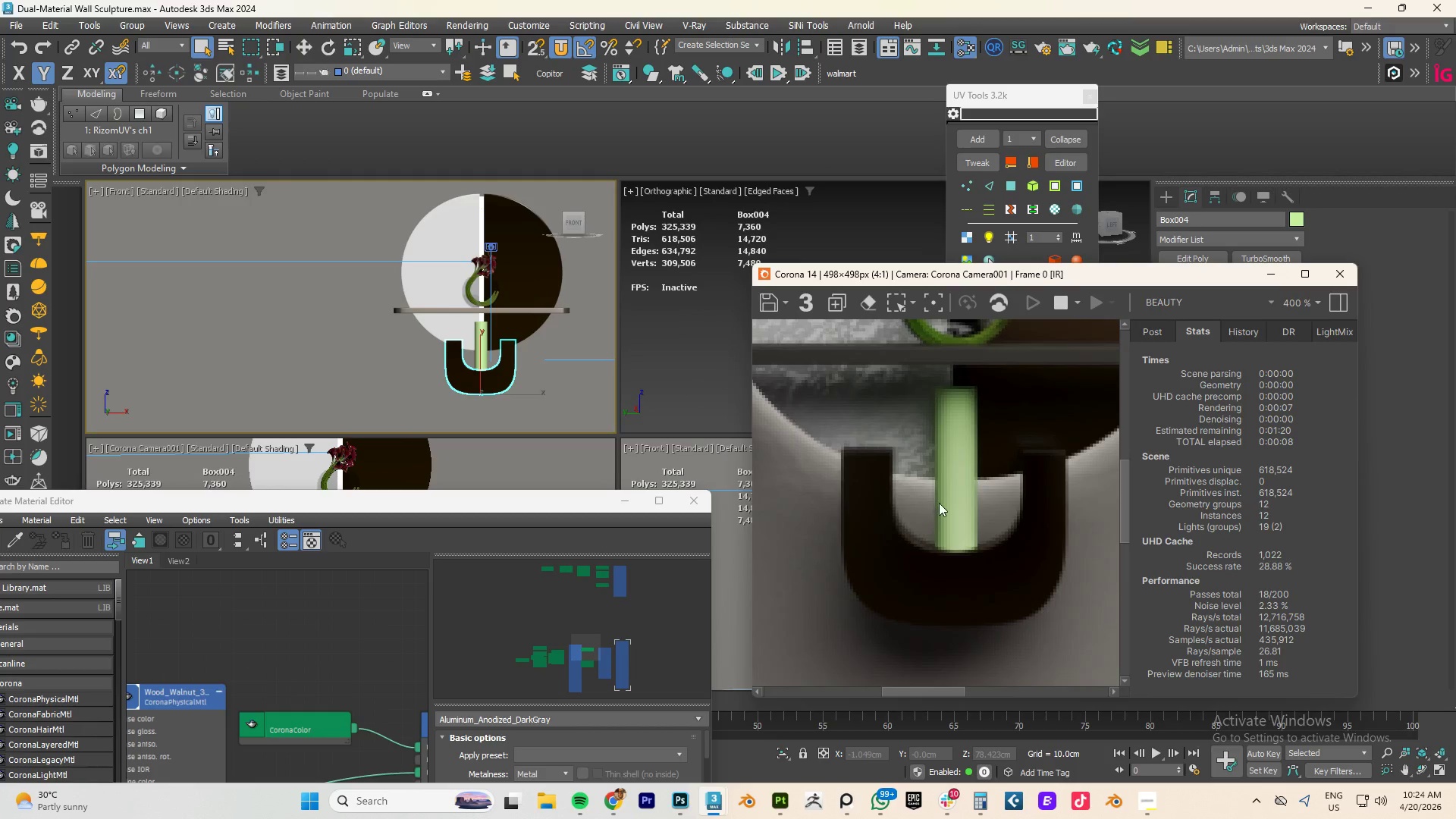 
scroll: coordinate [939, 503], scroll_direction: down, amount: 1.0
 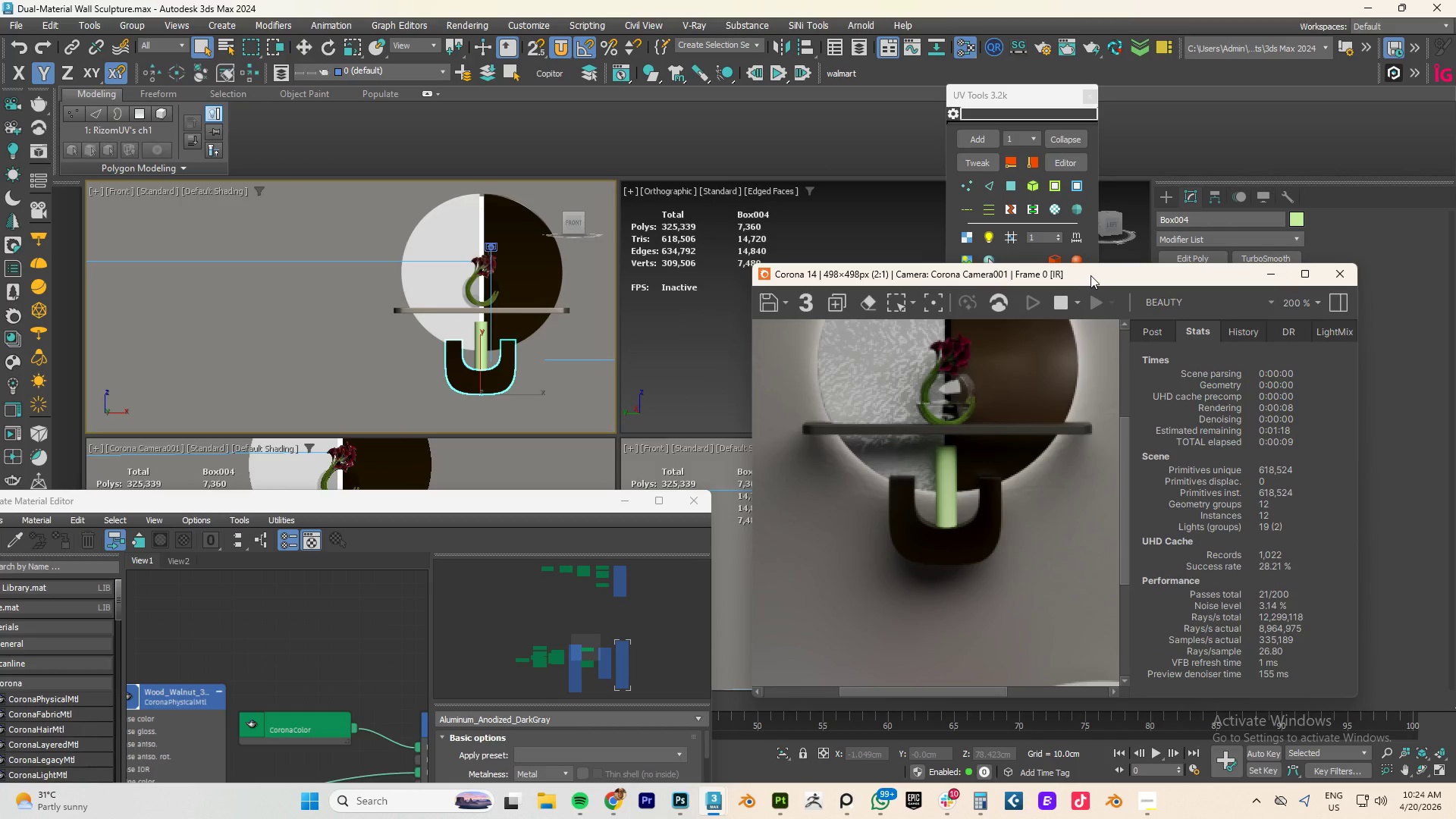 
left_click_drag(start_coordinate=[1090, 275], to_coordinate=[1206, 319])
 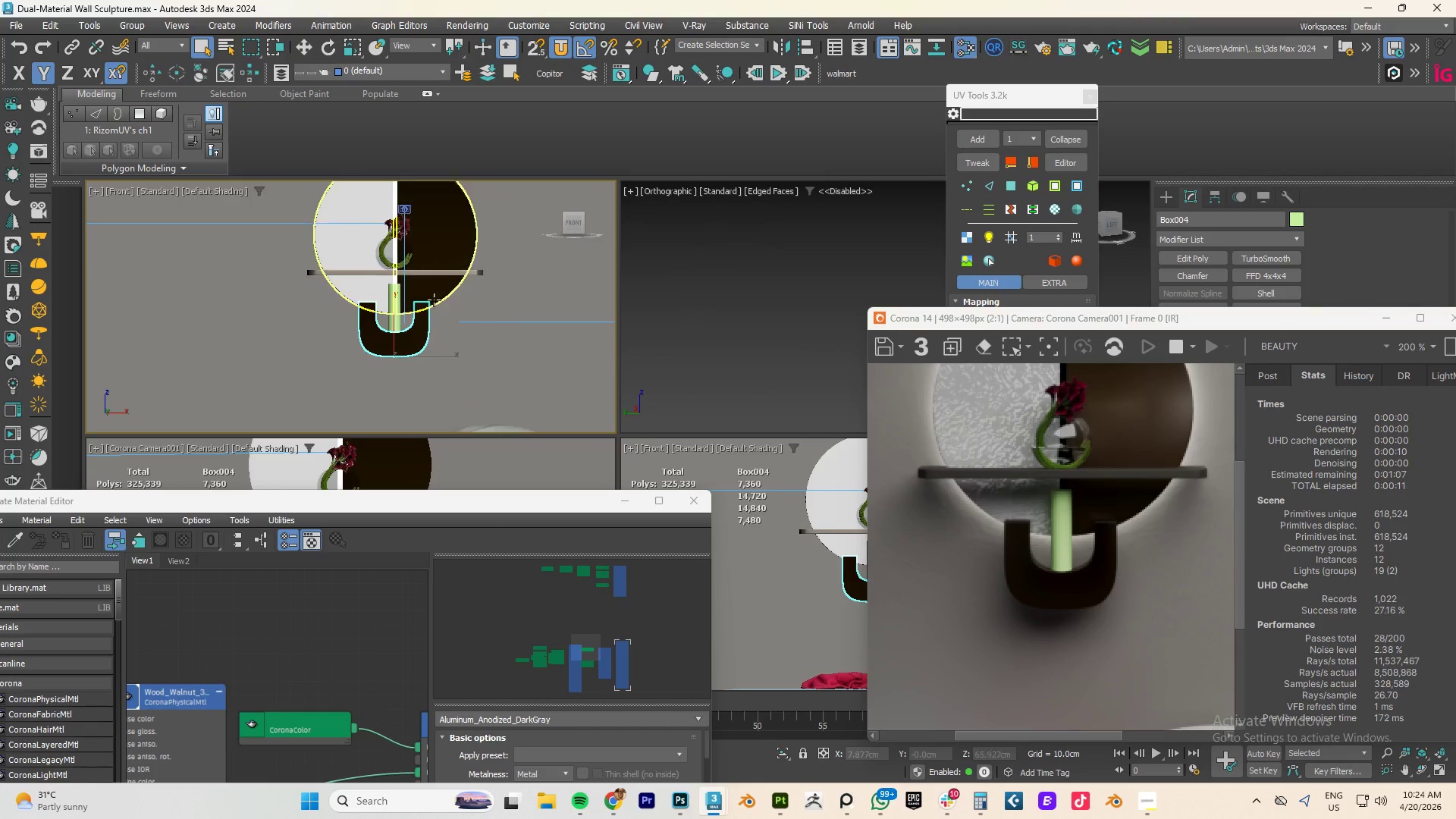 
scroll: coordinate [507, 330], scroll_direction: down, amount: 6.0
 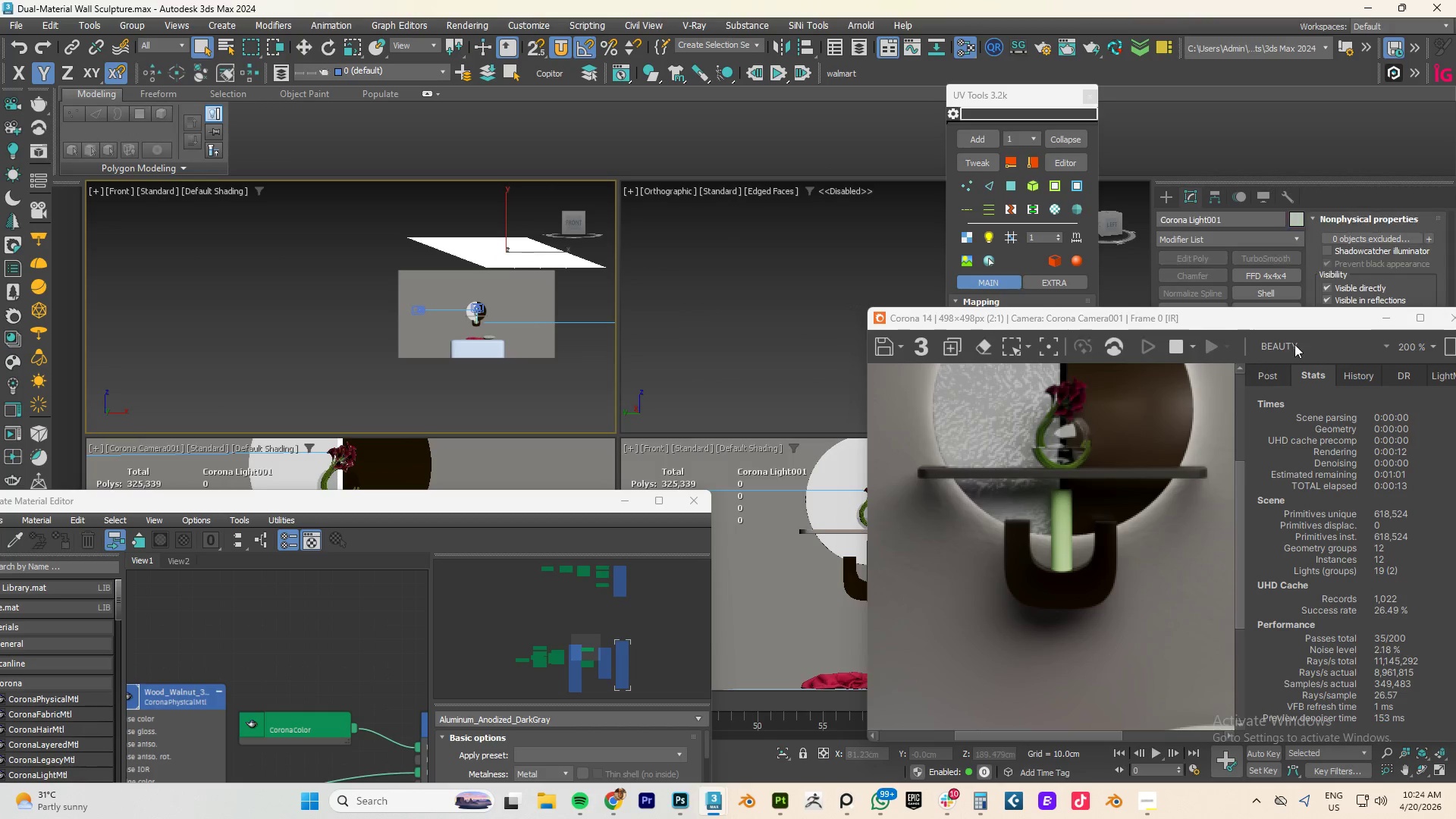 
left_click_drag(start_coordinate=[1283, 325], to_coordinate=[1120, 544])
 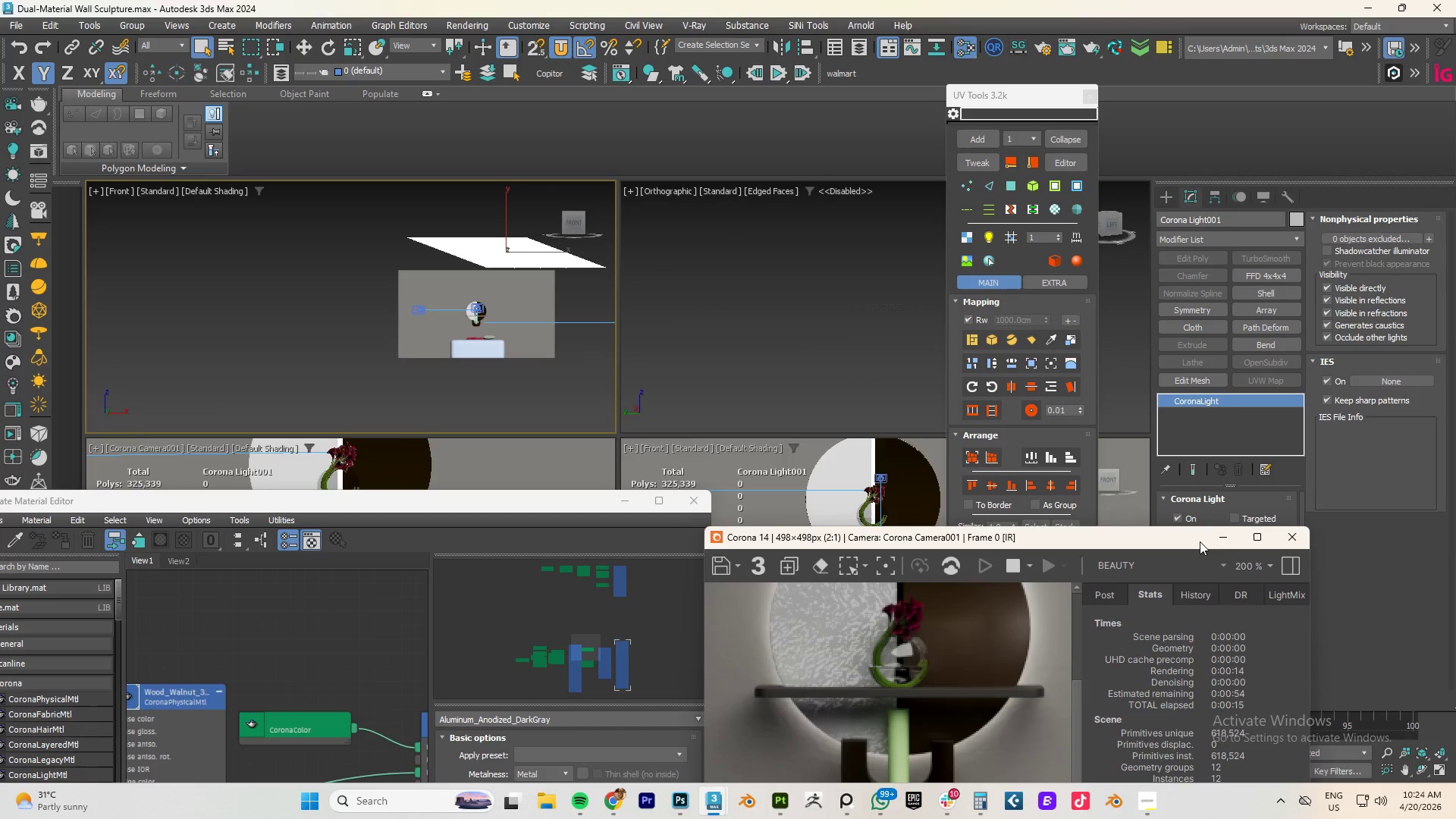 
left_click_drag(start_coordinate=[1183, 536], to_coordinate=[1103, 598])
 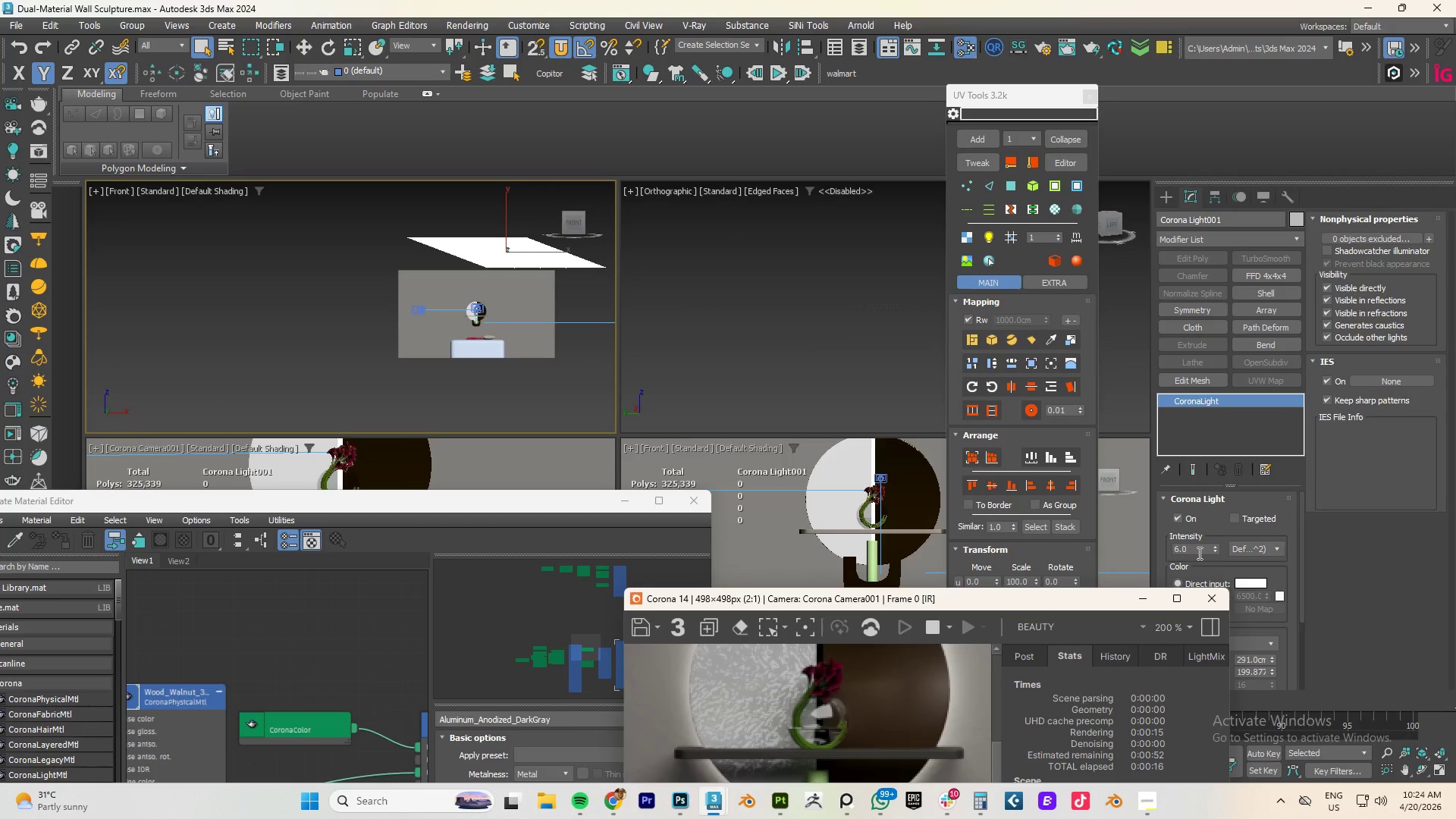 
double_click([1198, 552])
 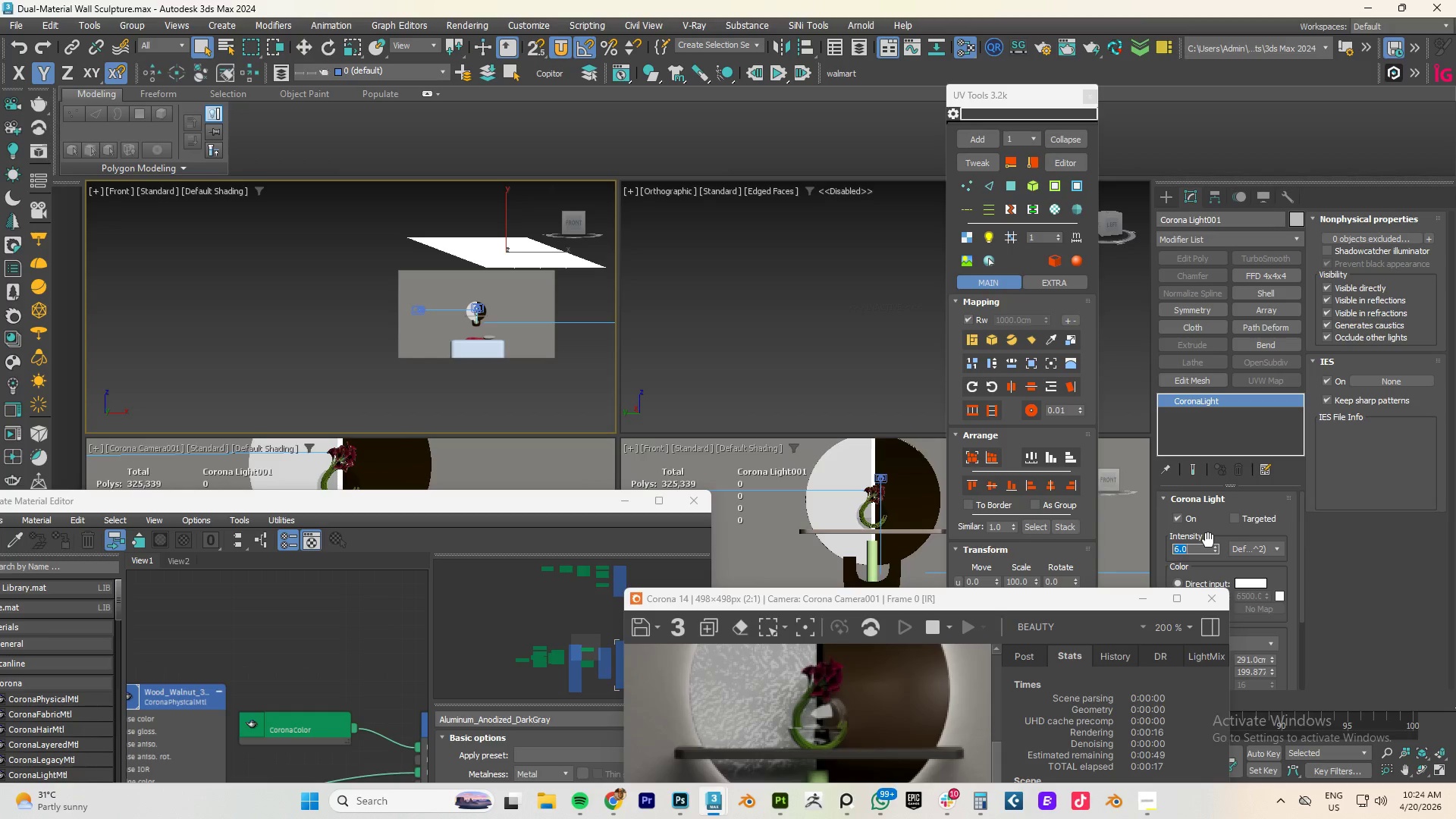 
key(Numpad1)
 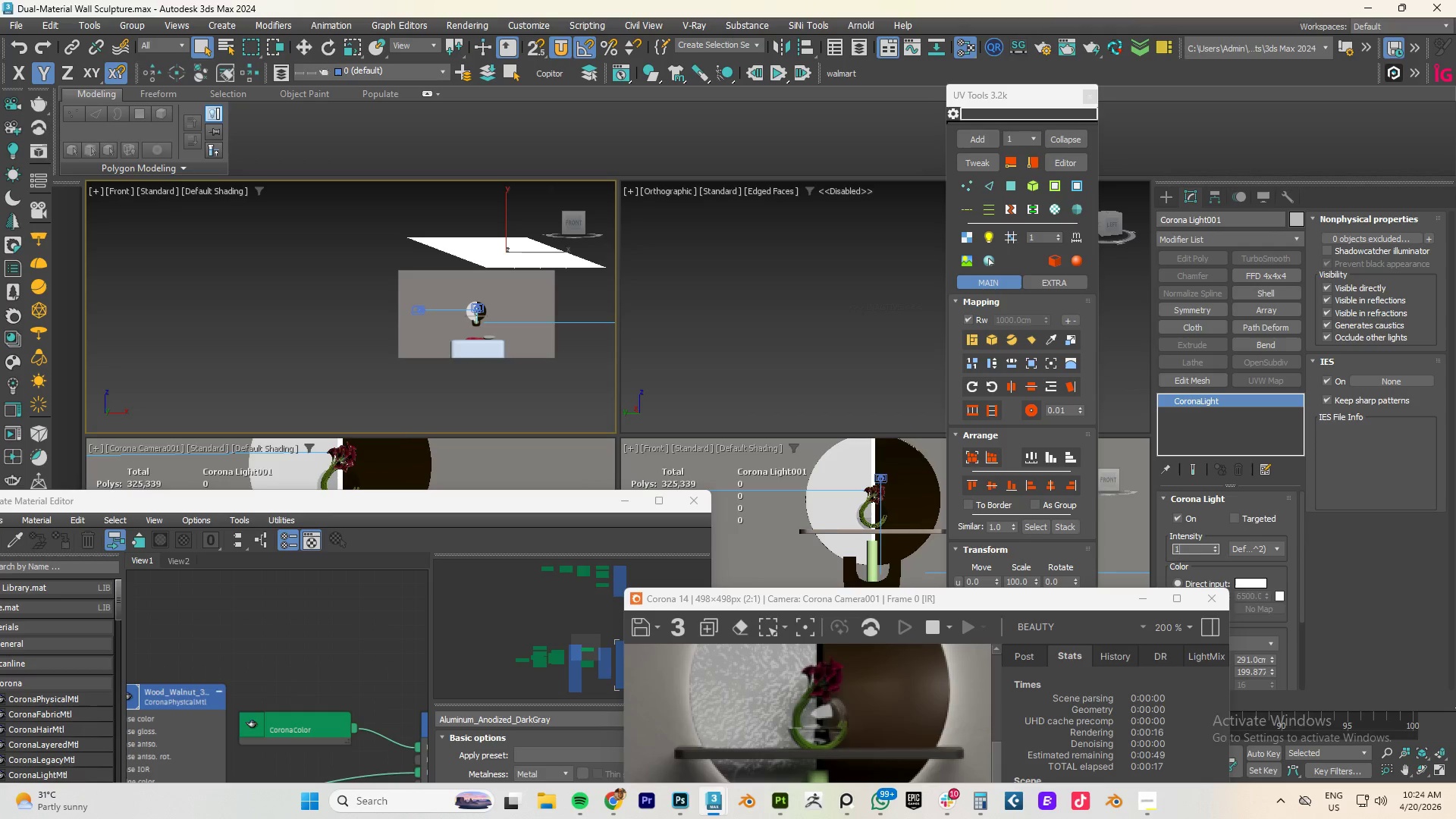 
key(Numpad5)
 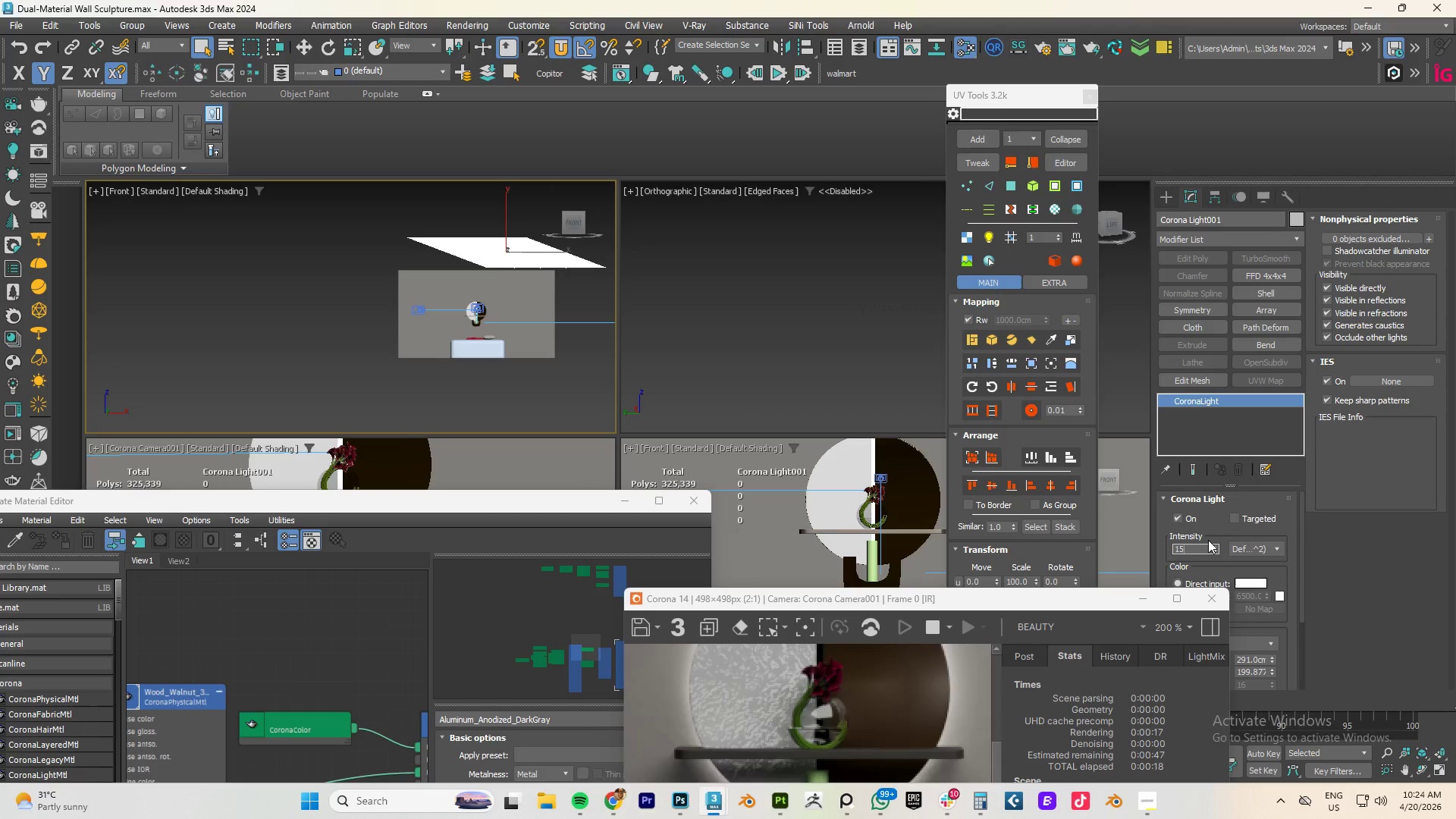 
key(NumpadEnter)
 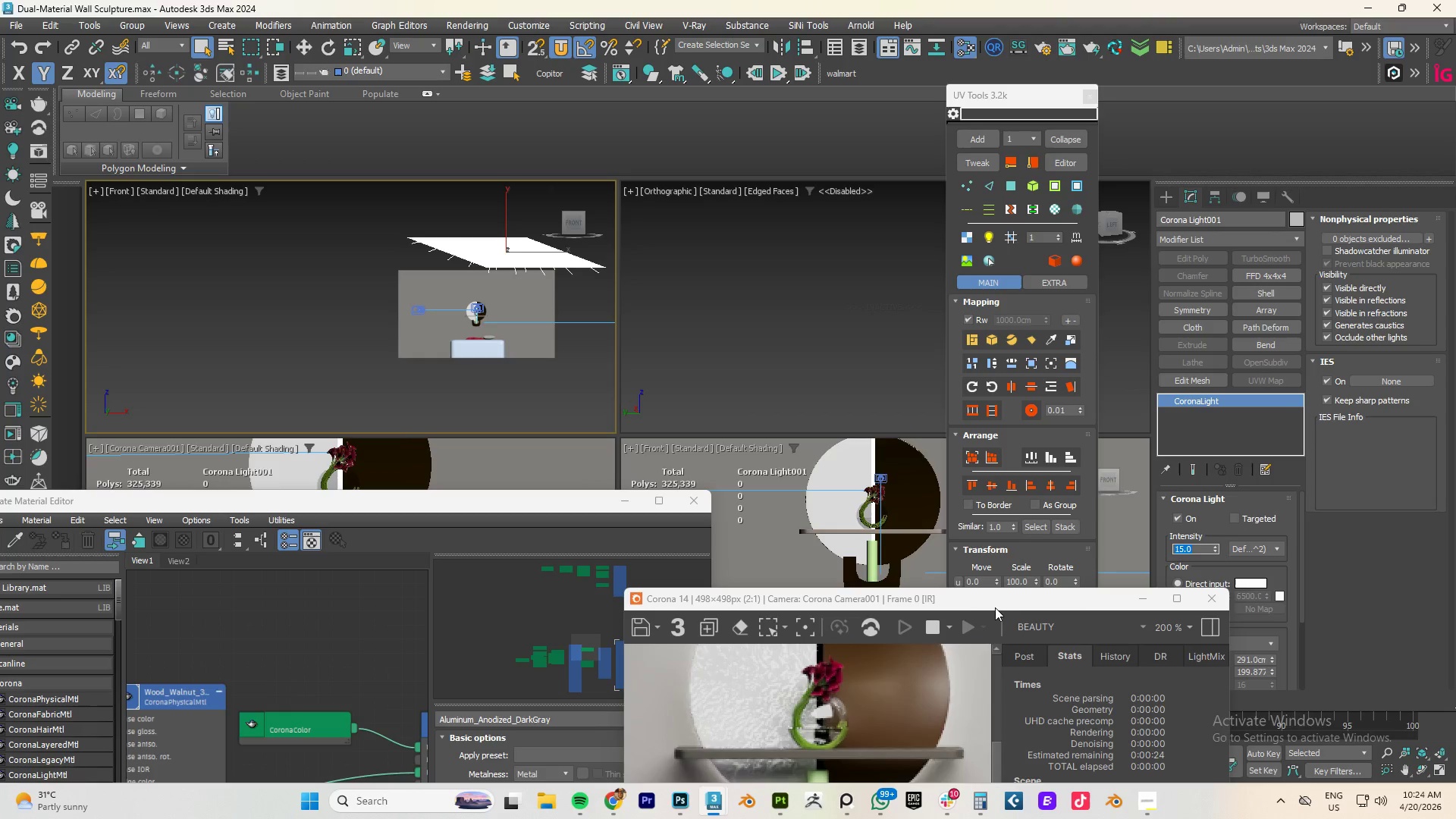 
left_click_drag(start_coordinate=[949, 603], to_coordinate=[450, 328])
 